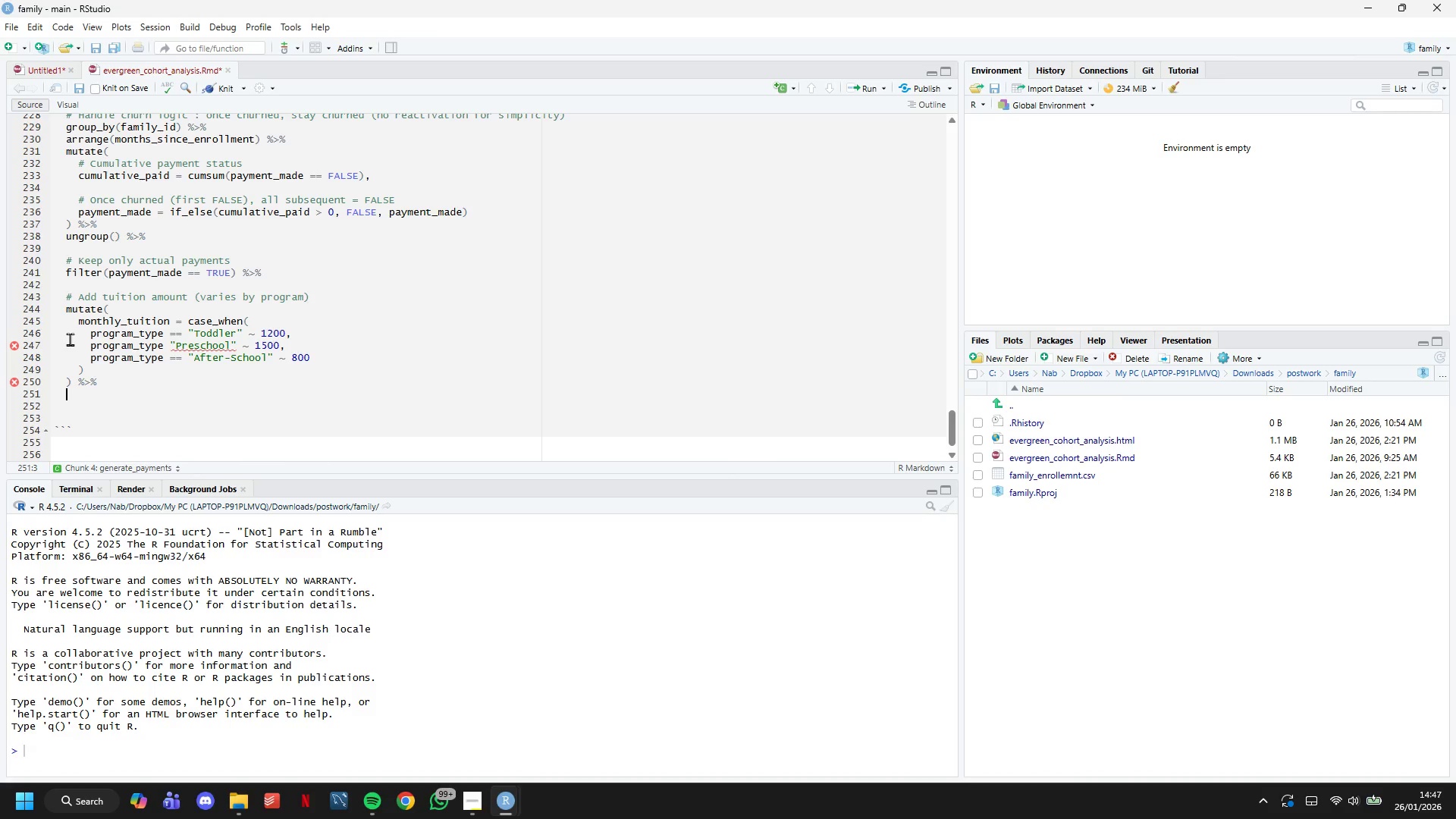 
mouse_move([48, 342])
 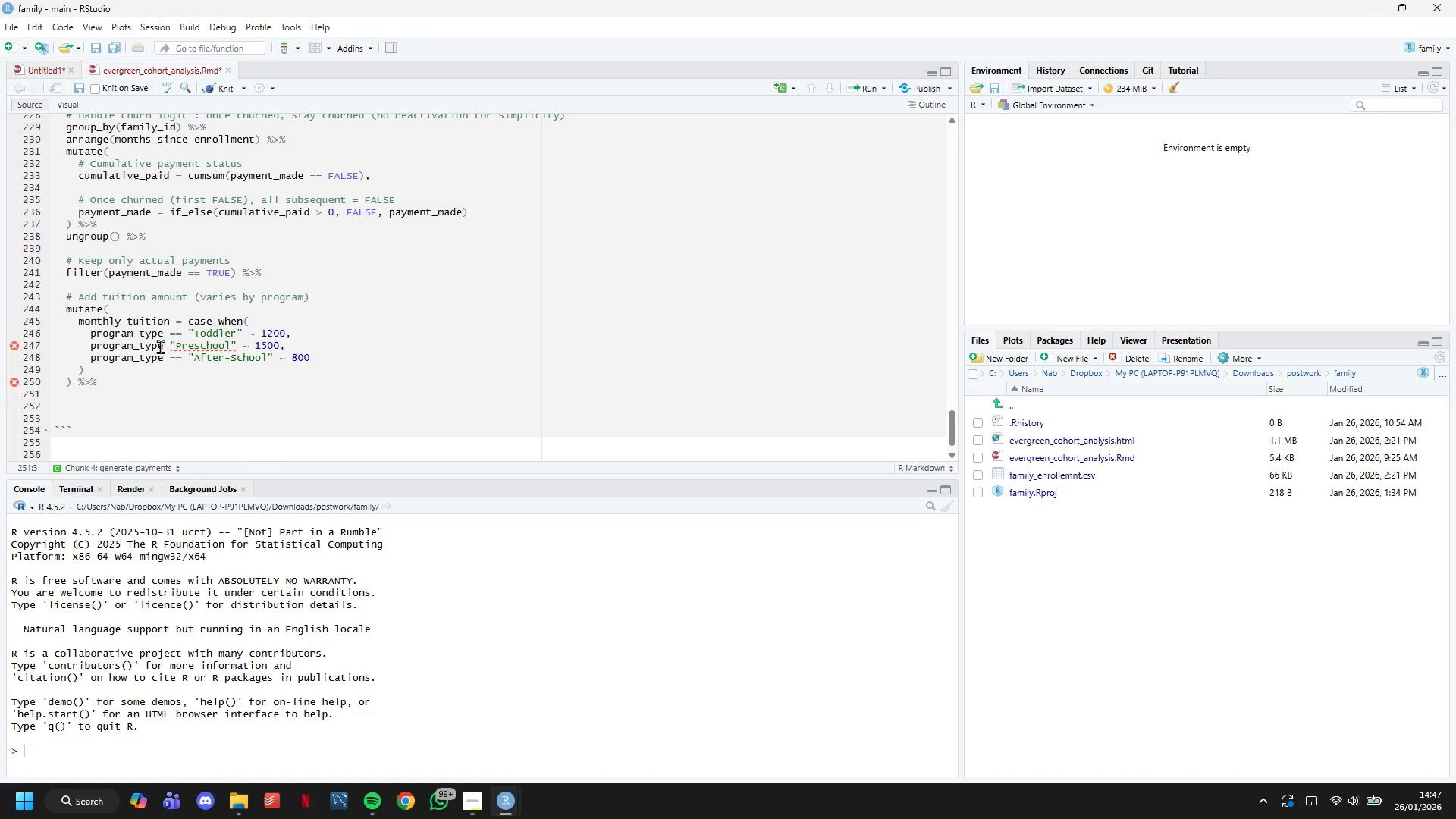 
left_click([171, 345])
 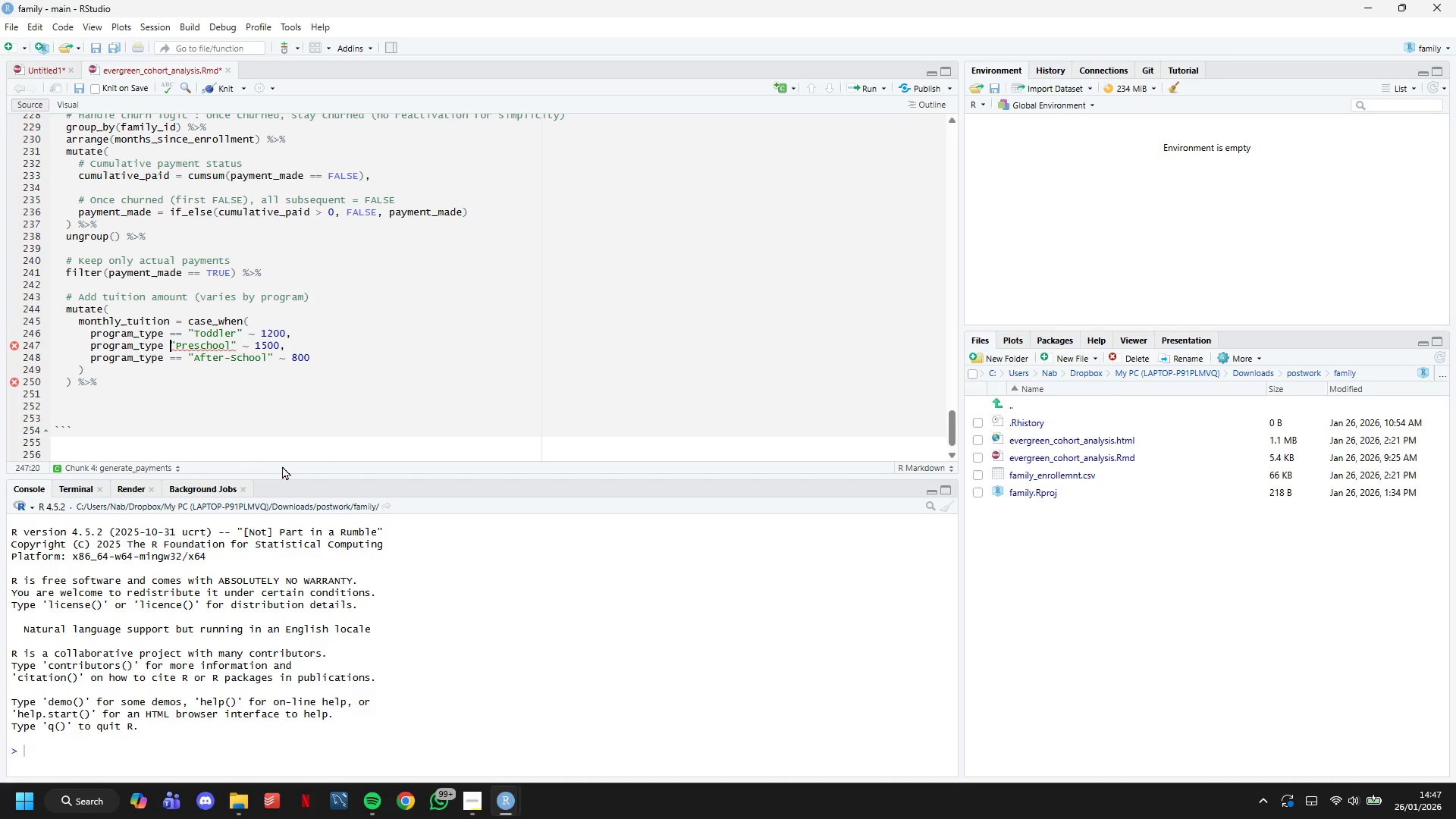 
key(Equal)
 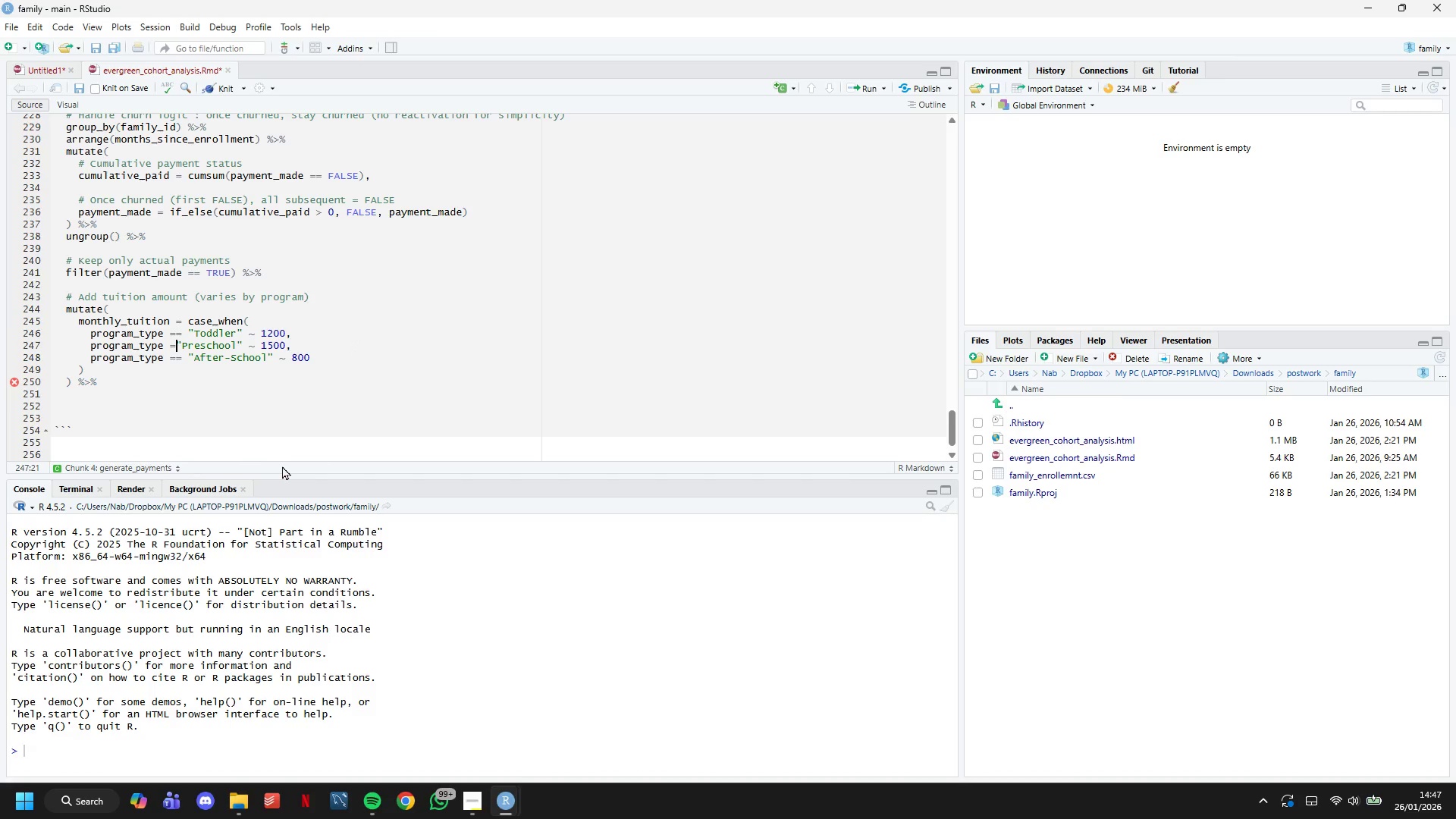 
key(Equal)
 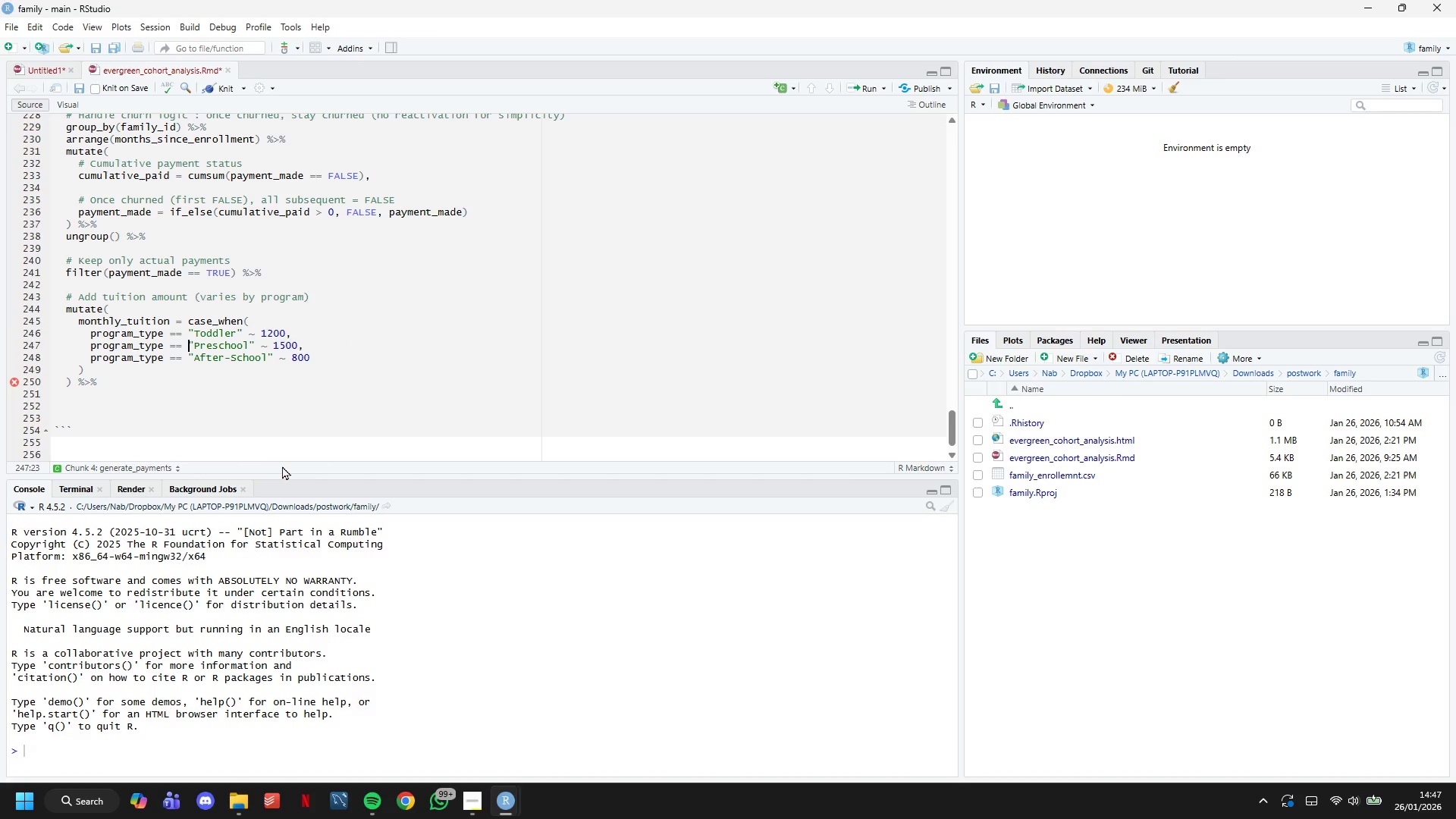 
key(Space)
 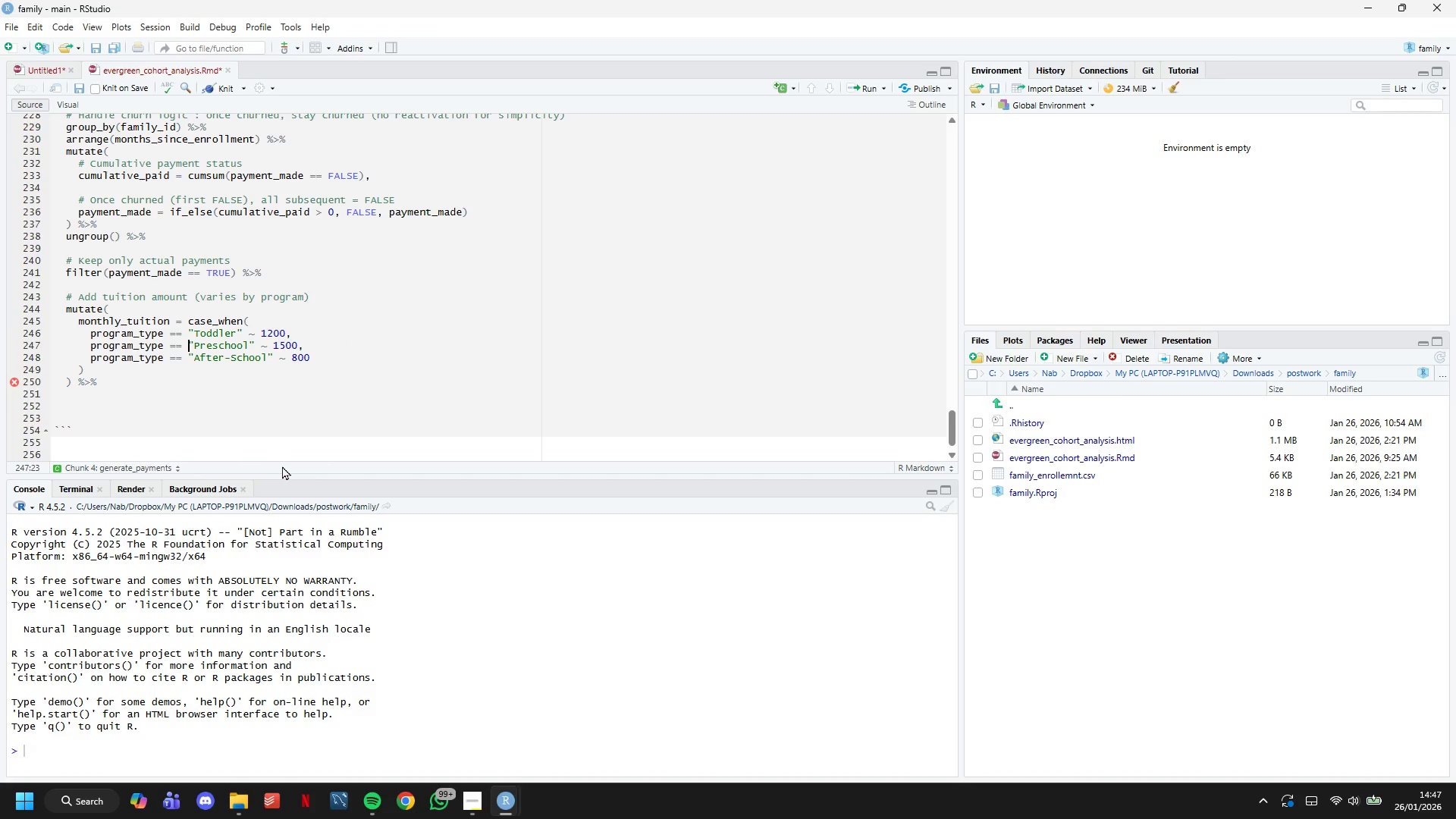 
key(ArrowDown)
 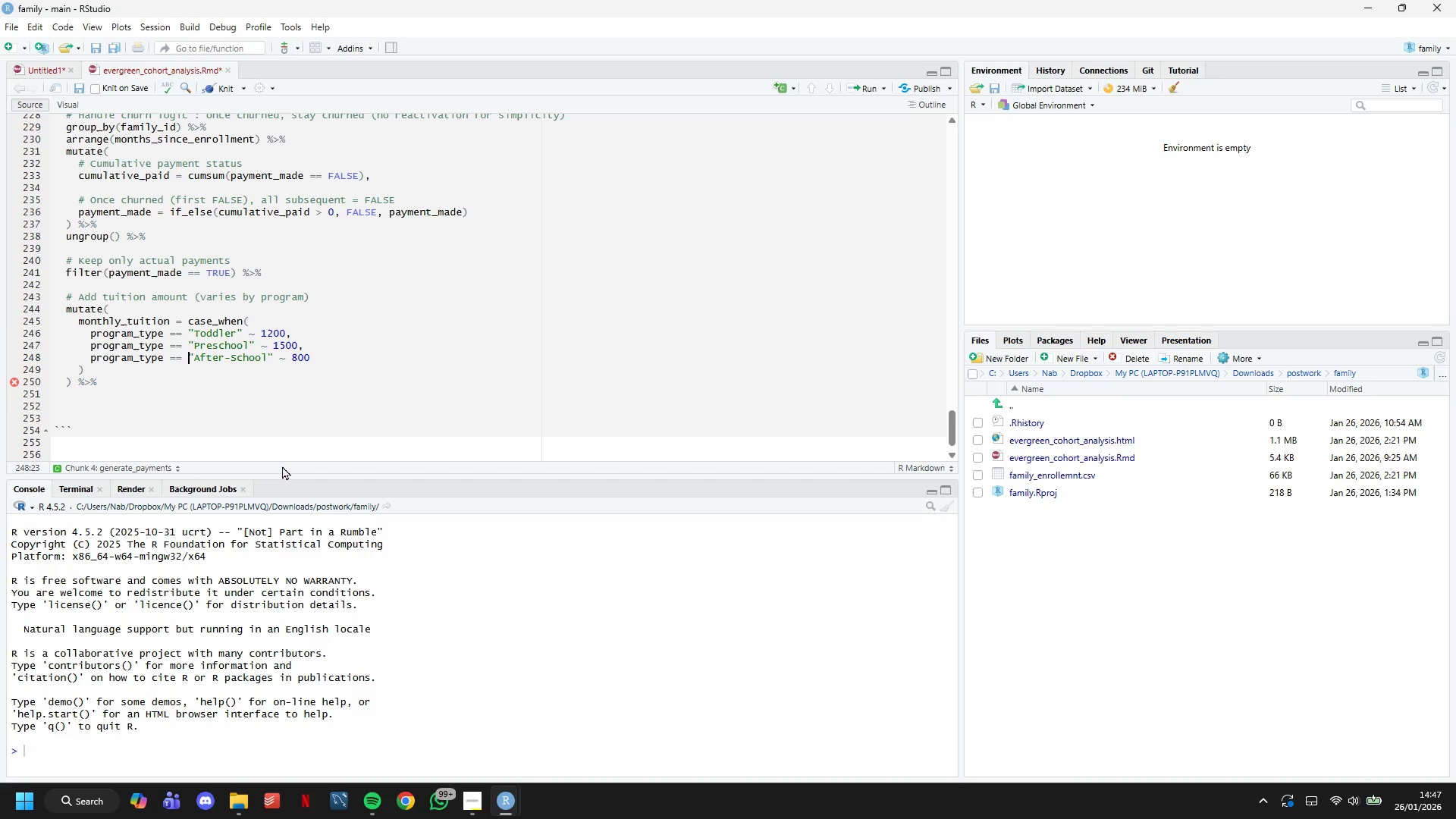 
key(ArrowDown)
 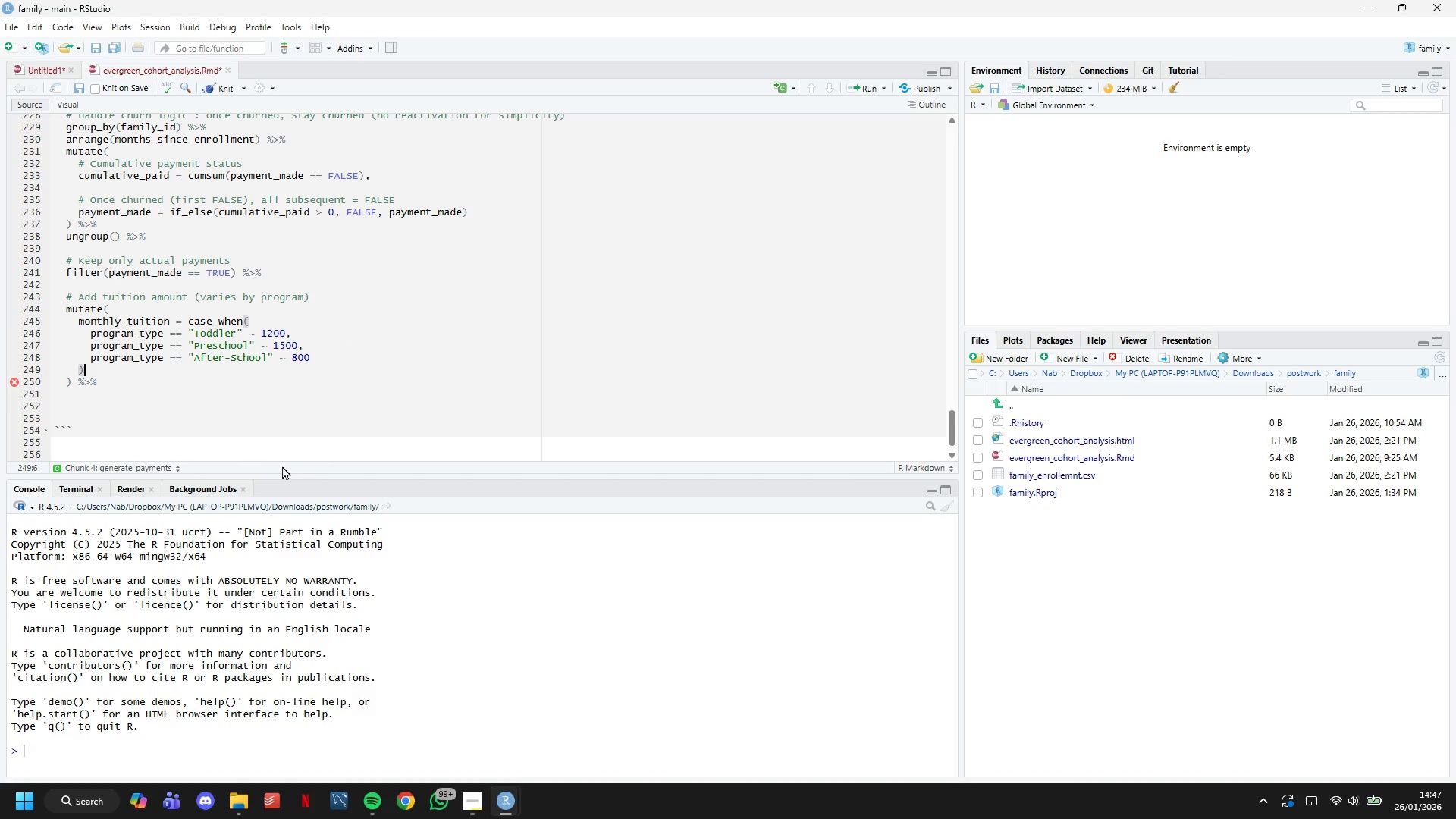 
key(ArrowDown)
 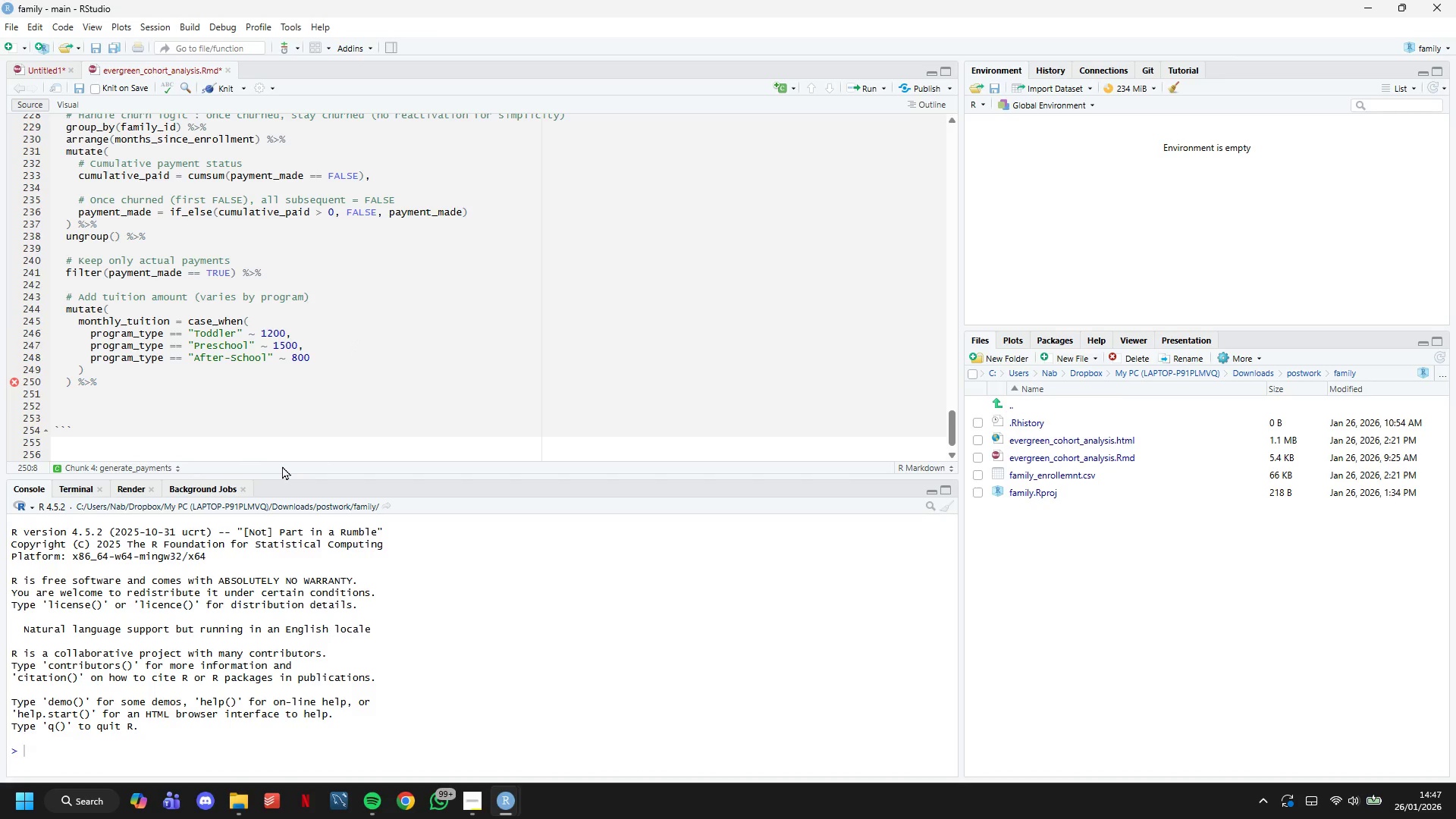 
key(Enter)
 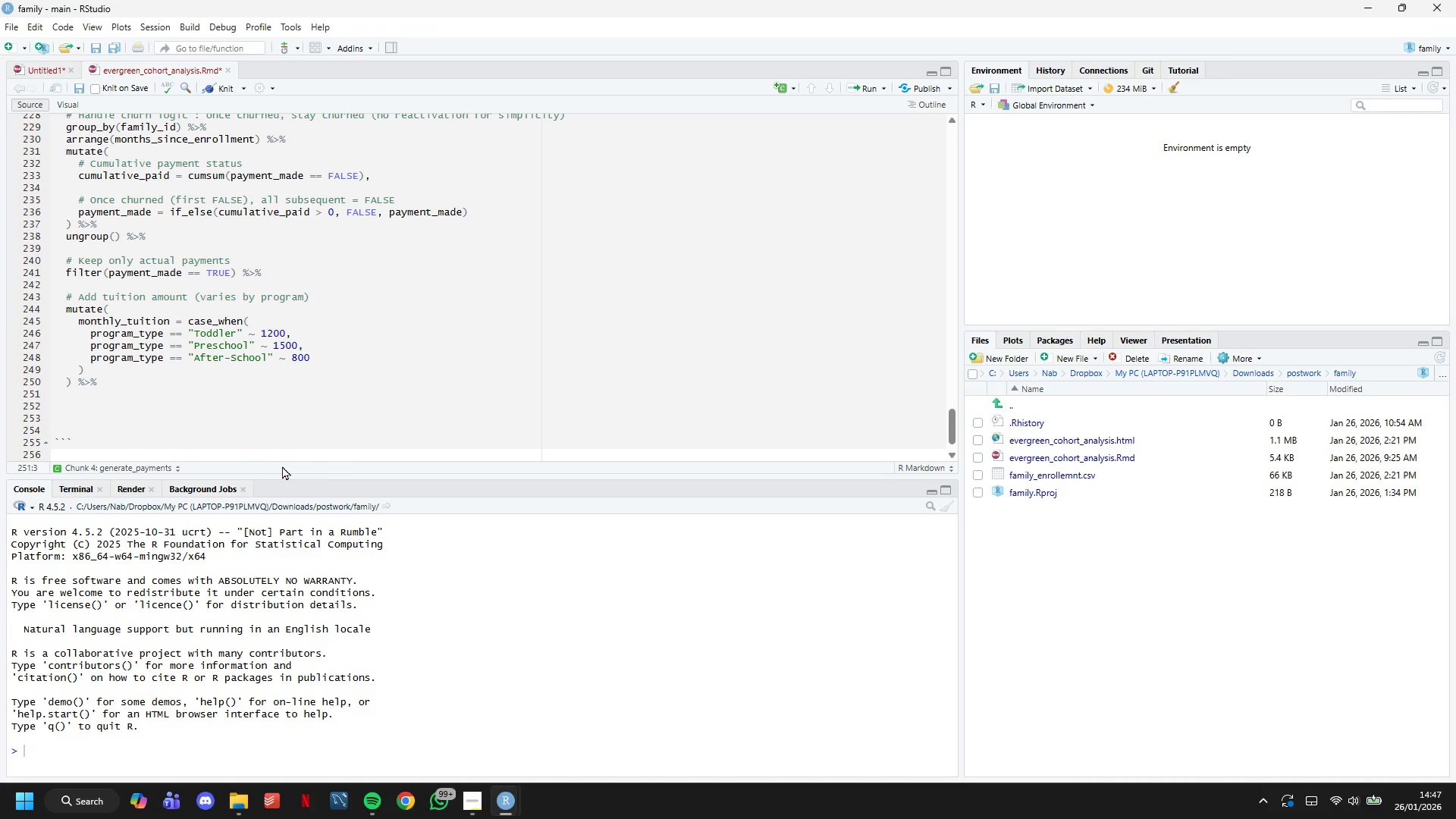 
key(Enter)
 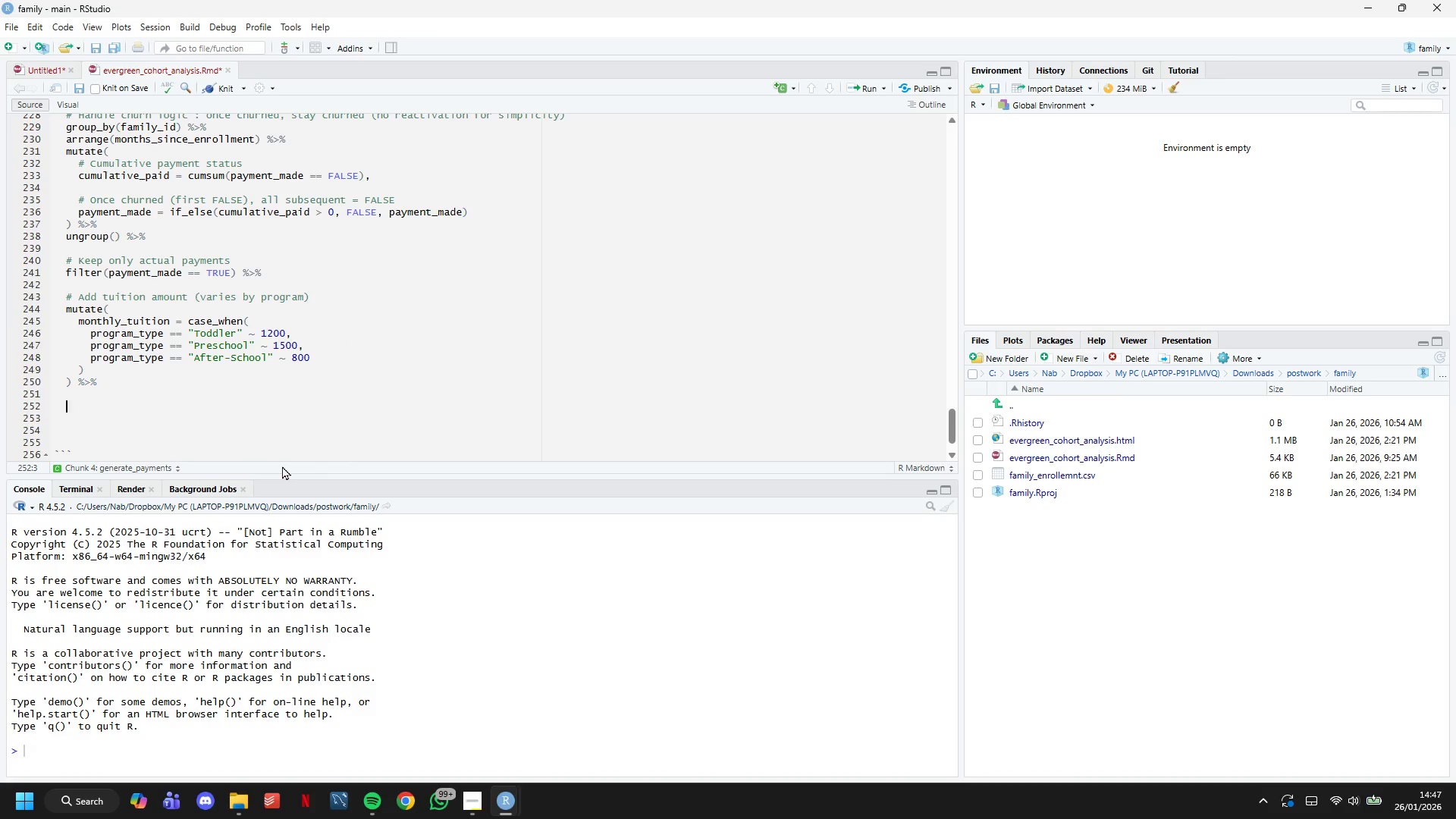 
type(select(family_id, first_enrollment_date, payment_month, months_since_enrollment,)
 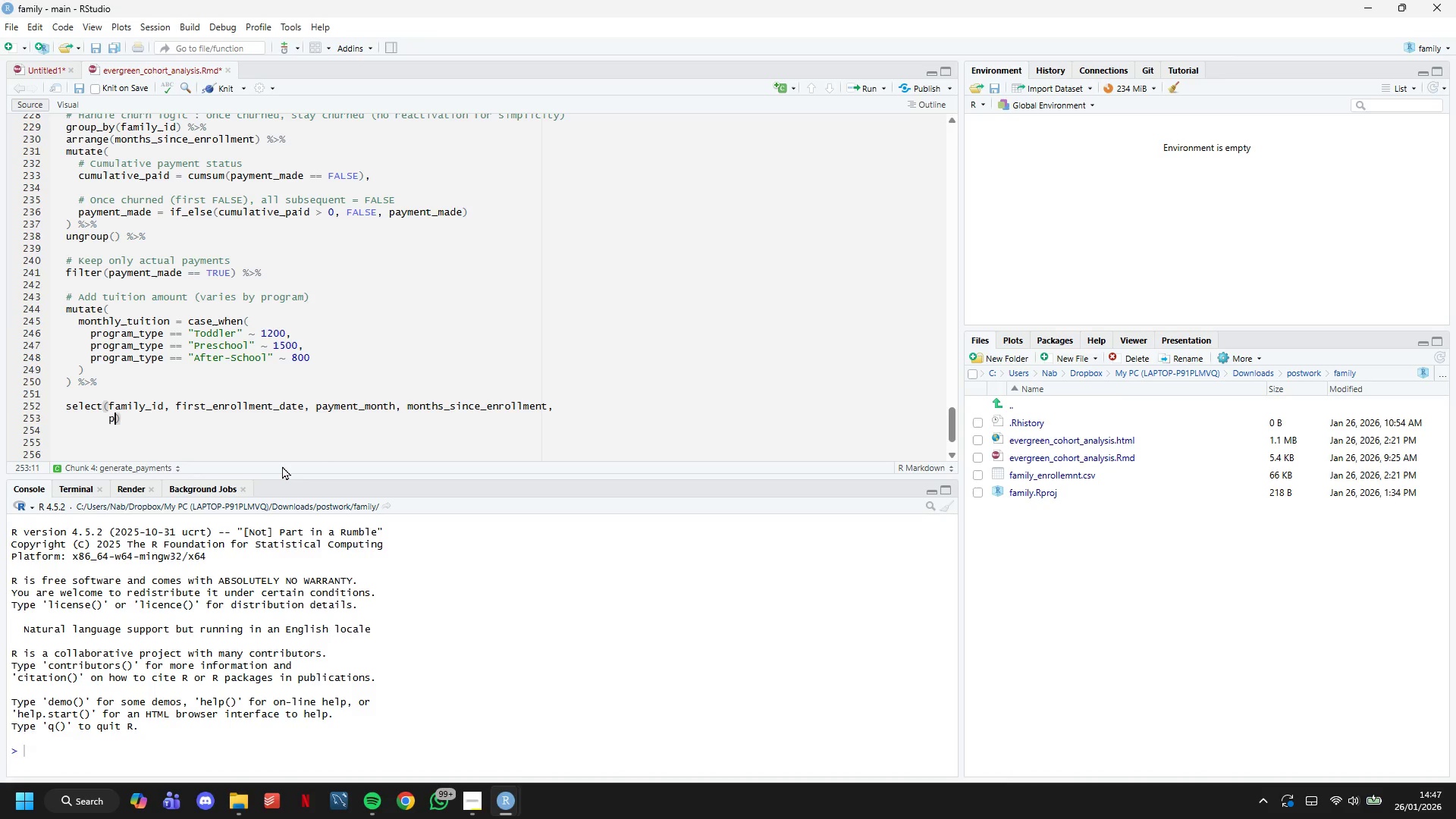 
 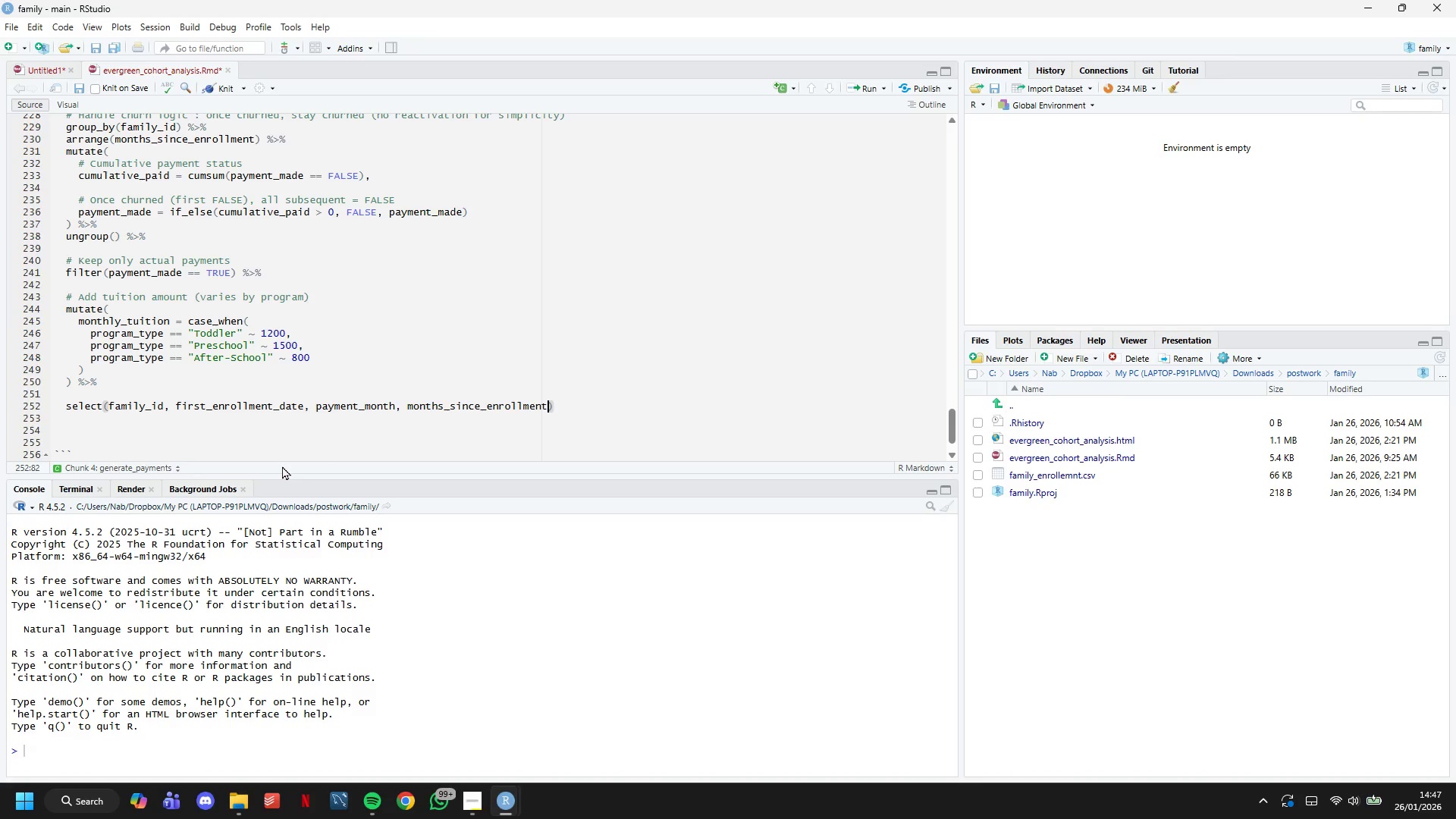 
key(Enter)
 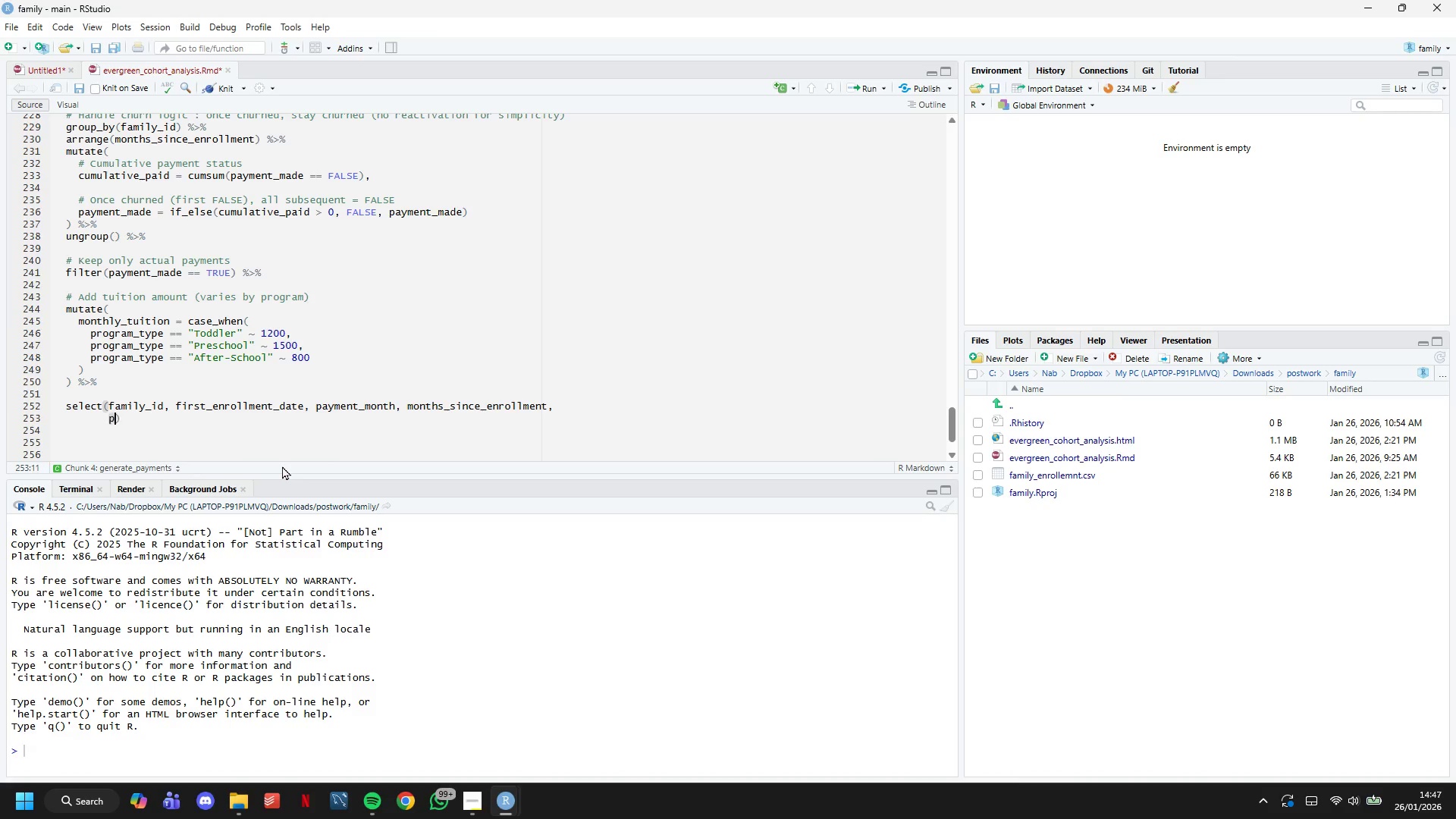 
type(program_type, enrollment_season, monthly_tuition)
 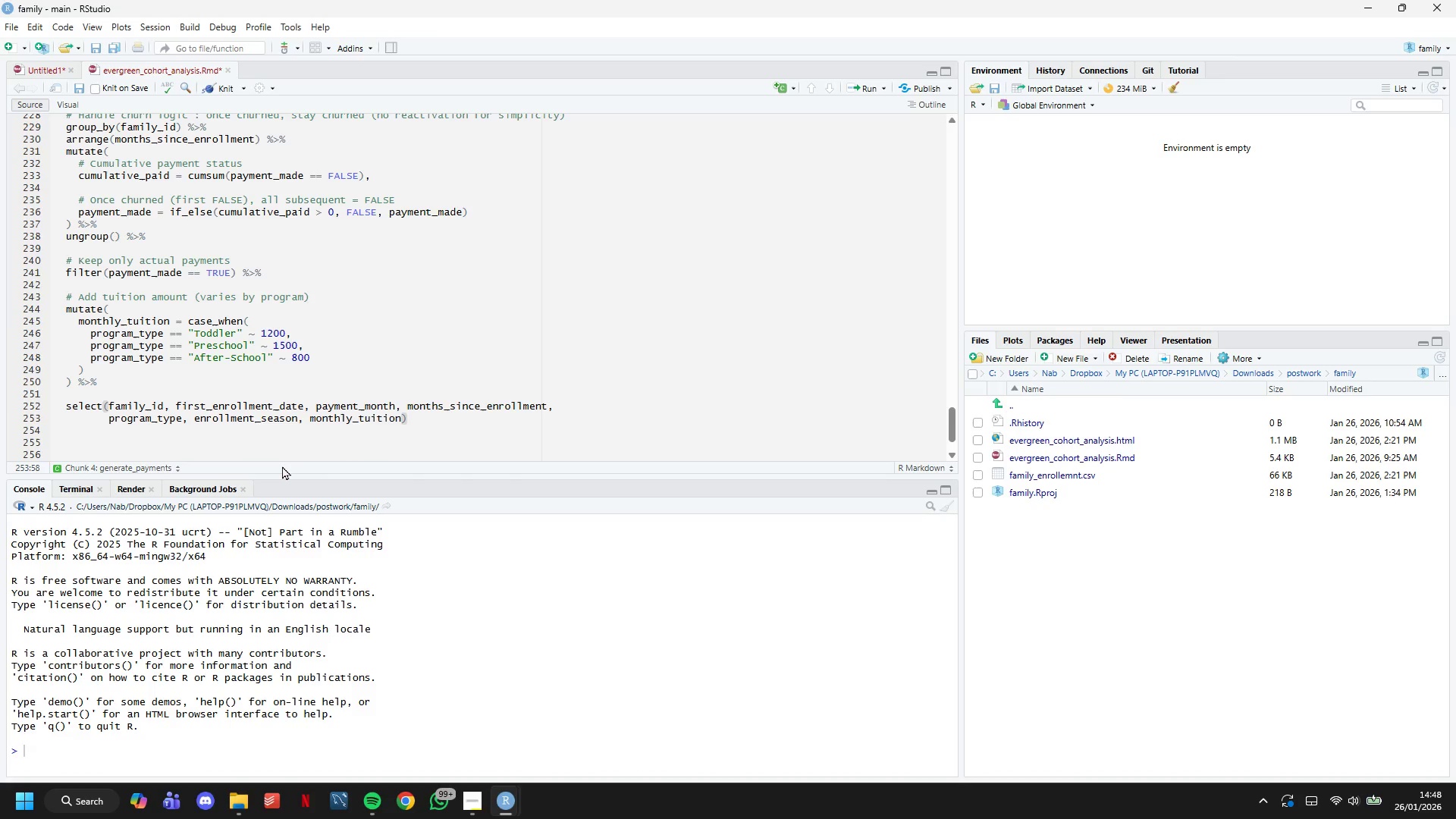 
key(ArrowRight)
 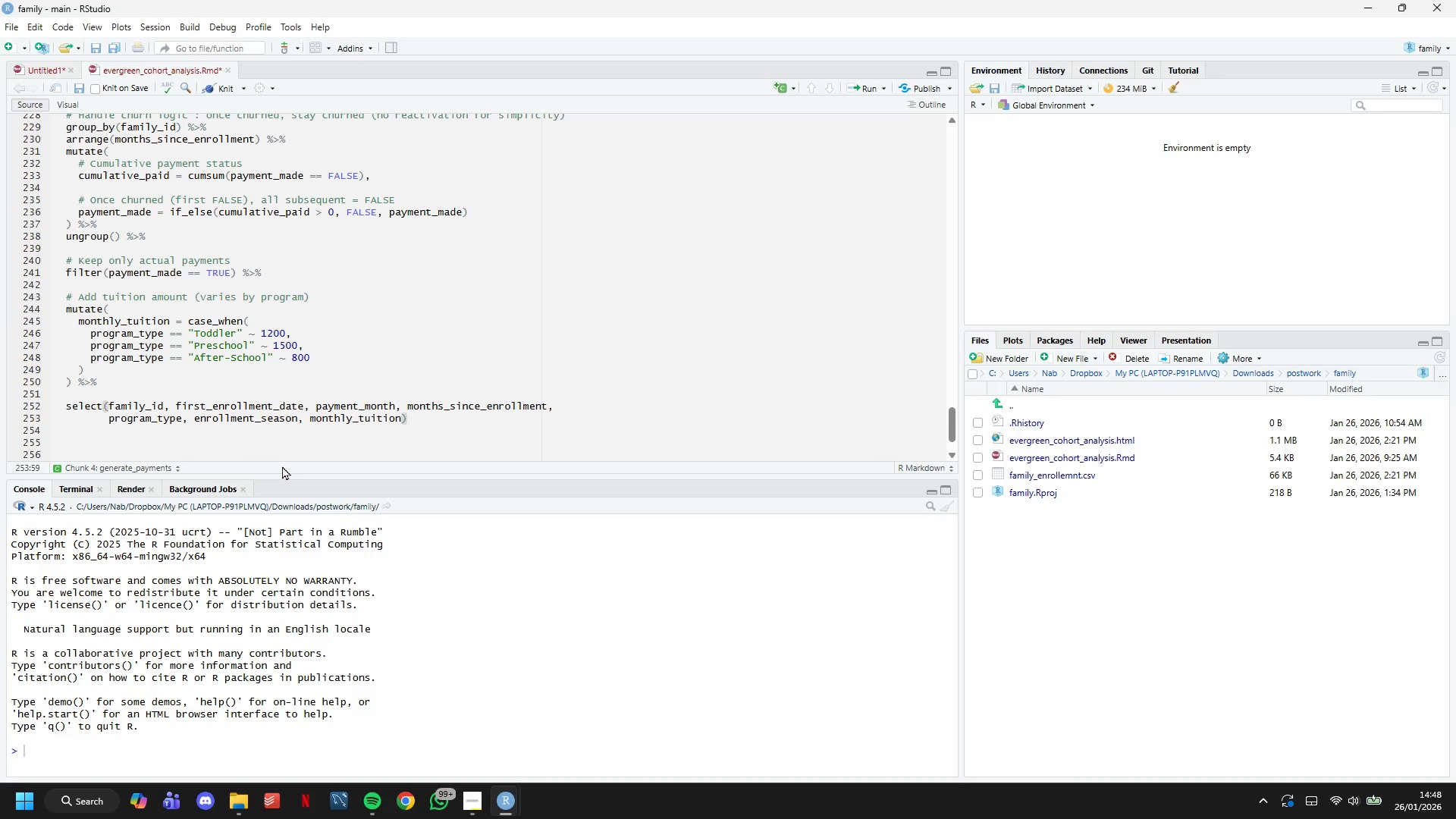 
wait(5.19)
 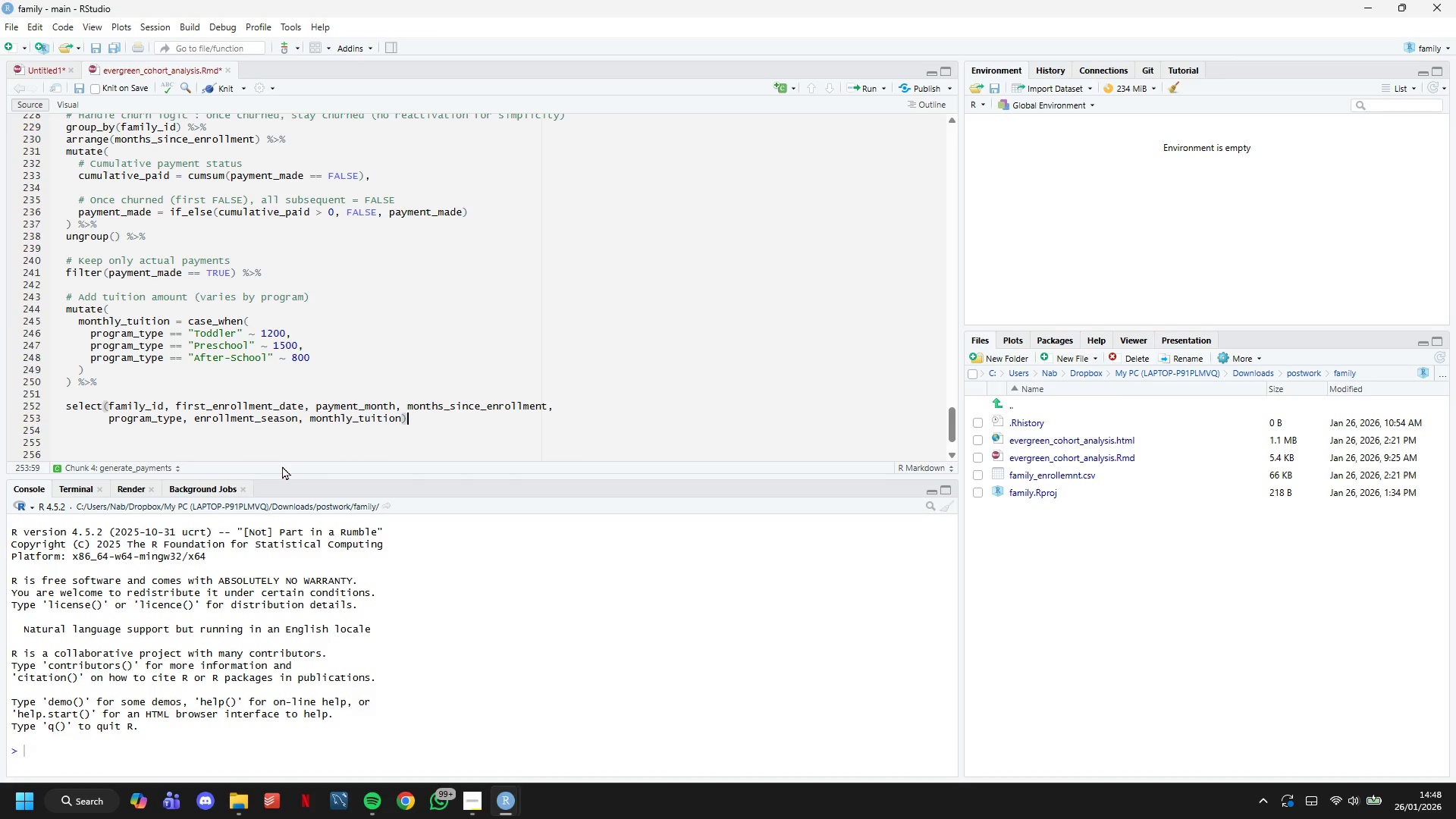 
key(Enter)
 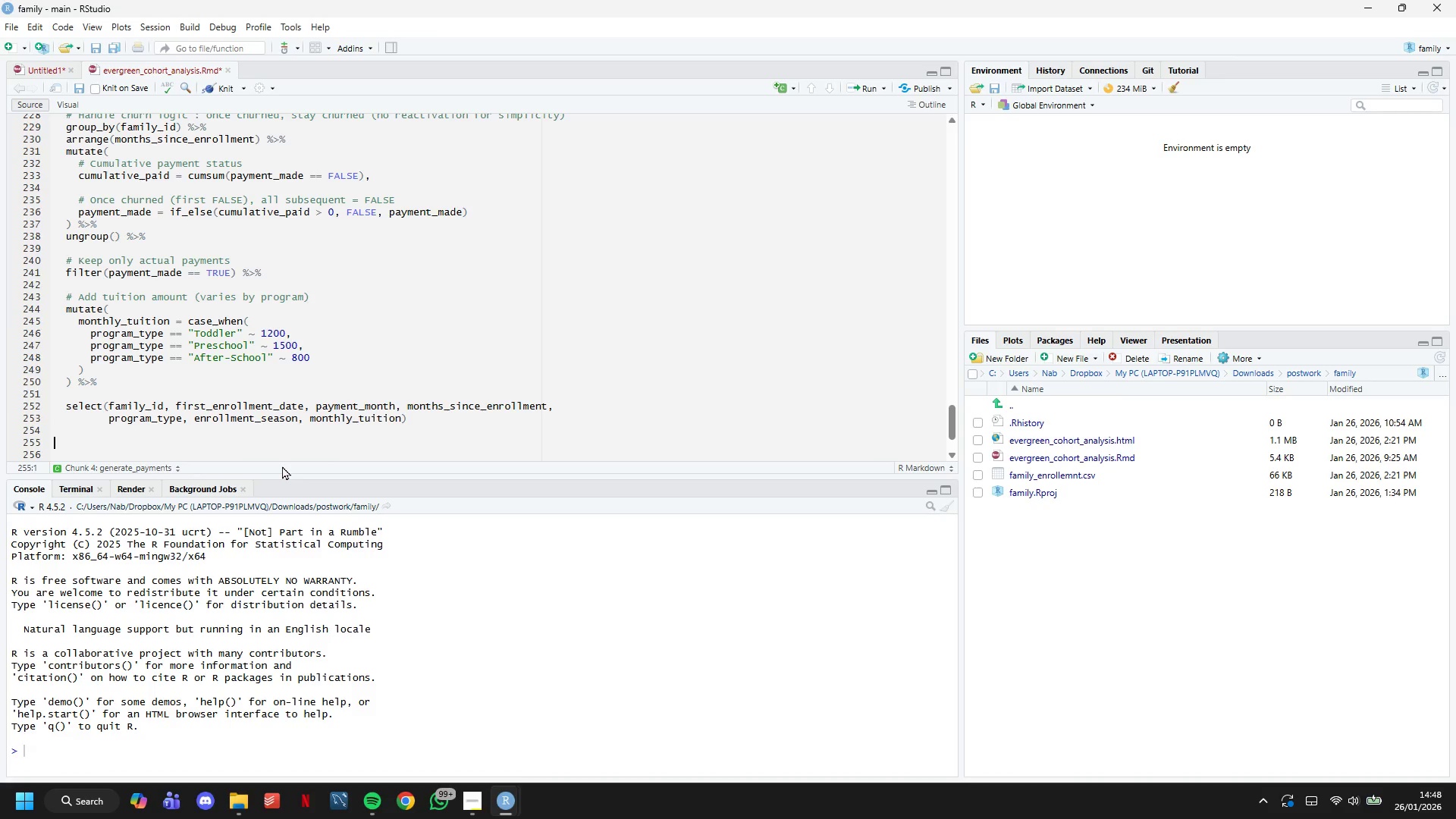 
key(Enter)
 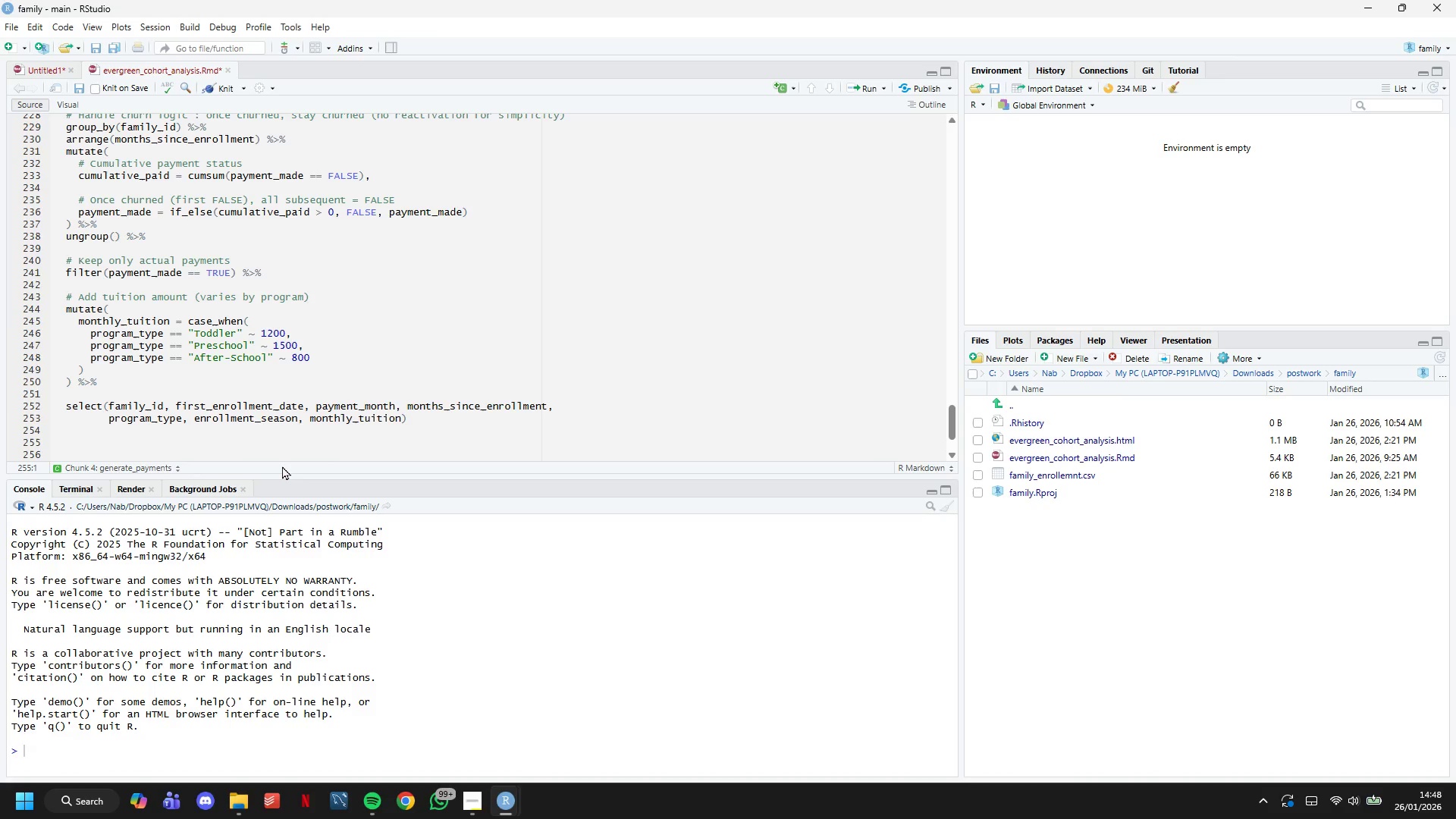 
type(# Display sampe)
 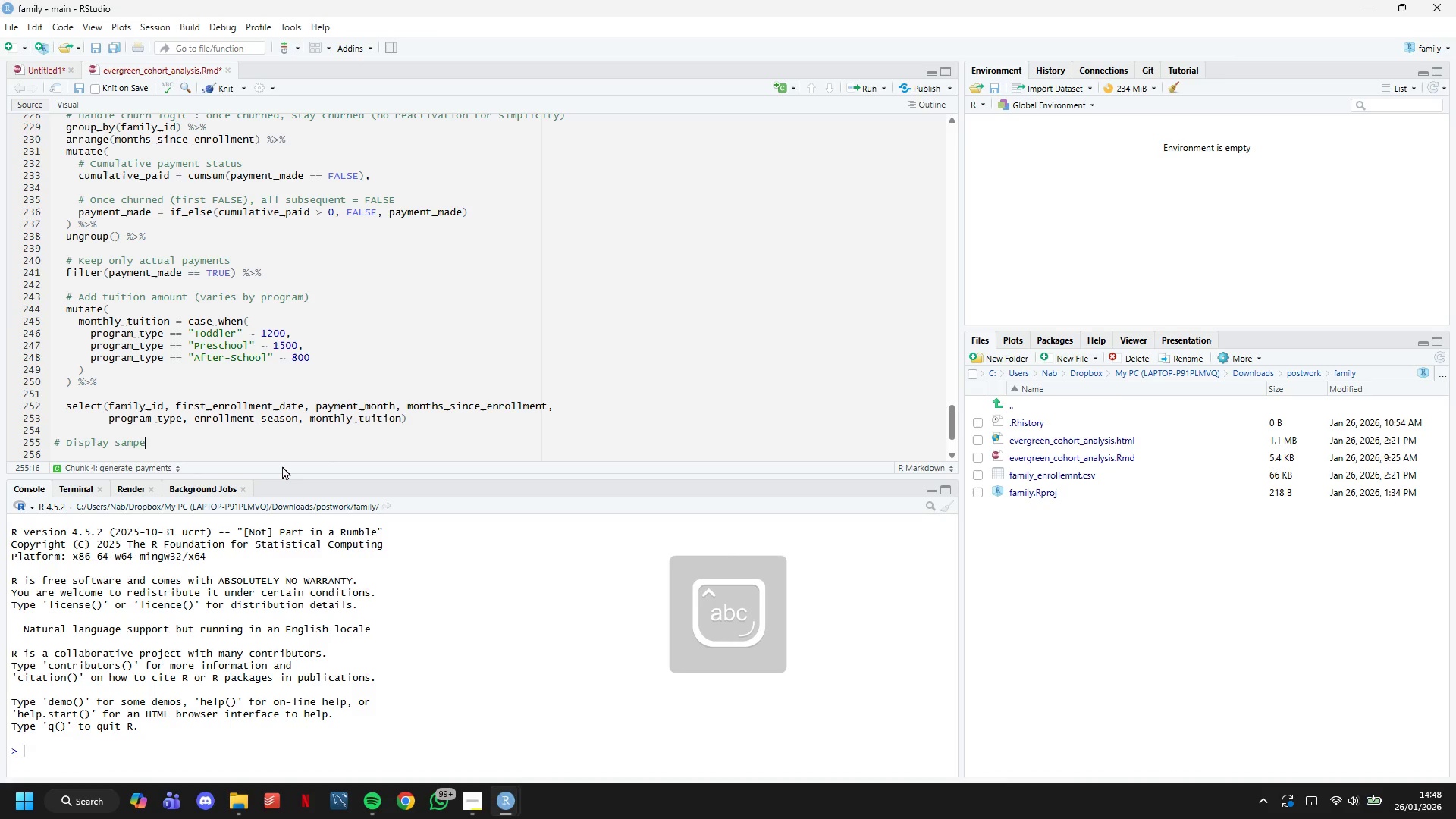 
key(Enter)
 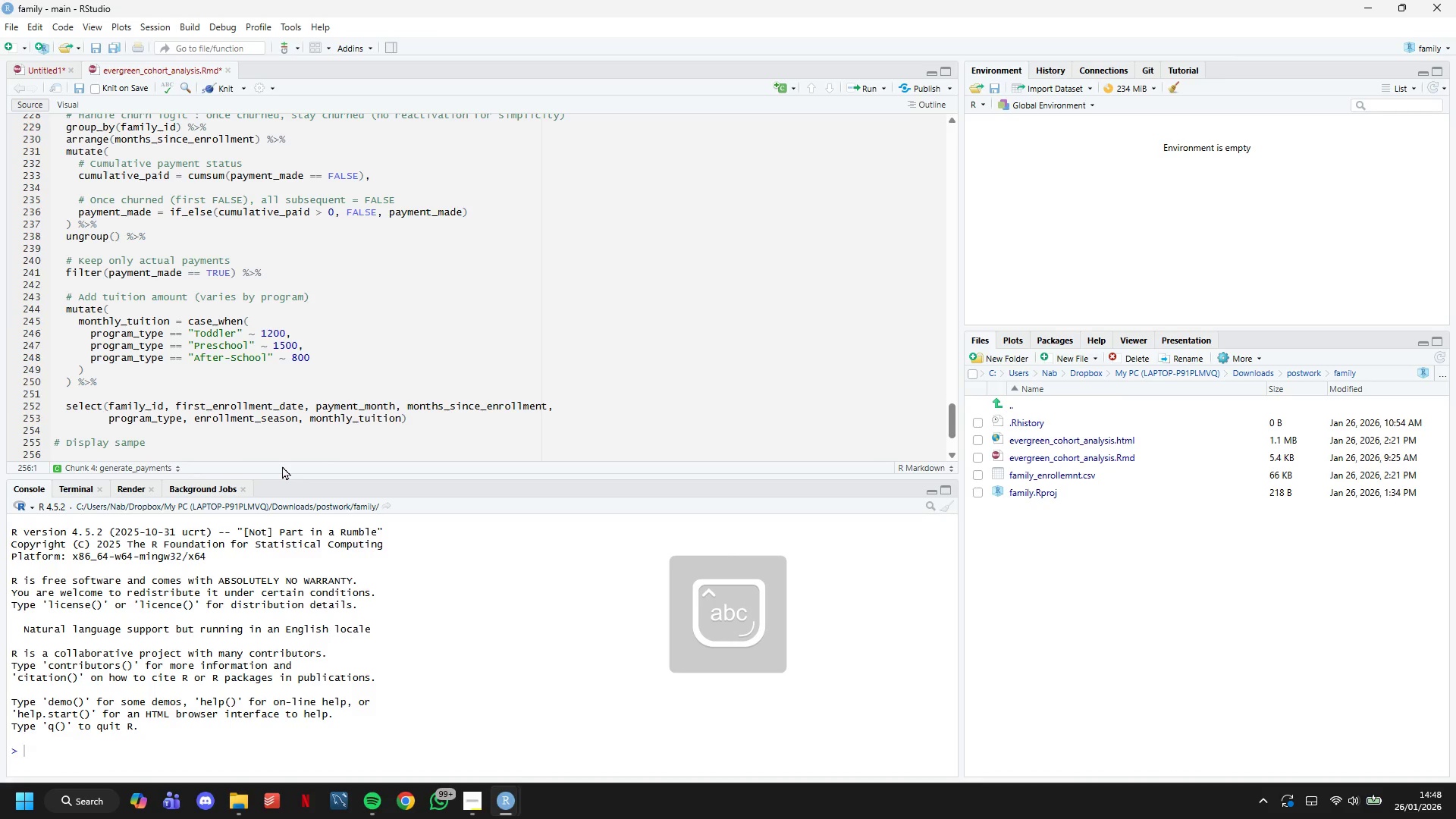 
key(Backspace)
key(Backspace)
type(le)
 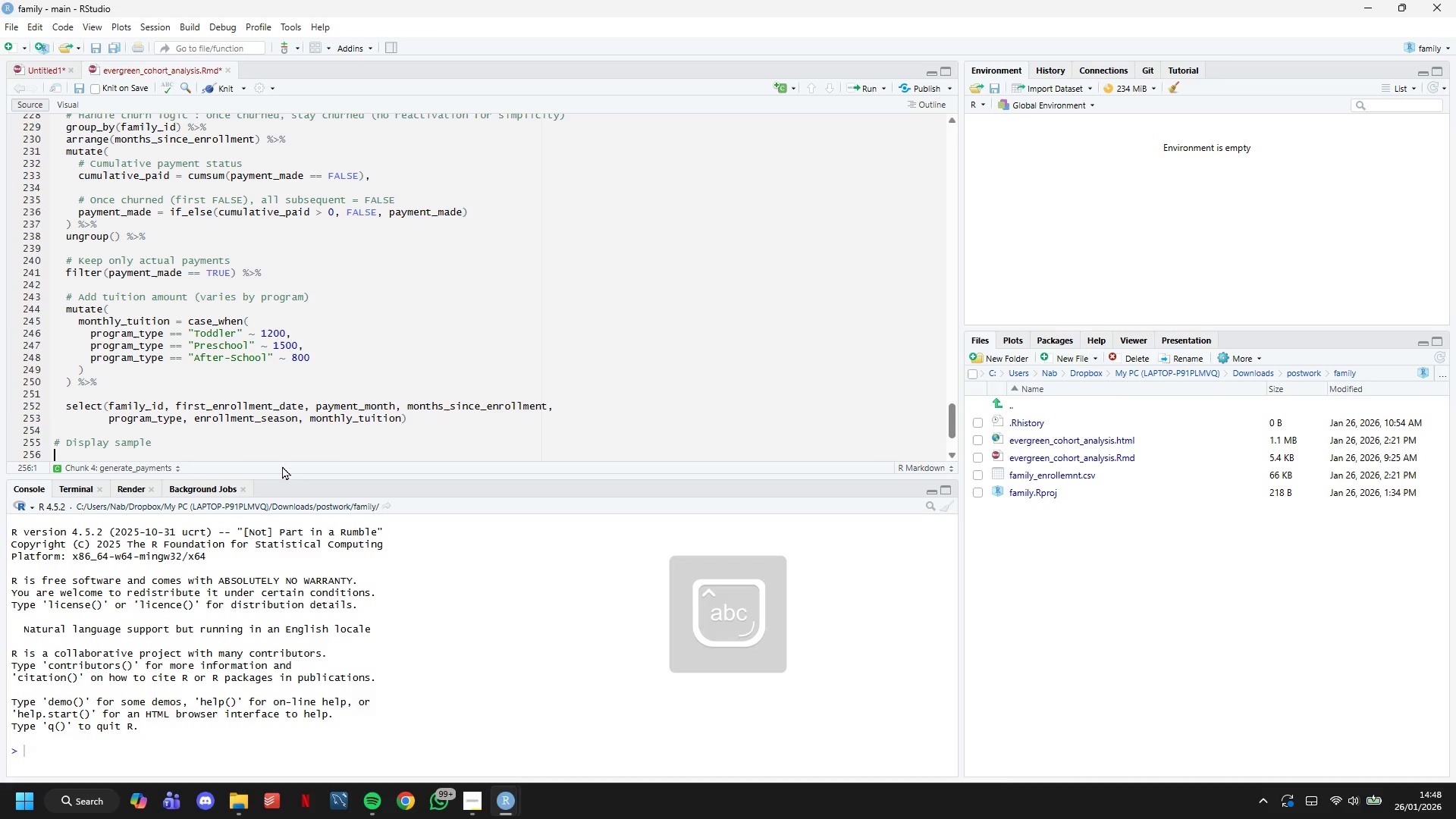 
key(Enter)
 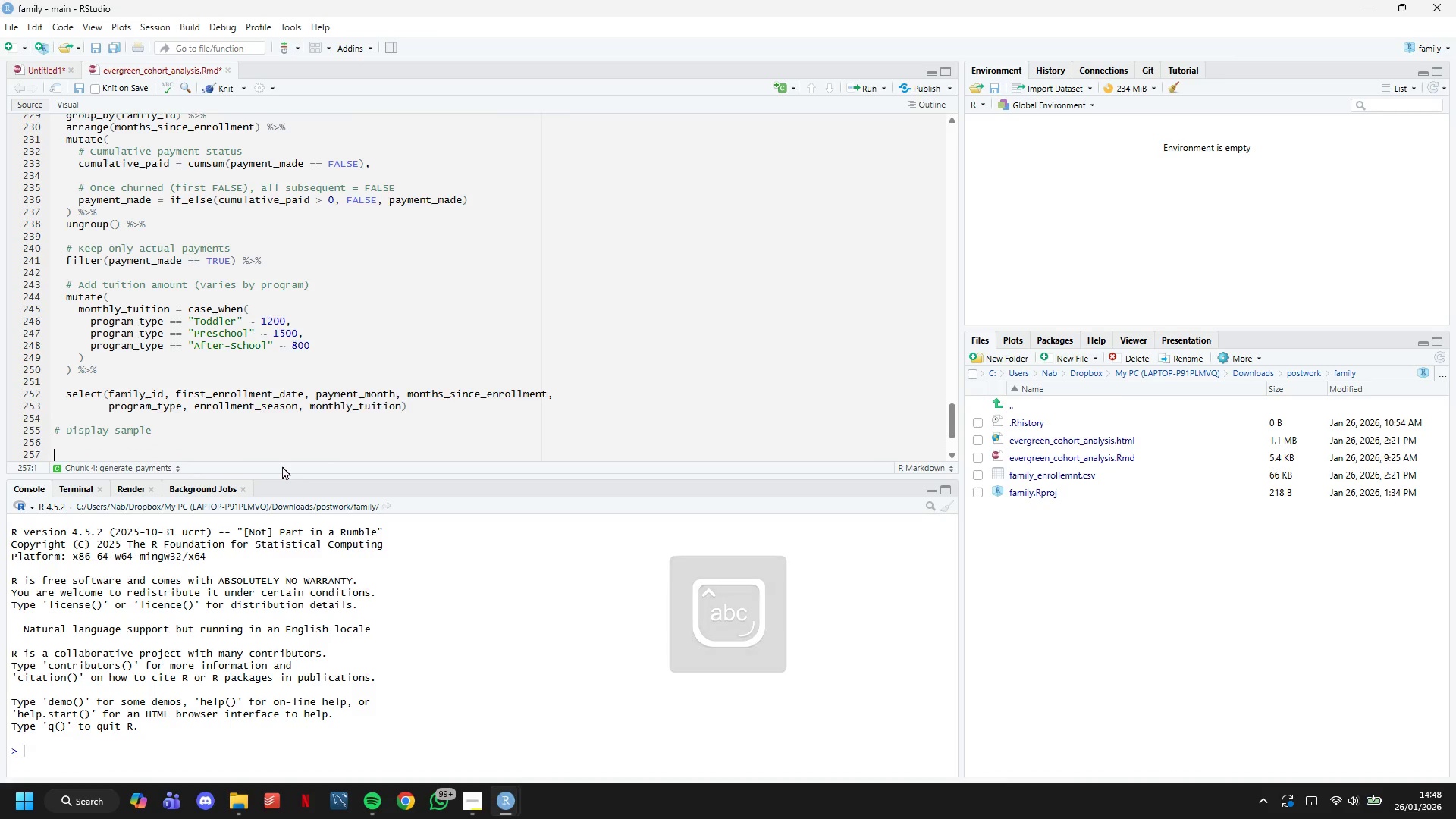 
key(Enter)
 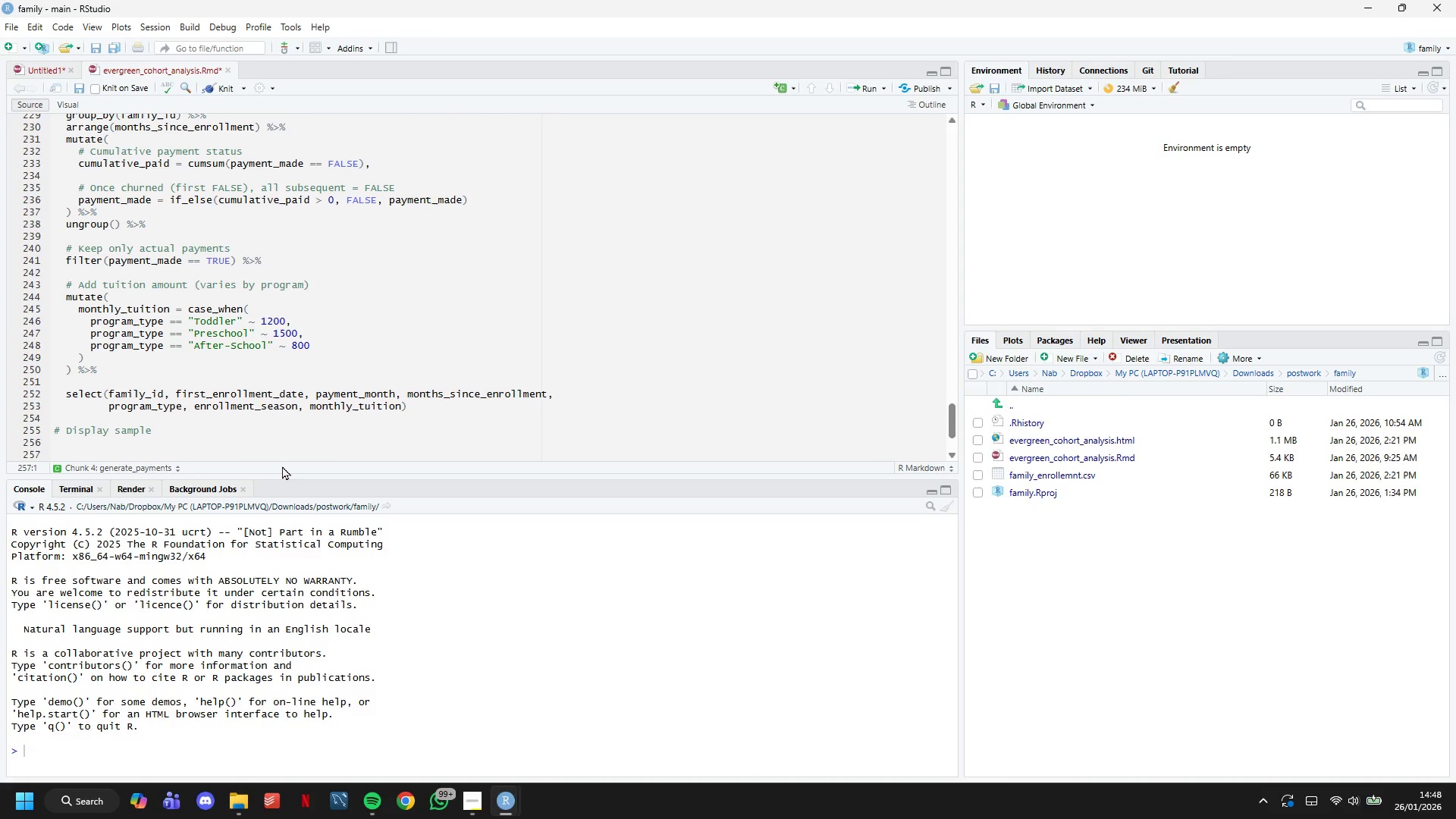 
key(ArrowUp)
 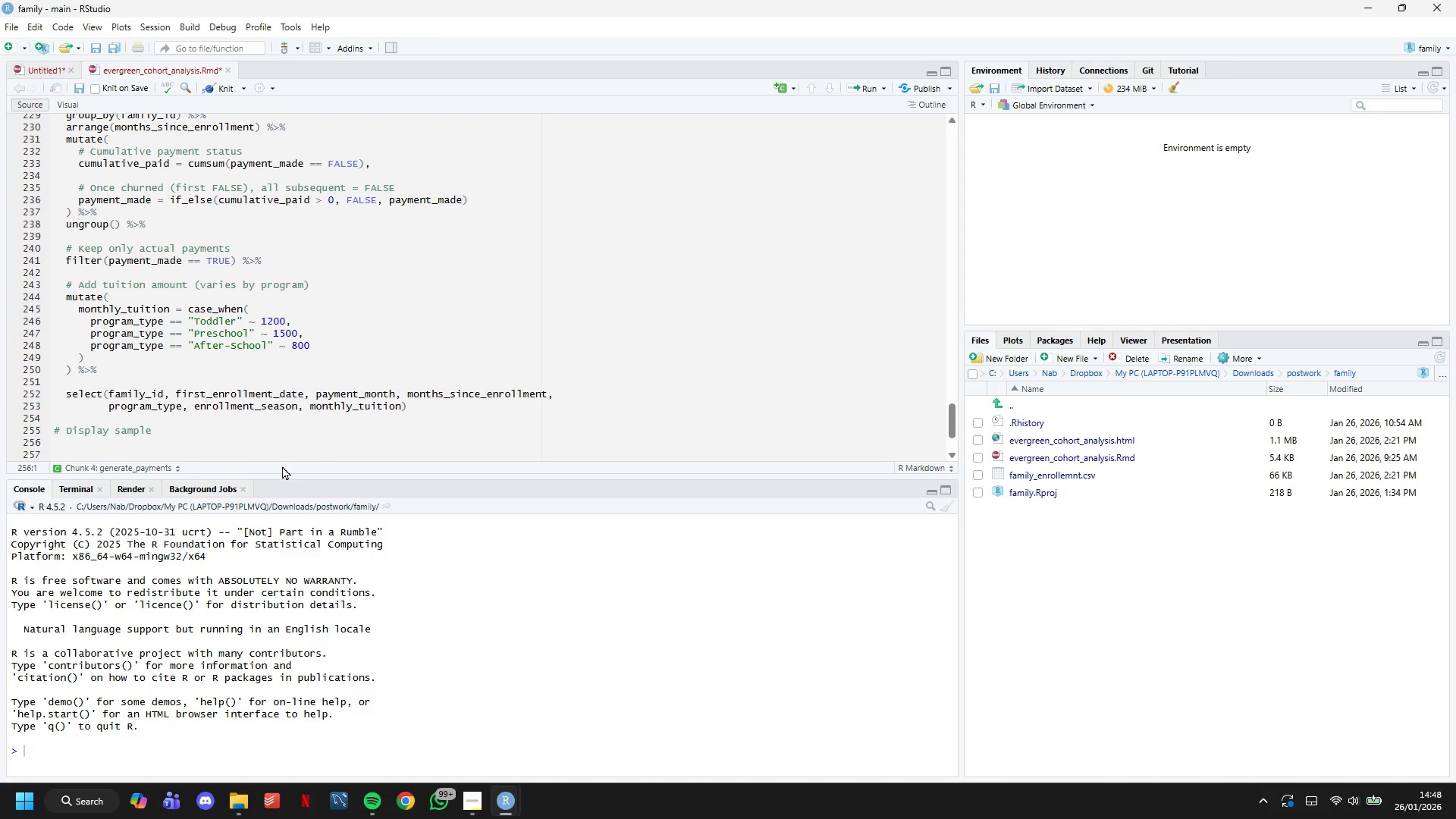 
type(payment_records )
 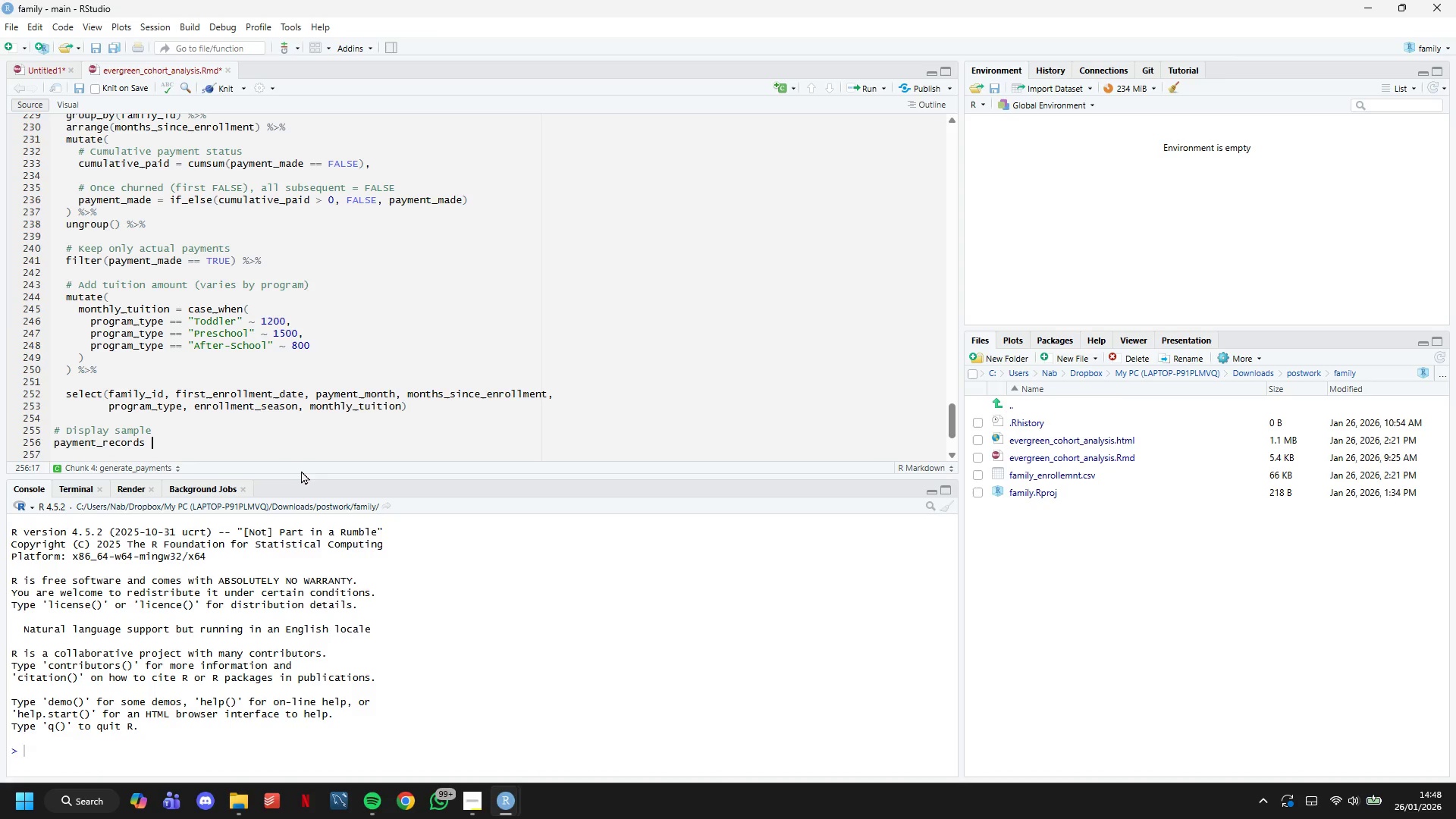 
key(Shift+5)
 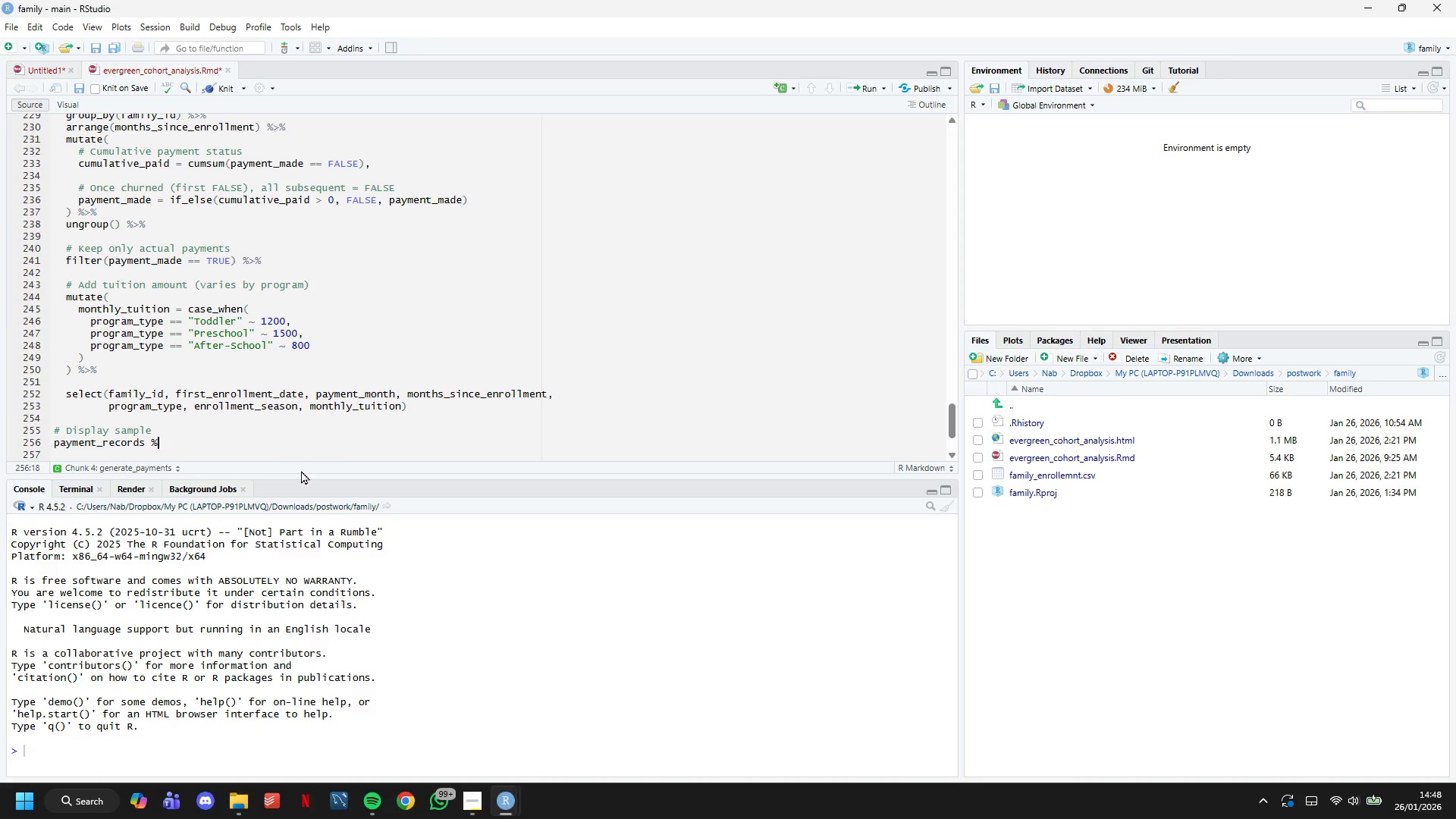 
key(Shift+Period)
 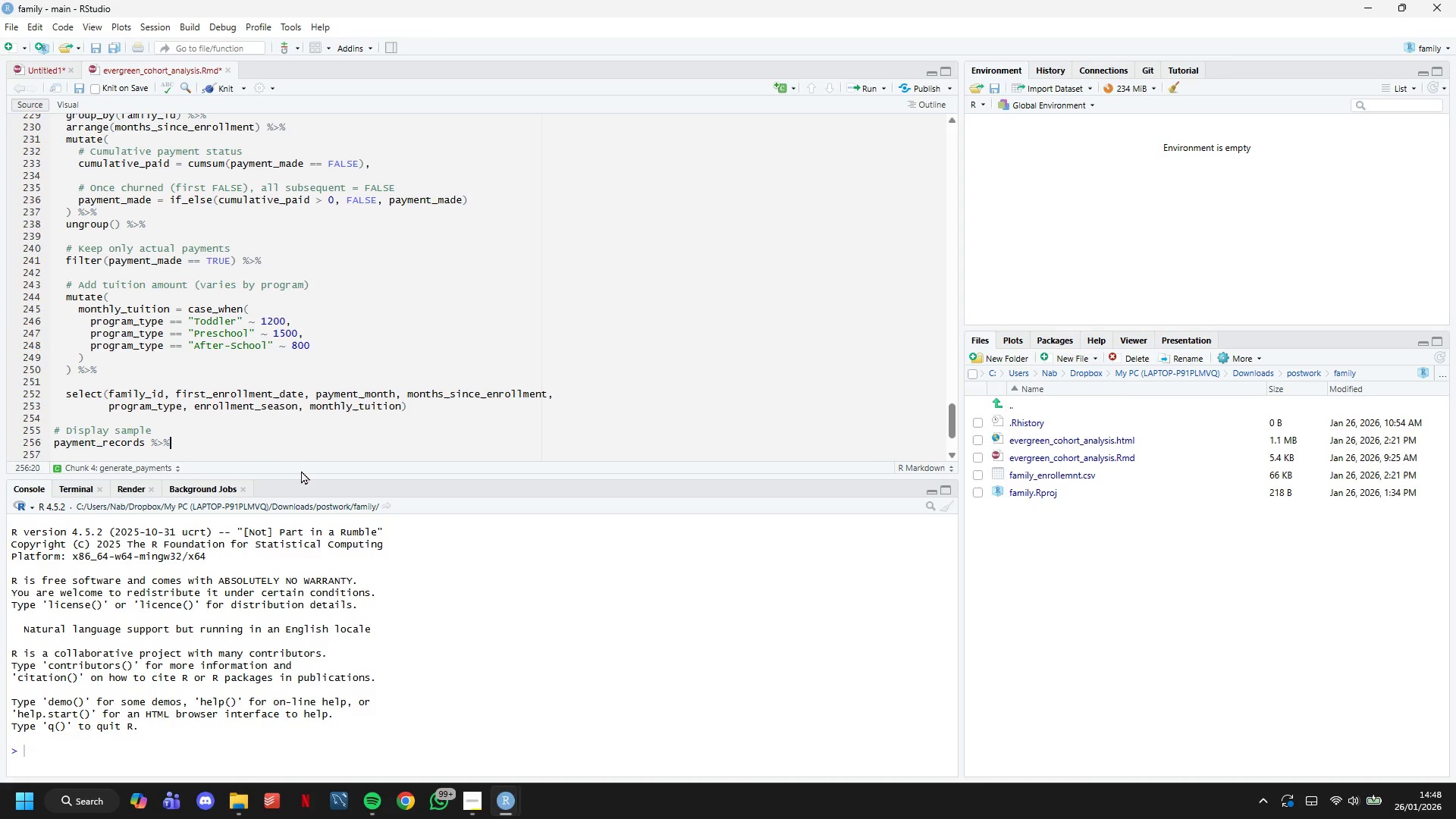 
key(Shift+5)
 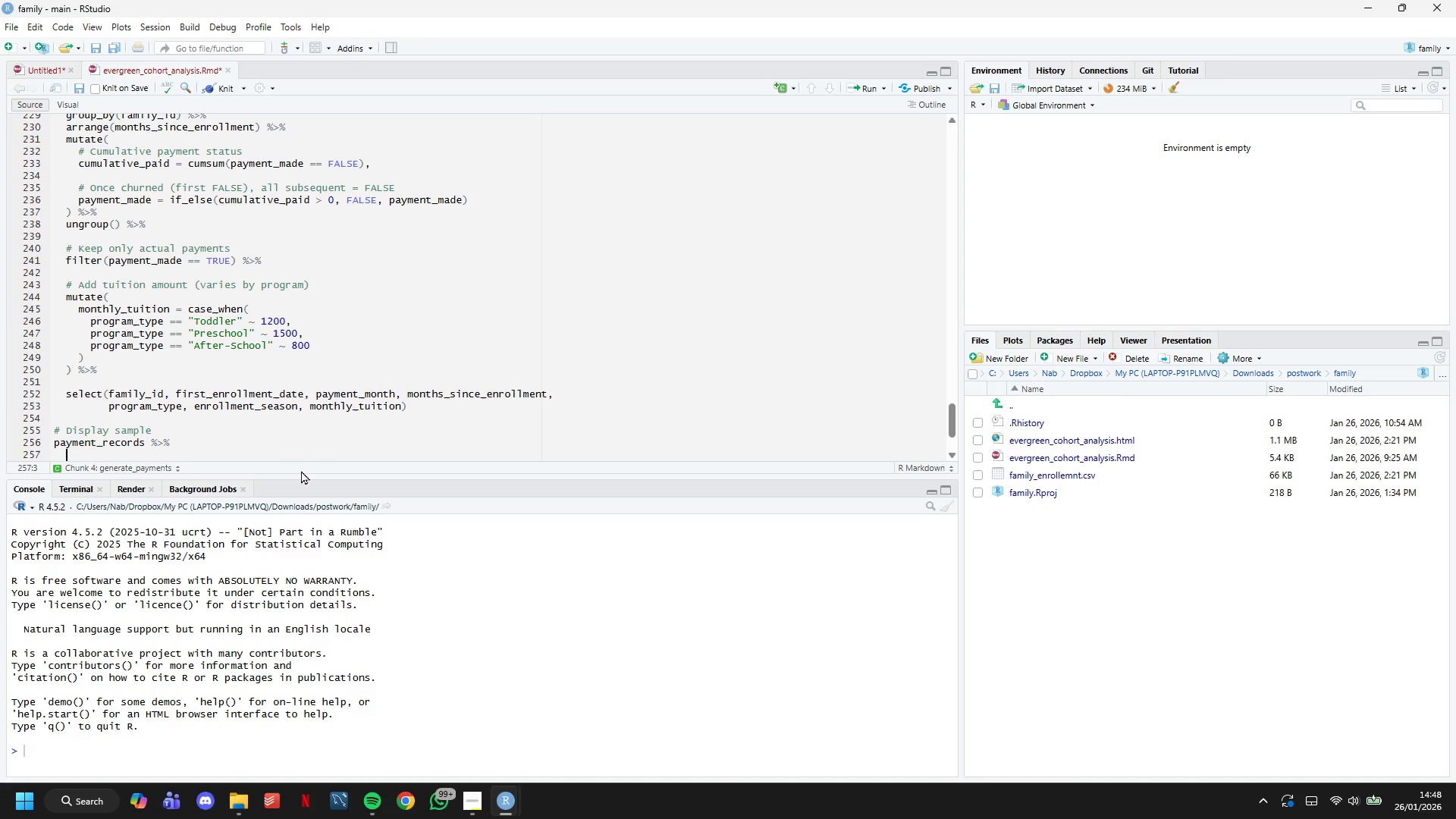 
key(Enter)
 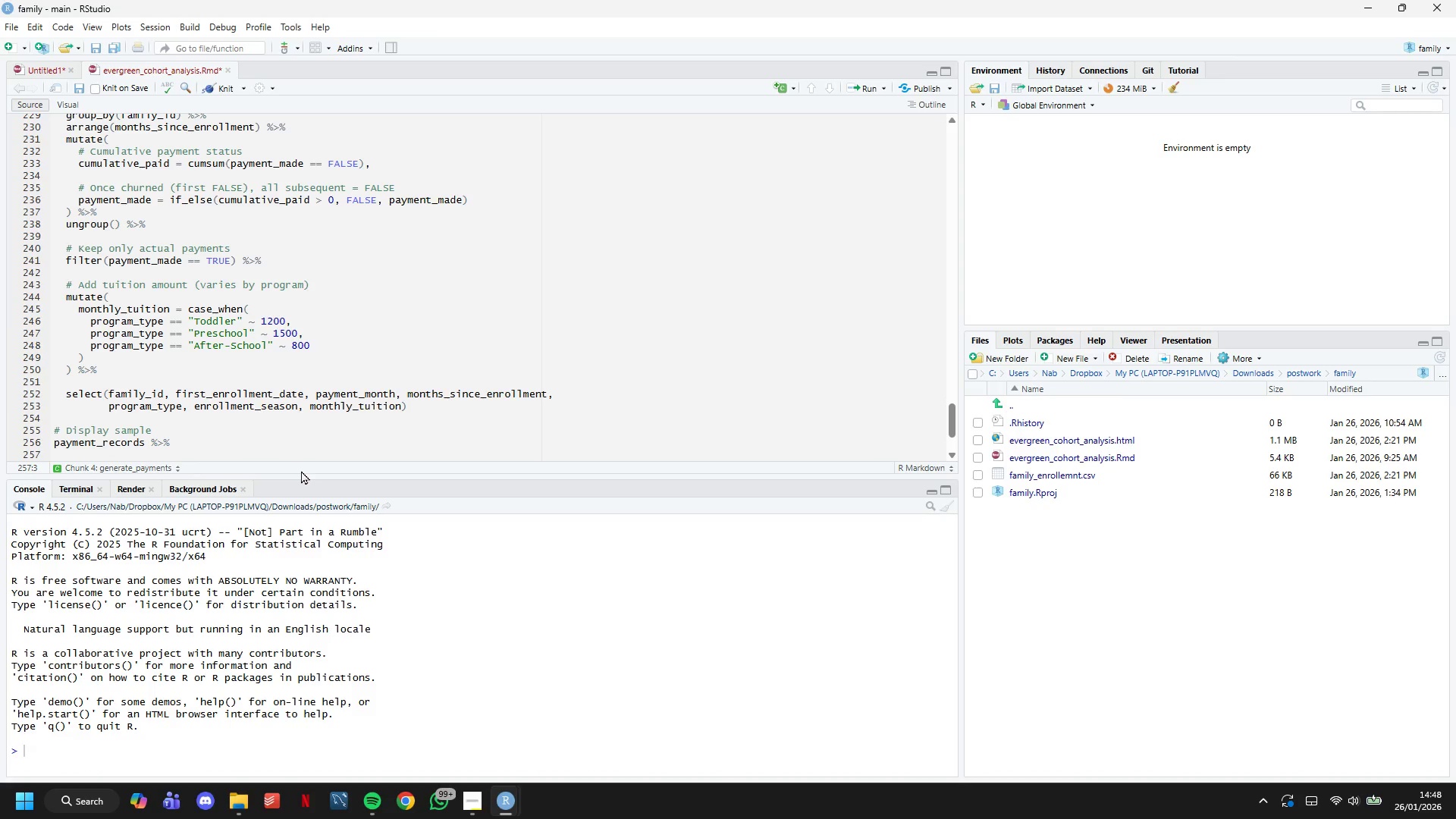 
type(head(10)
 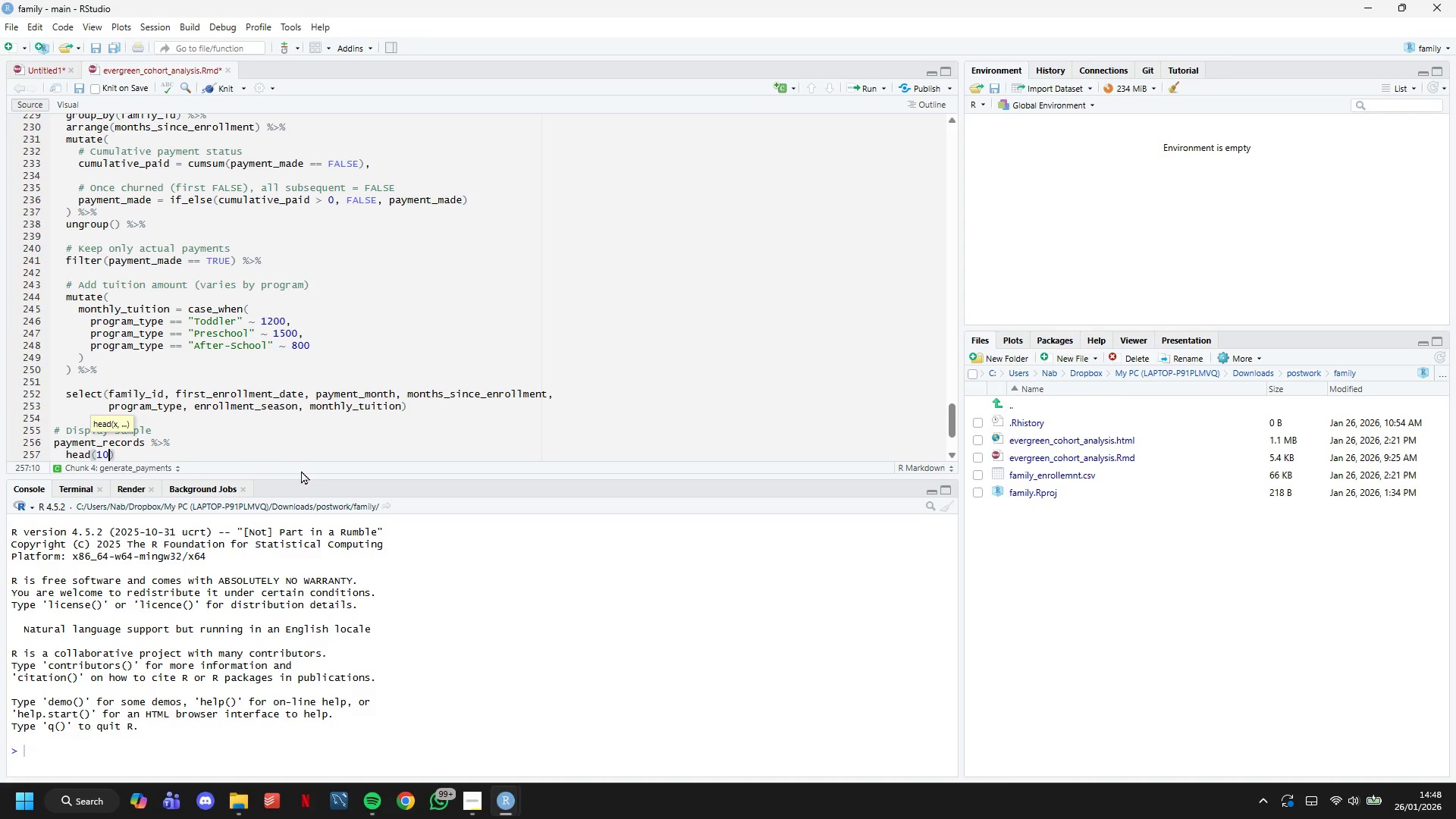 
key(ArrowRight)
 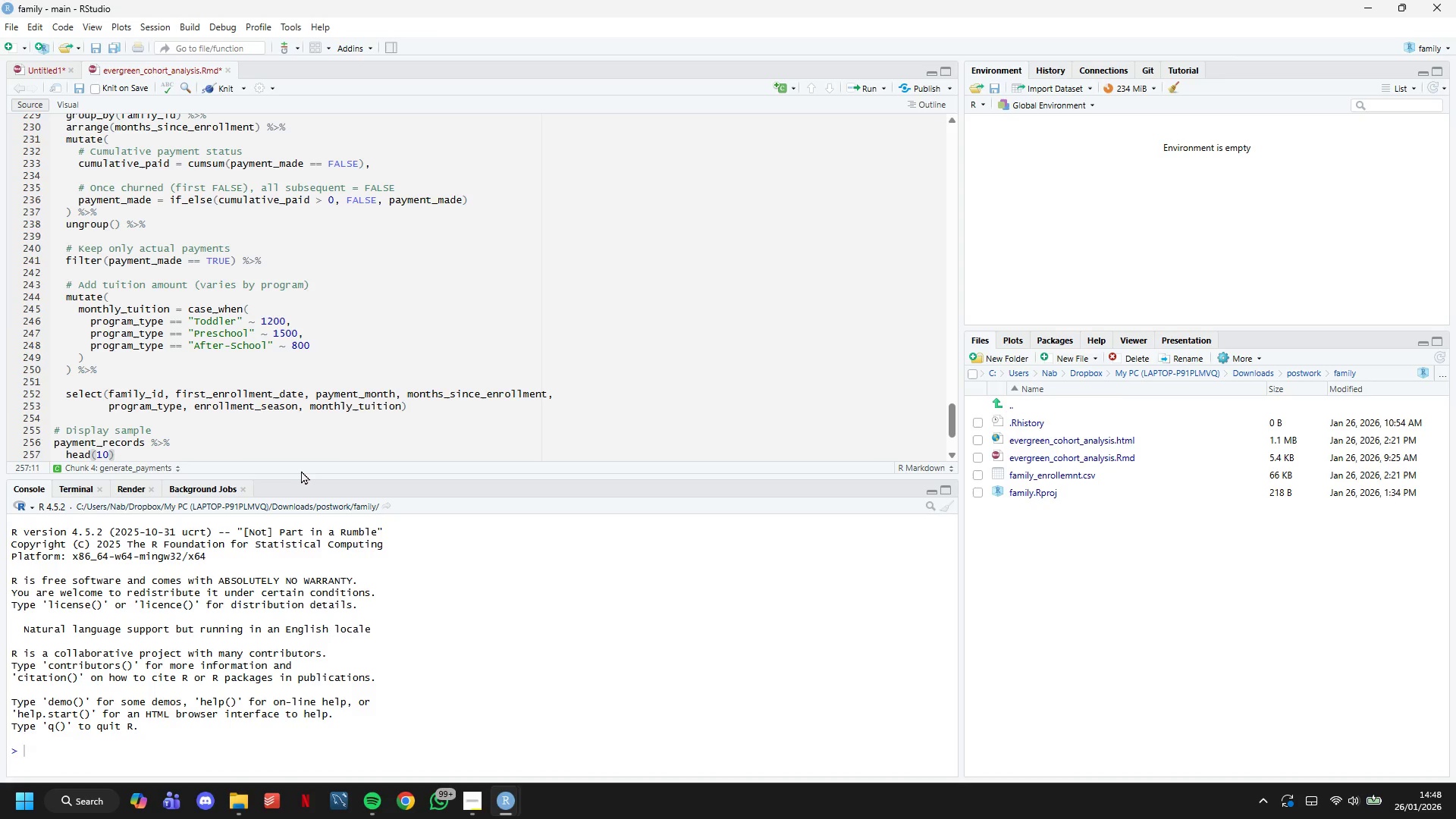 
scroll: coordinate [305, 435], scroll_direction: up, amount: 12.0
 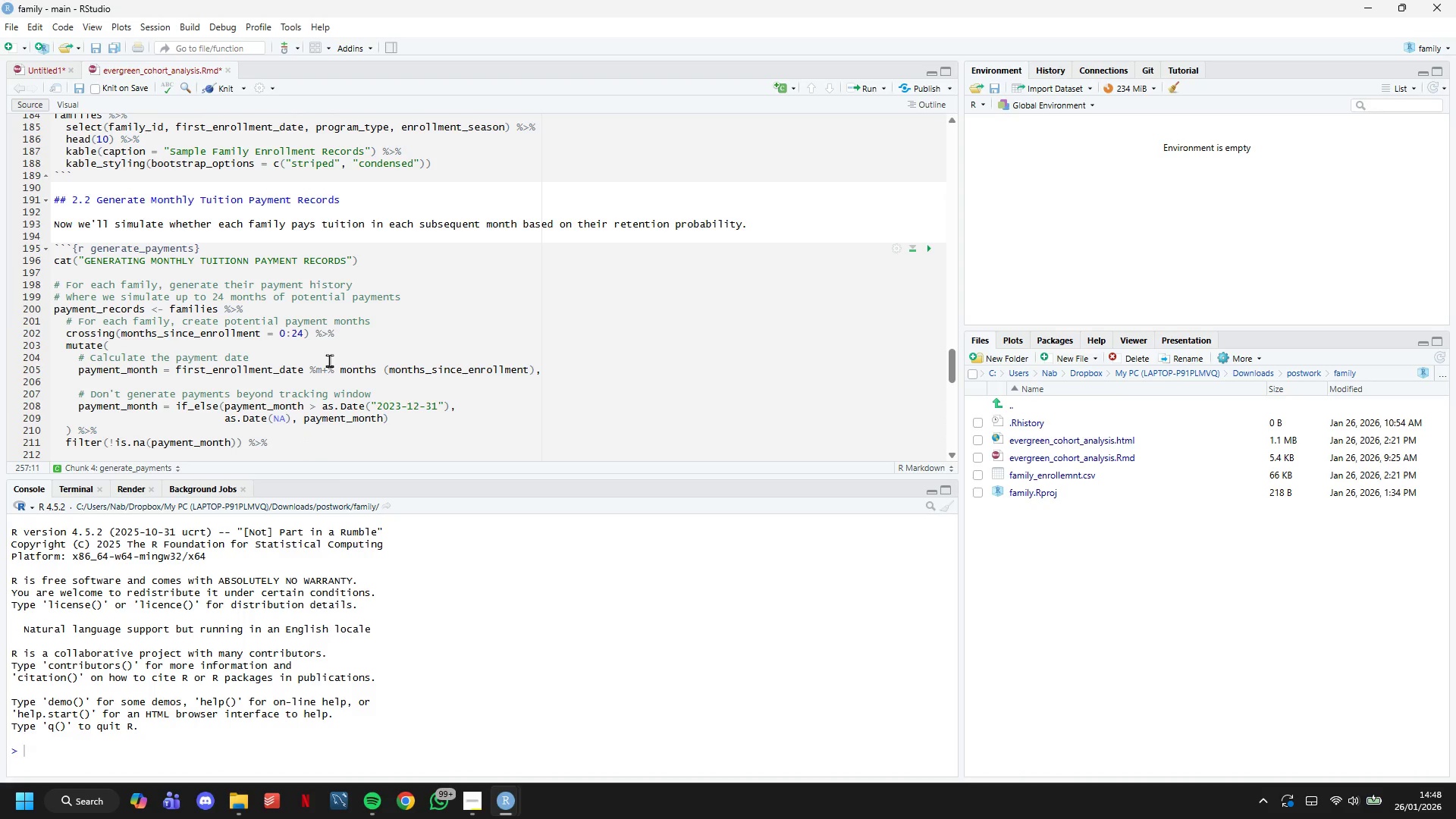 
scroll: coordinate [330, 360], scroll_direction: down, amount: 15.0
 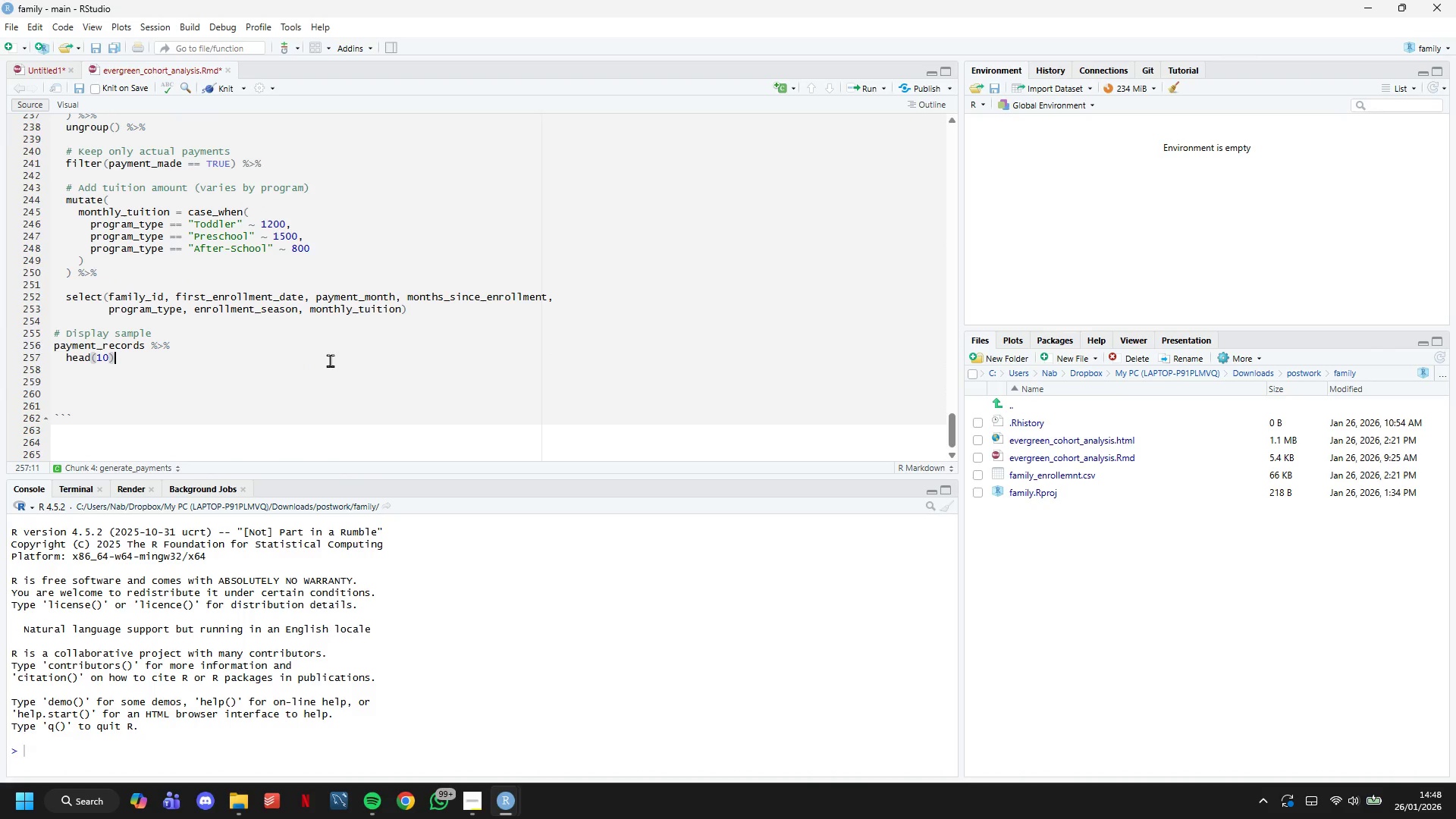 
key(Space)
 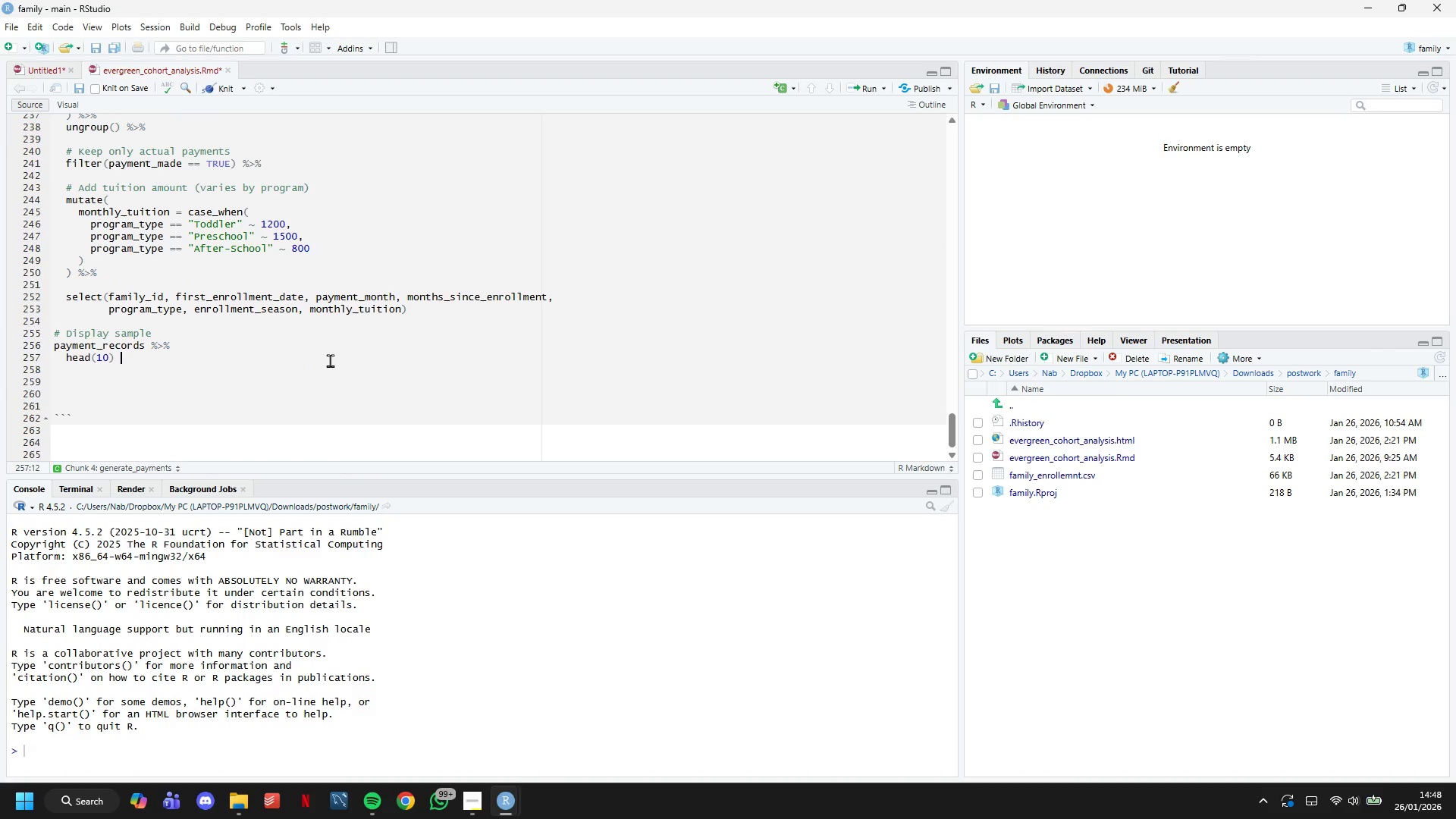 
key(Shift+5)
 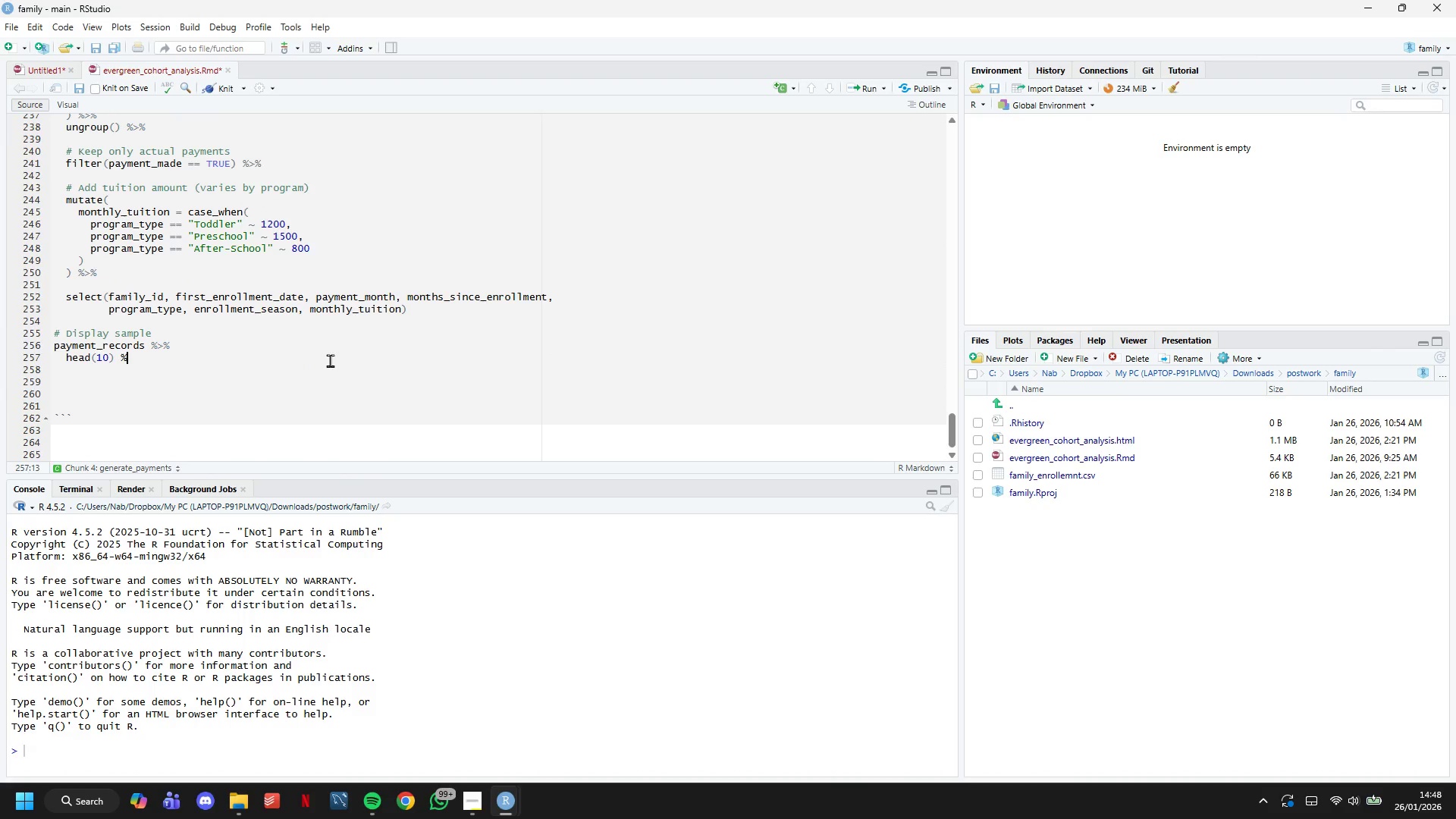 
key(Shift+Period)
 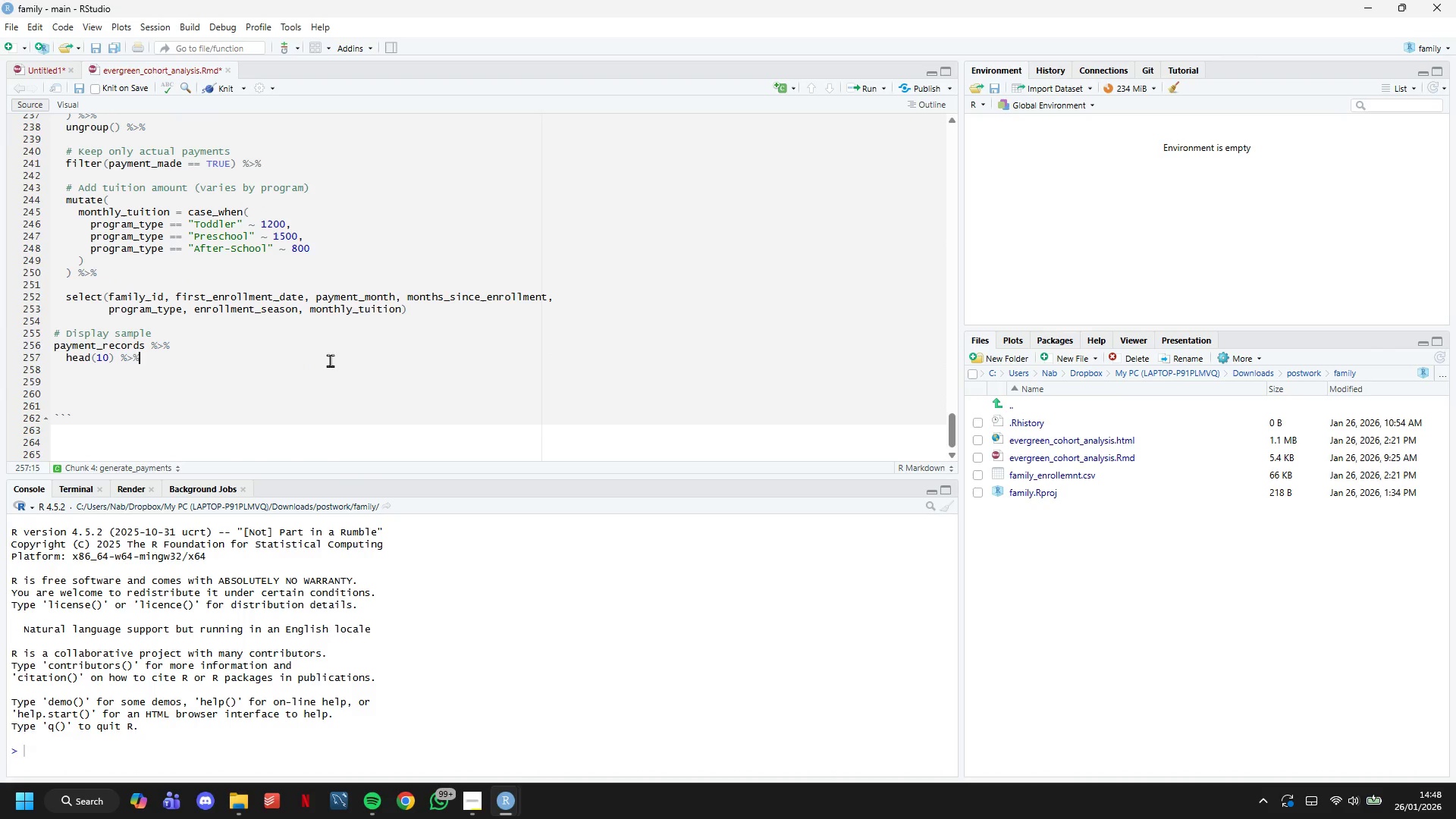 
key(Shift+5)
 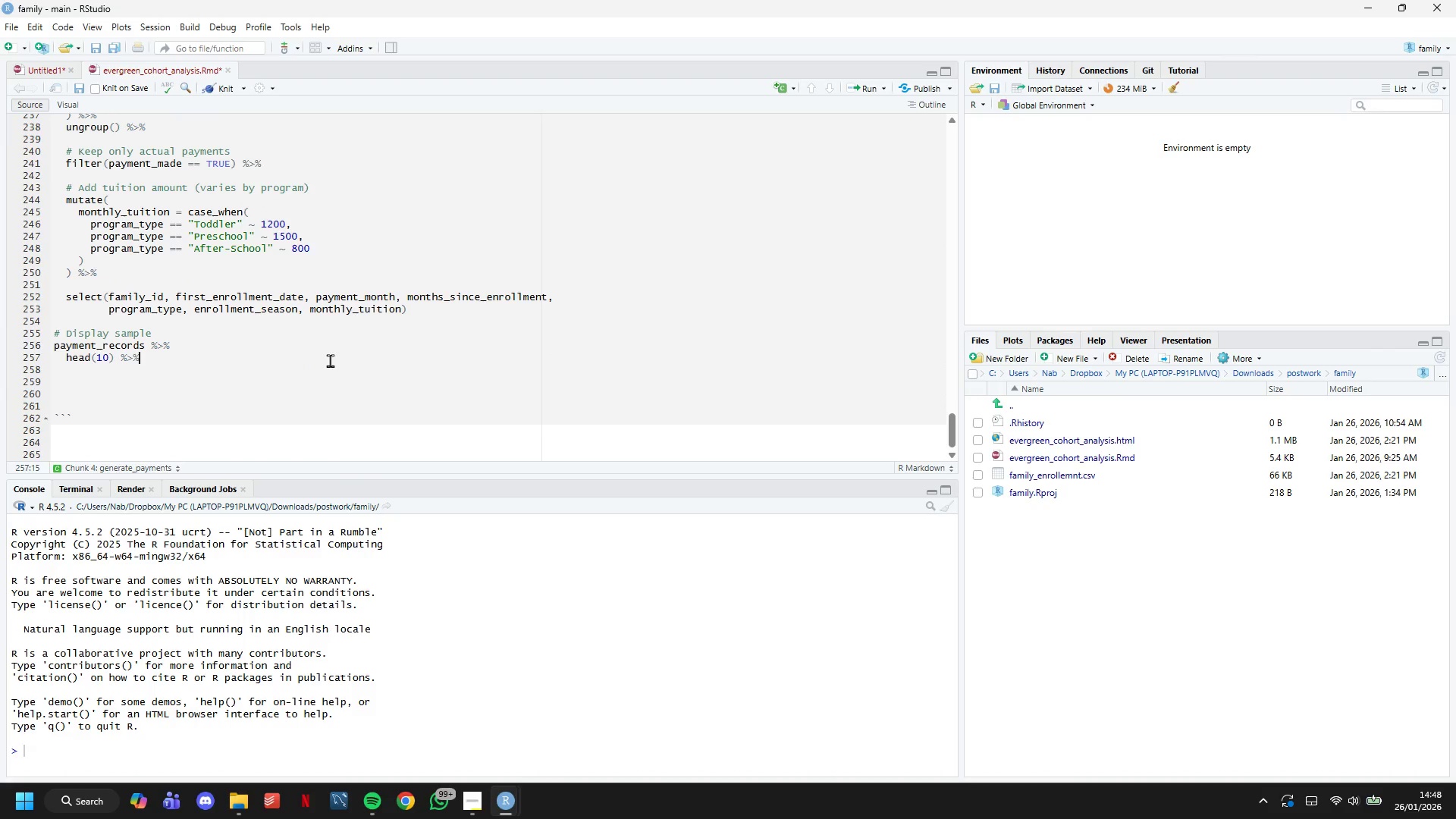 
key(Enter)
 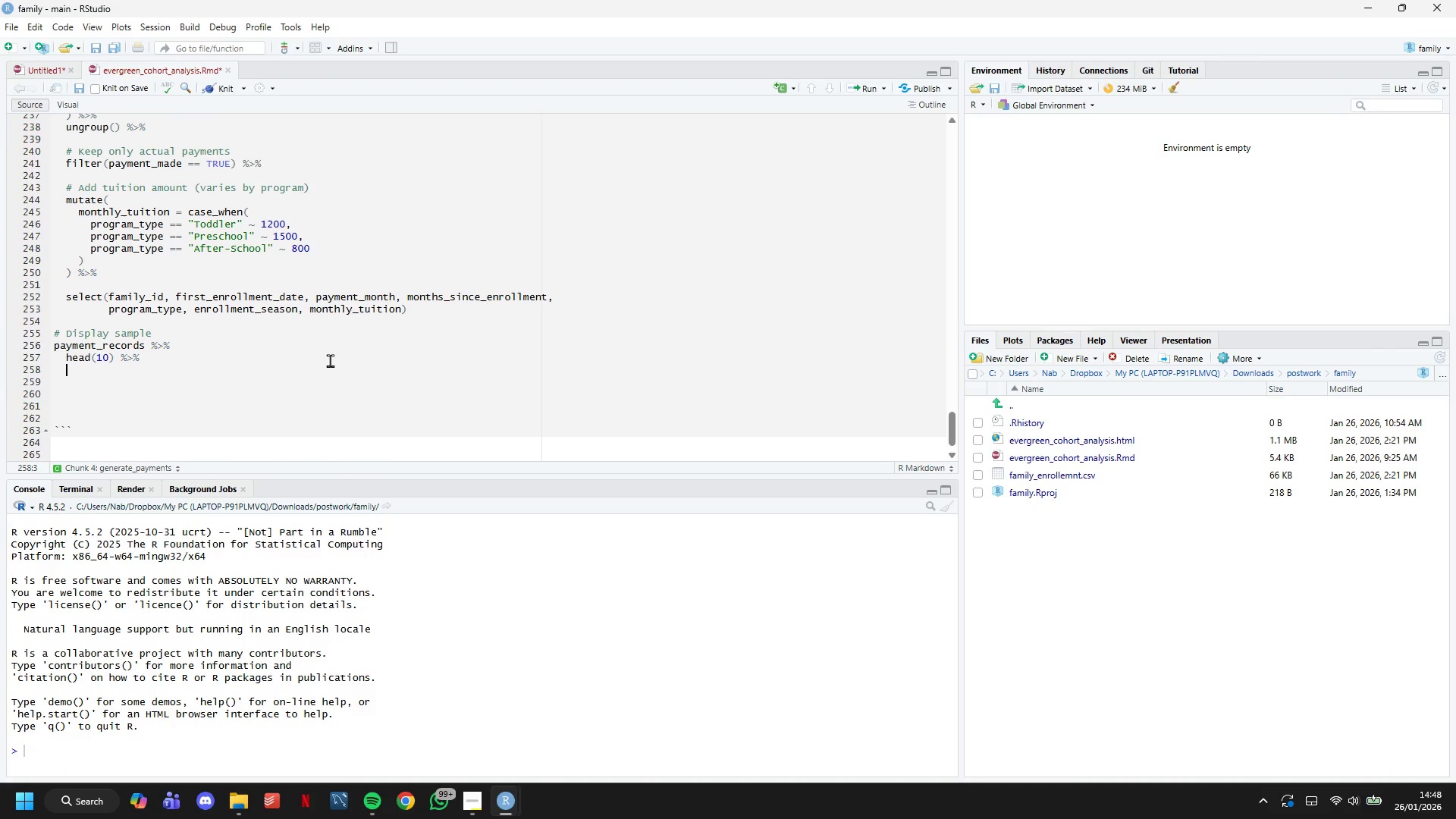 
type(mutate(monthly_tuition -)
key(Backspace)
type(= dollar(monthly_tuition)
 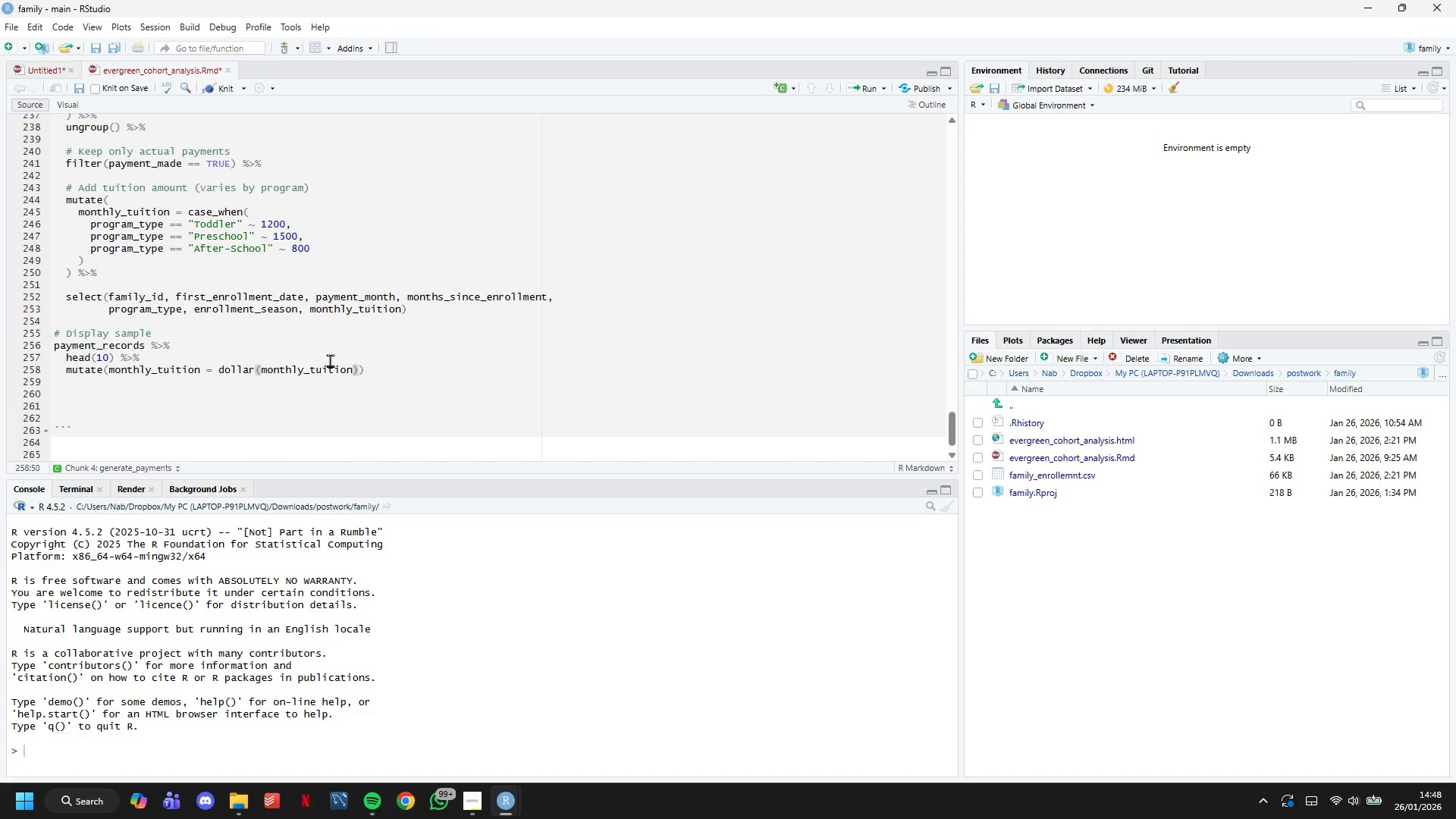 
key(ArrowRight)
 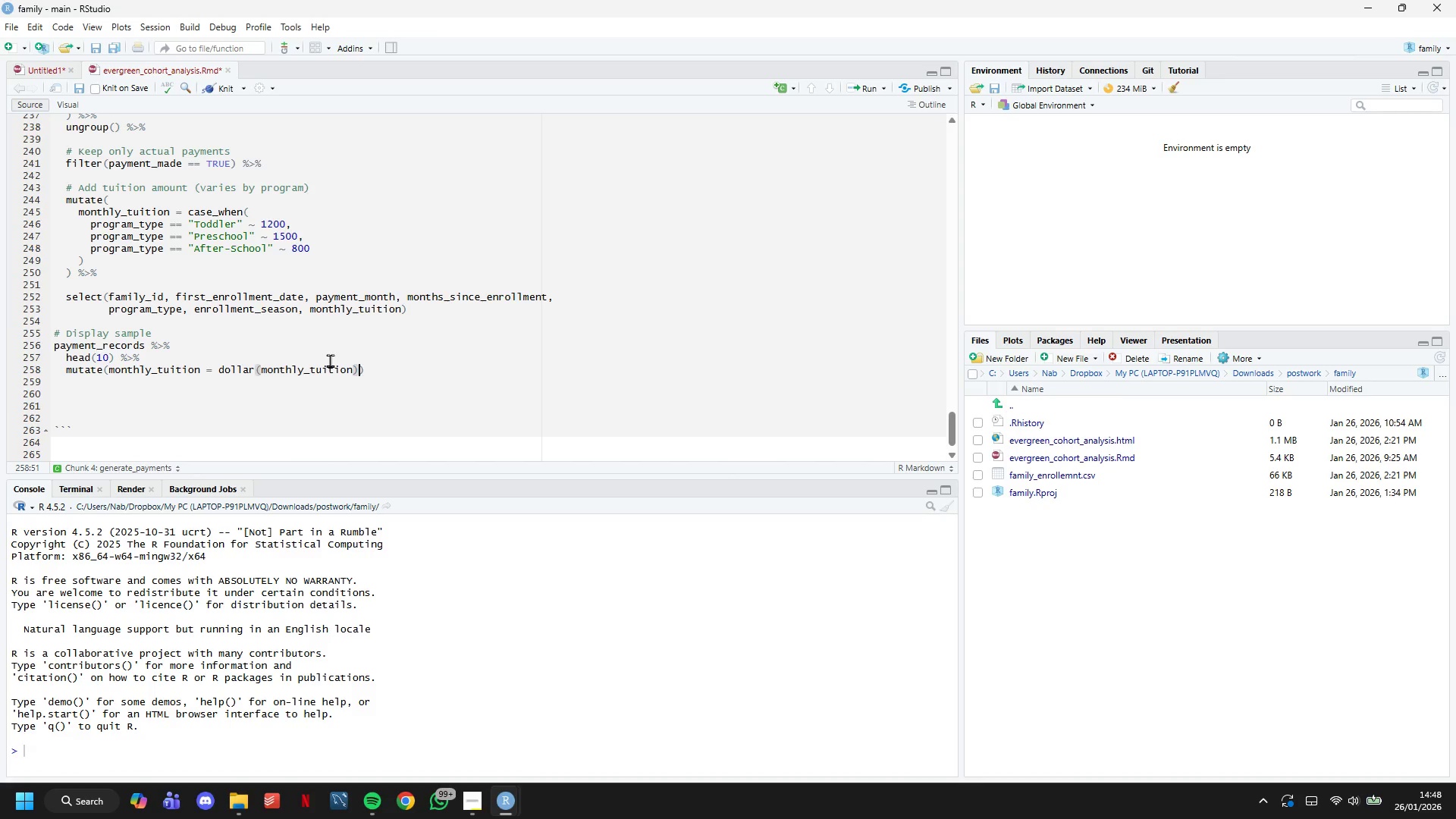 
key(ArrowRight)
 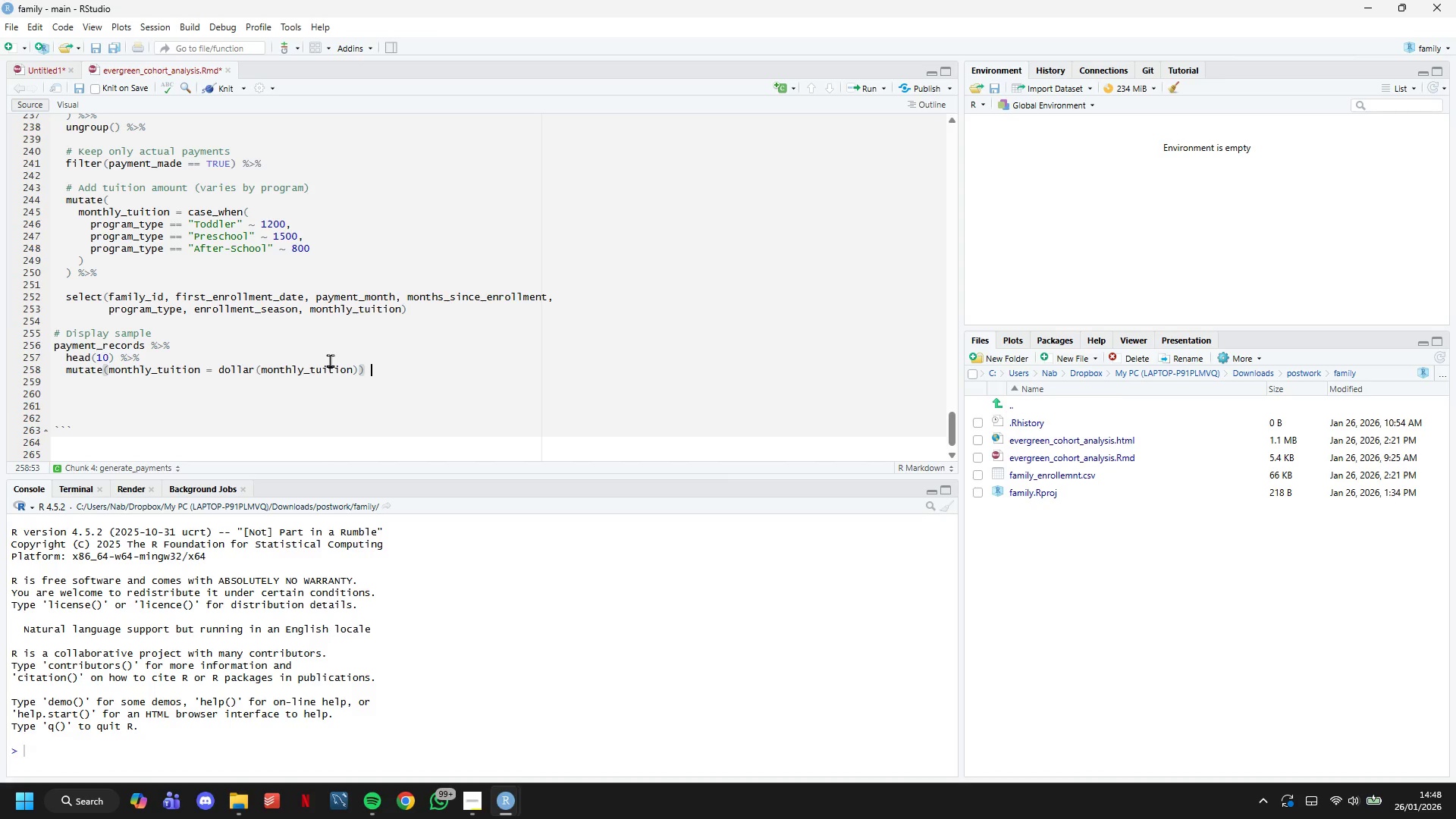 
key(Space)
 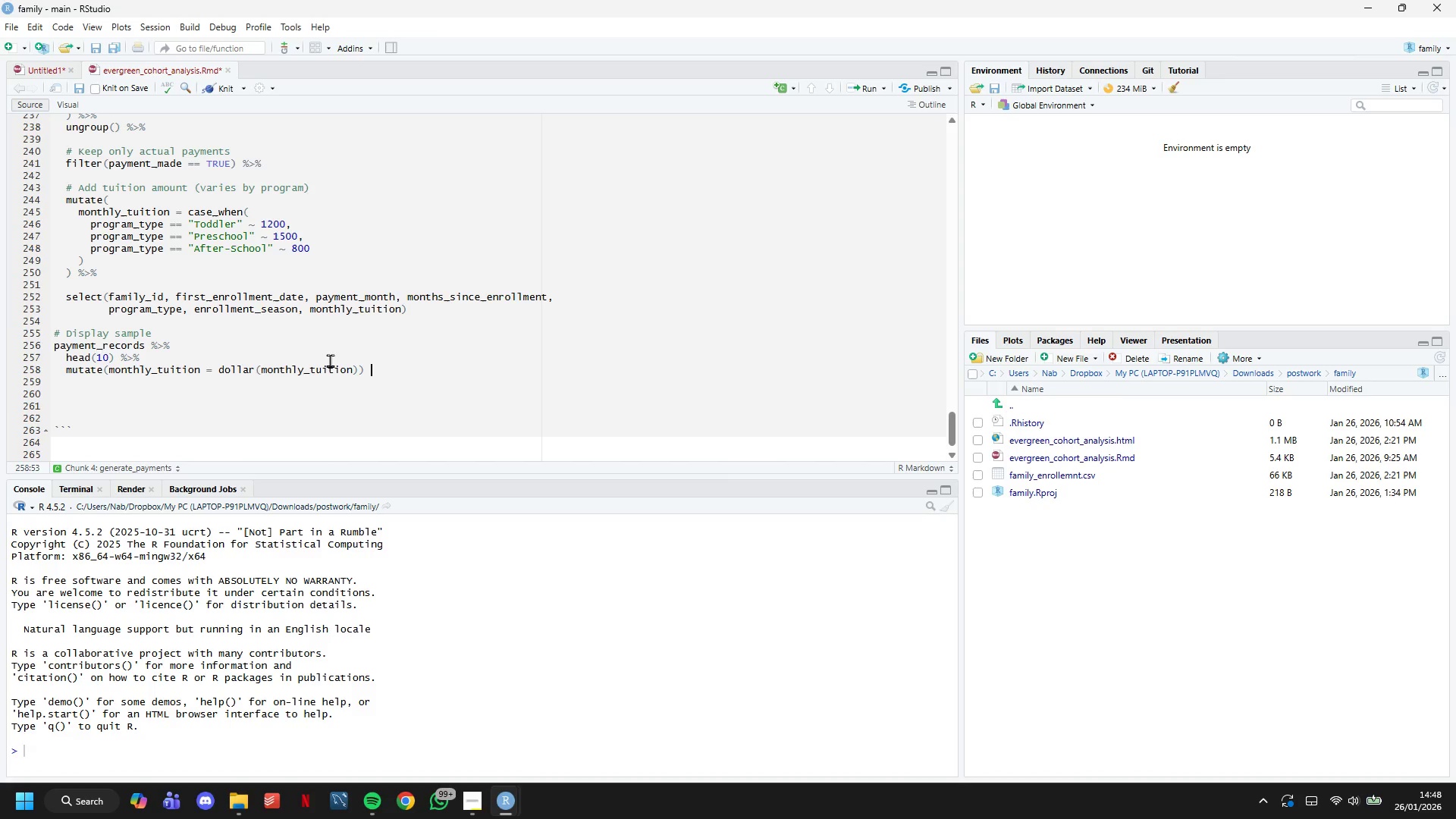 
key(Shift+5)
 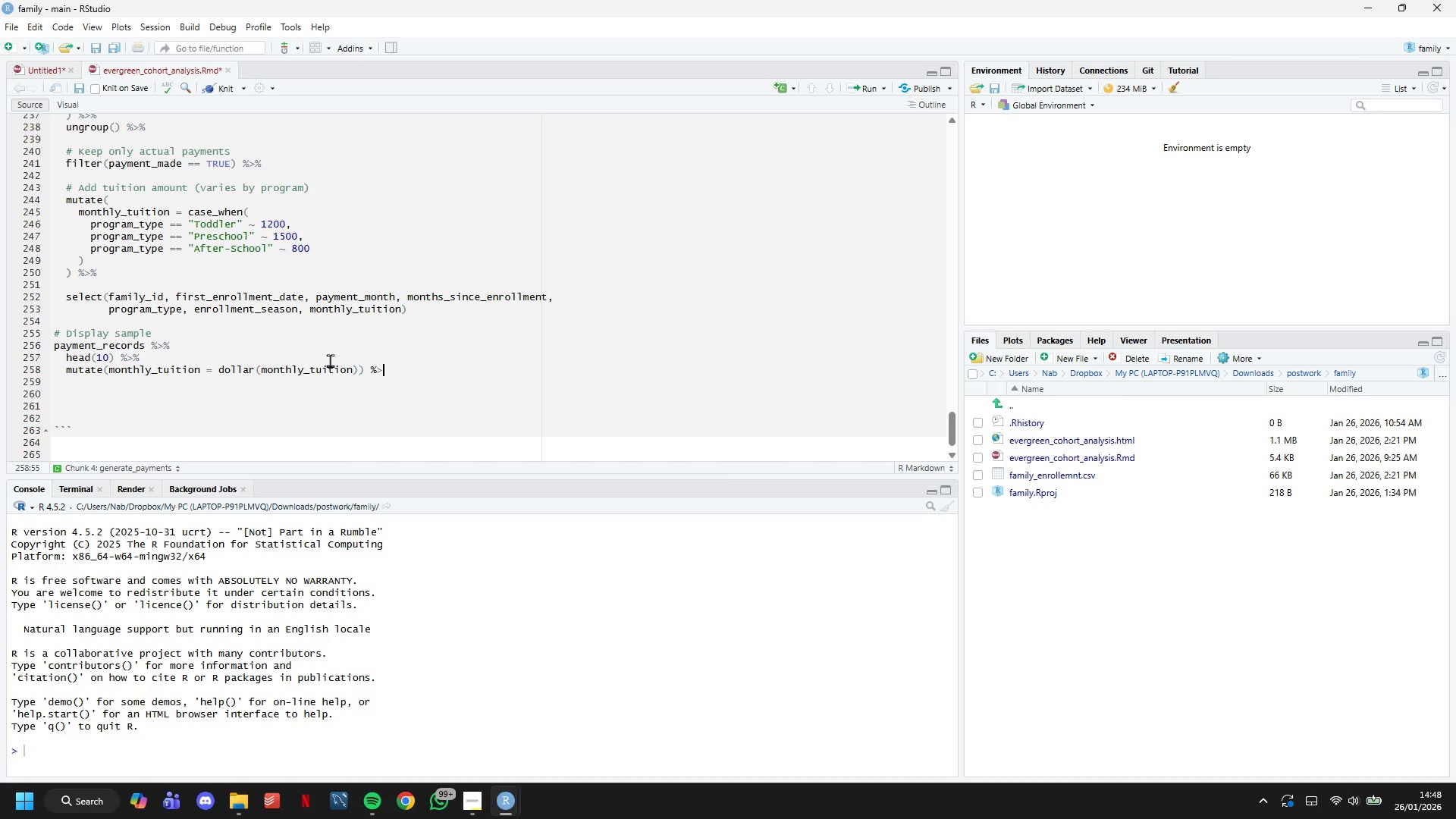 
key(Shift+Period)
 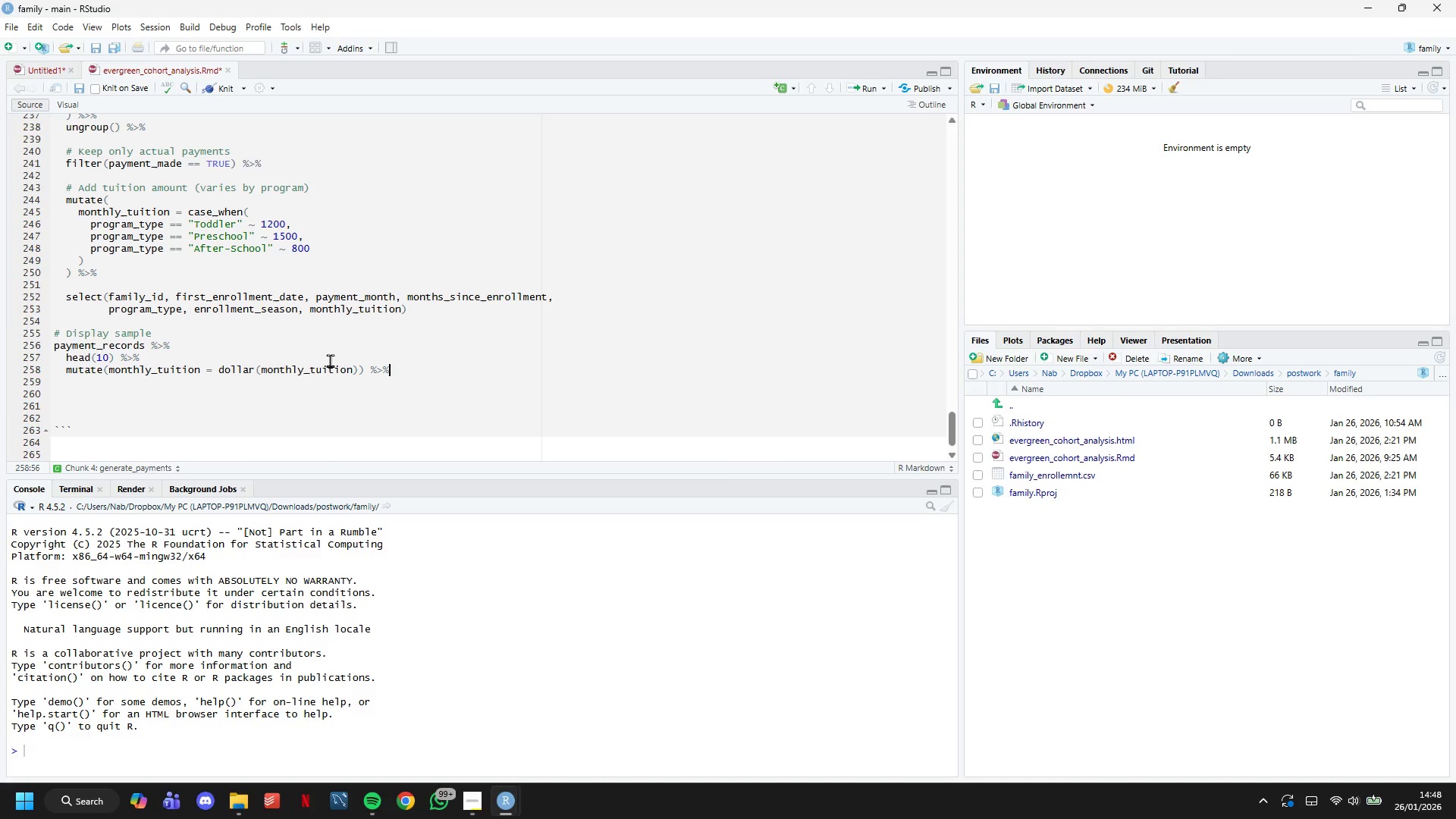 
key(Shift+5)
 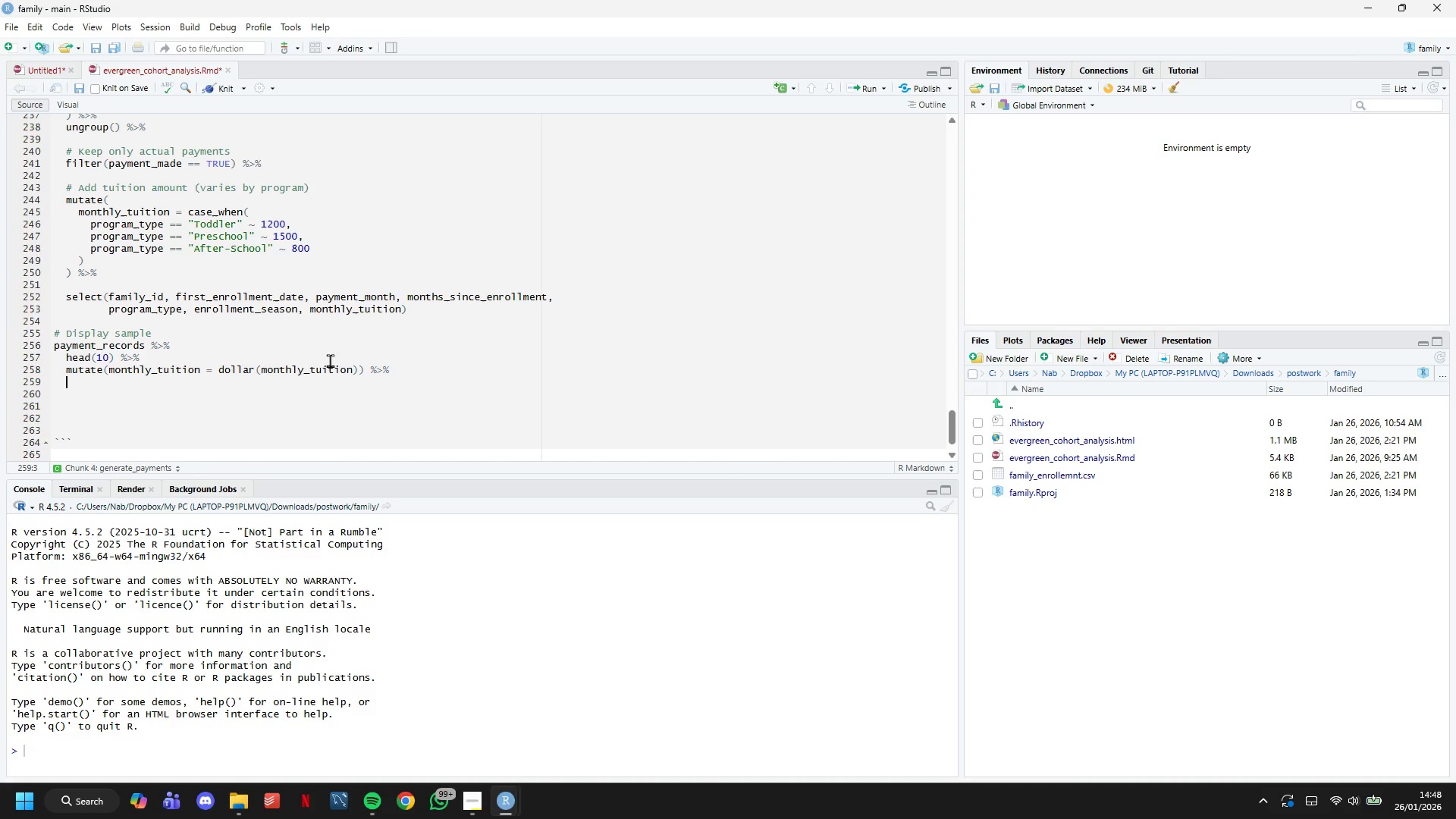 
key(Enter)
 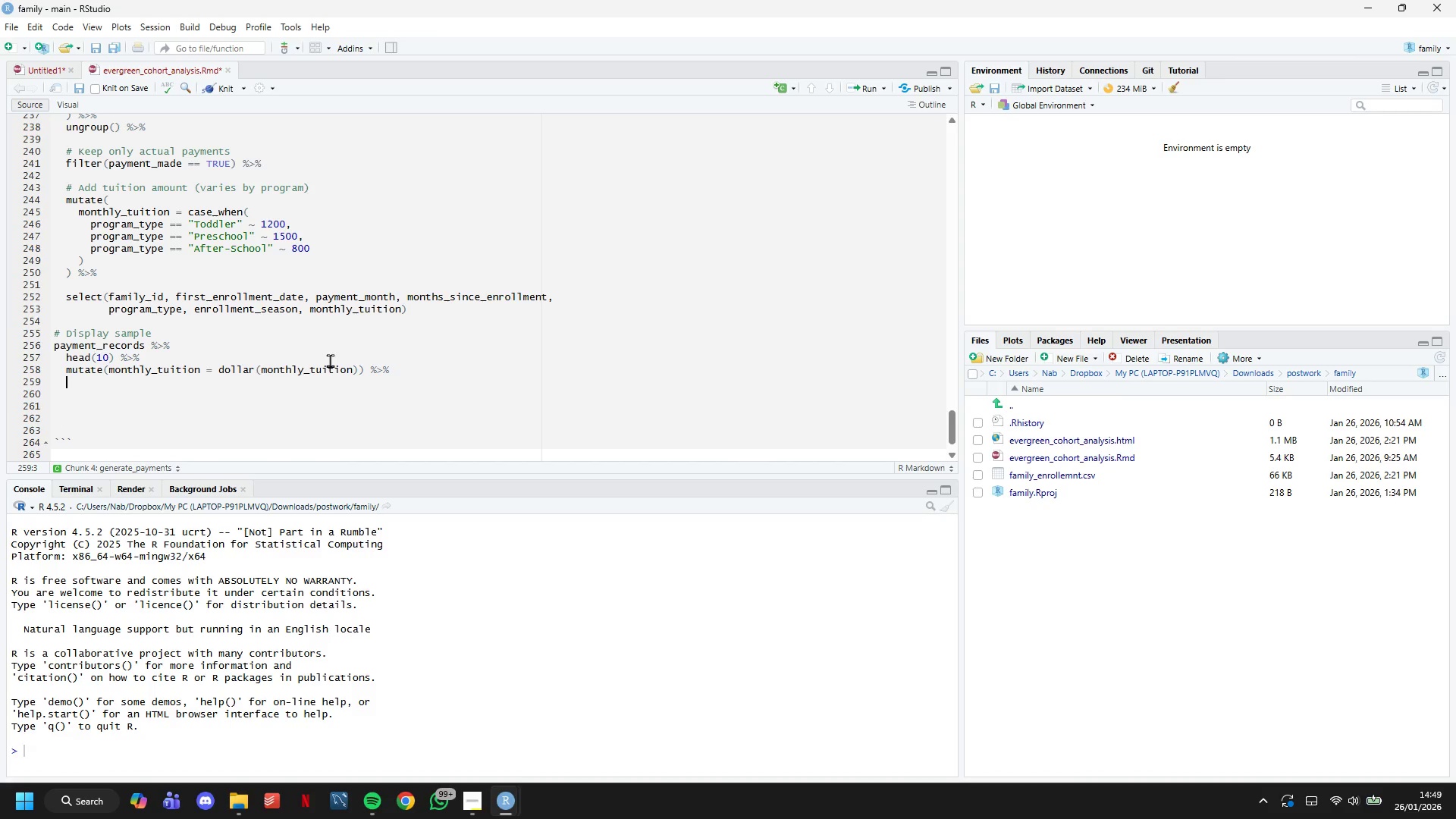 
type(kable(caption = :Samo)
key(Backspace)
key(Backspace)
key(Backspace)
key(Backspace)
key(Backspace)
type("Sample Payment Records)
 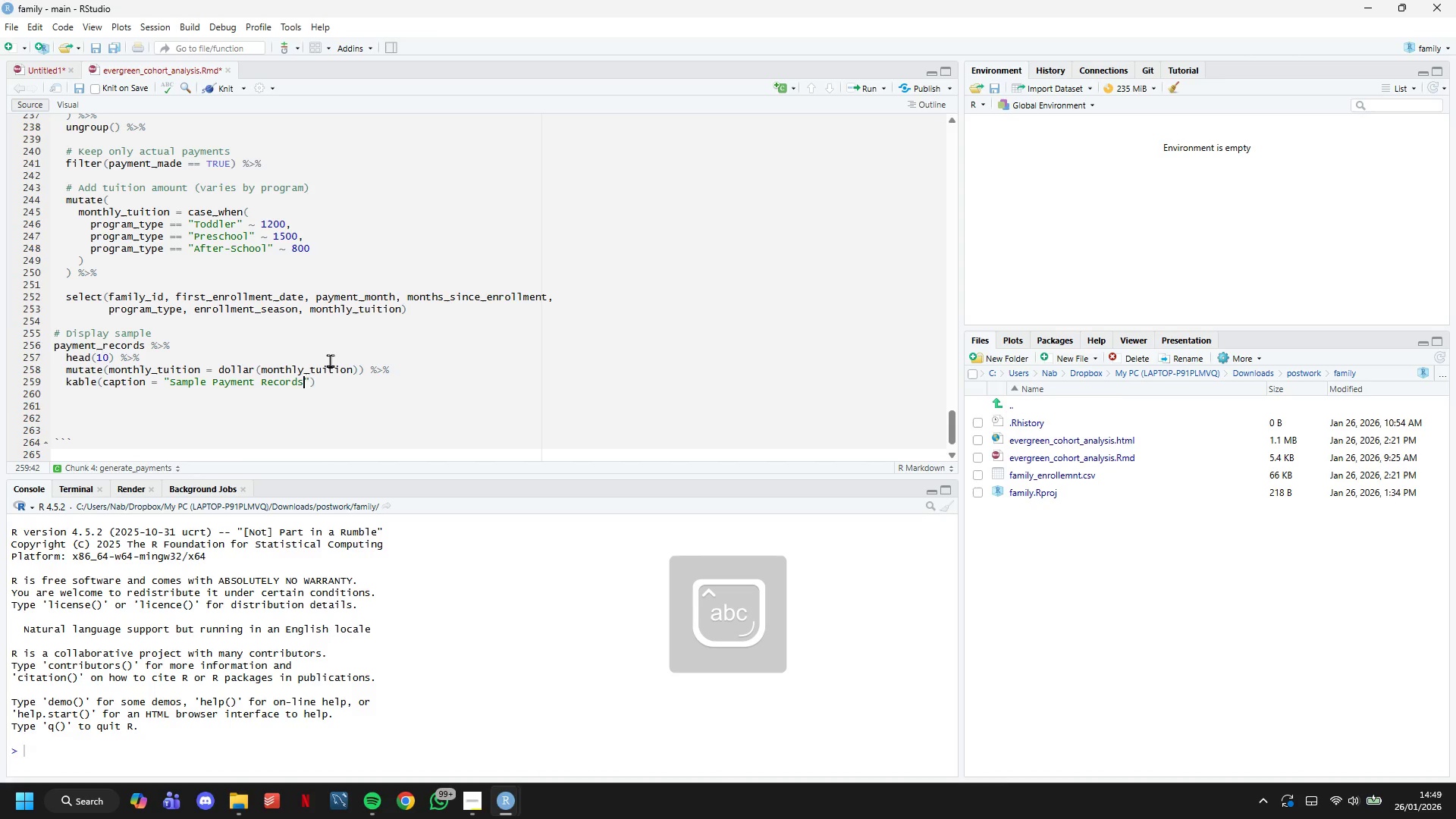 
key(ArrowRight)
 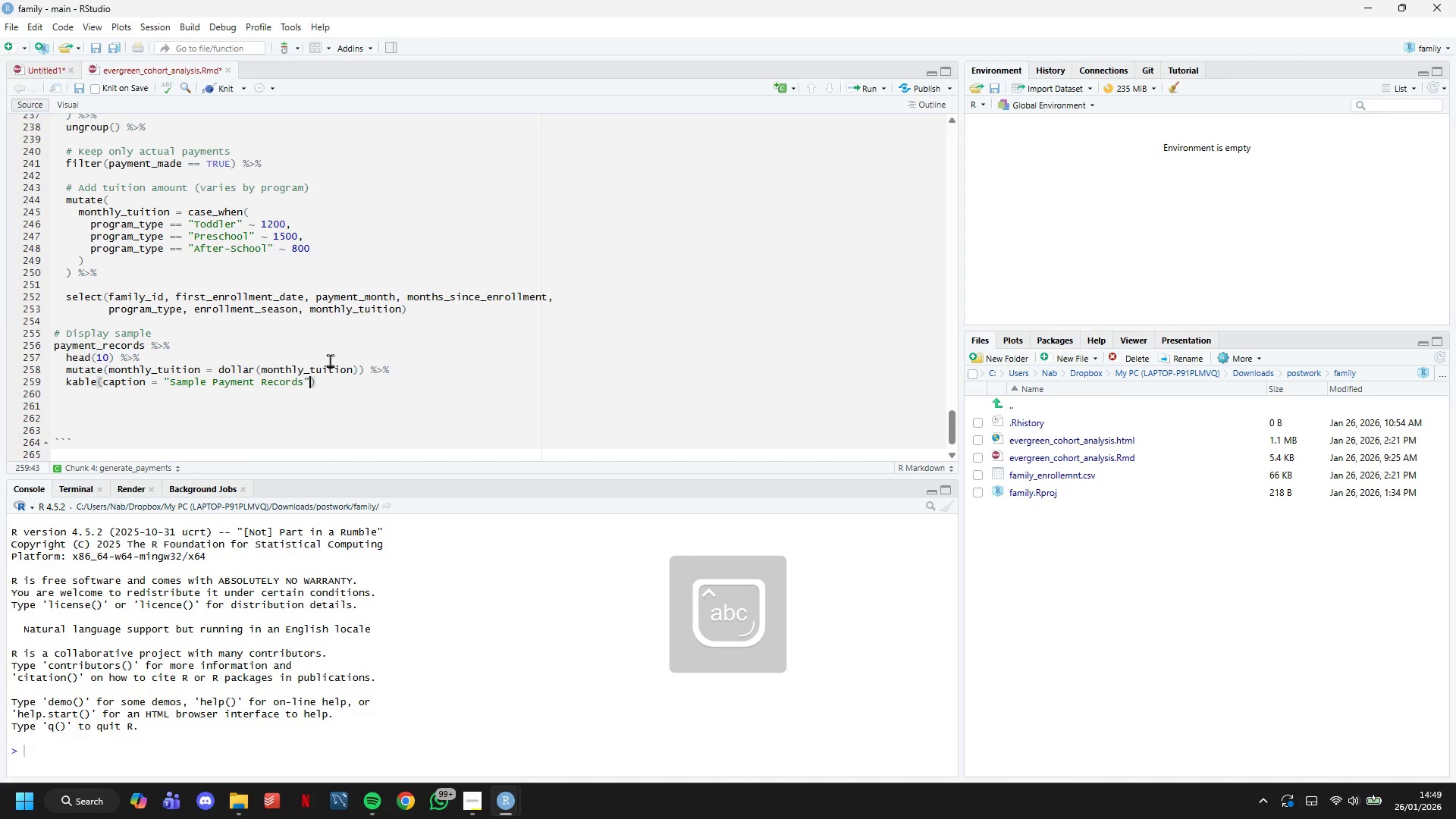 
key(ArrowRight)
 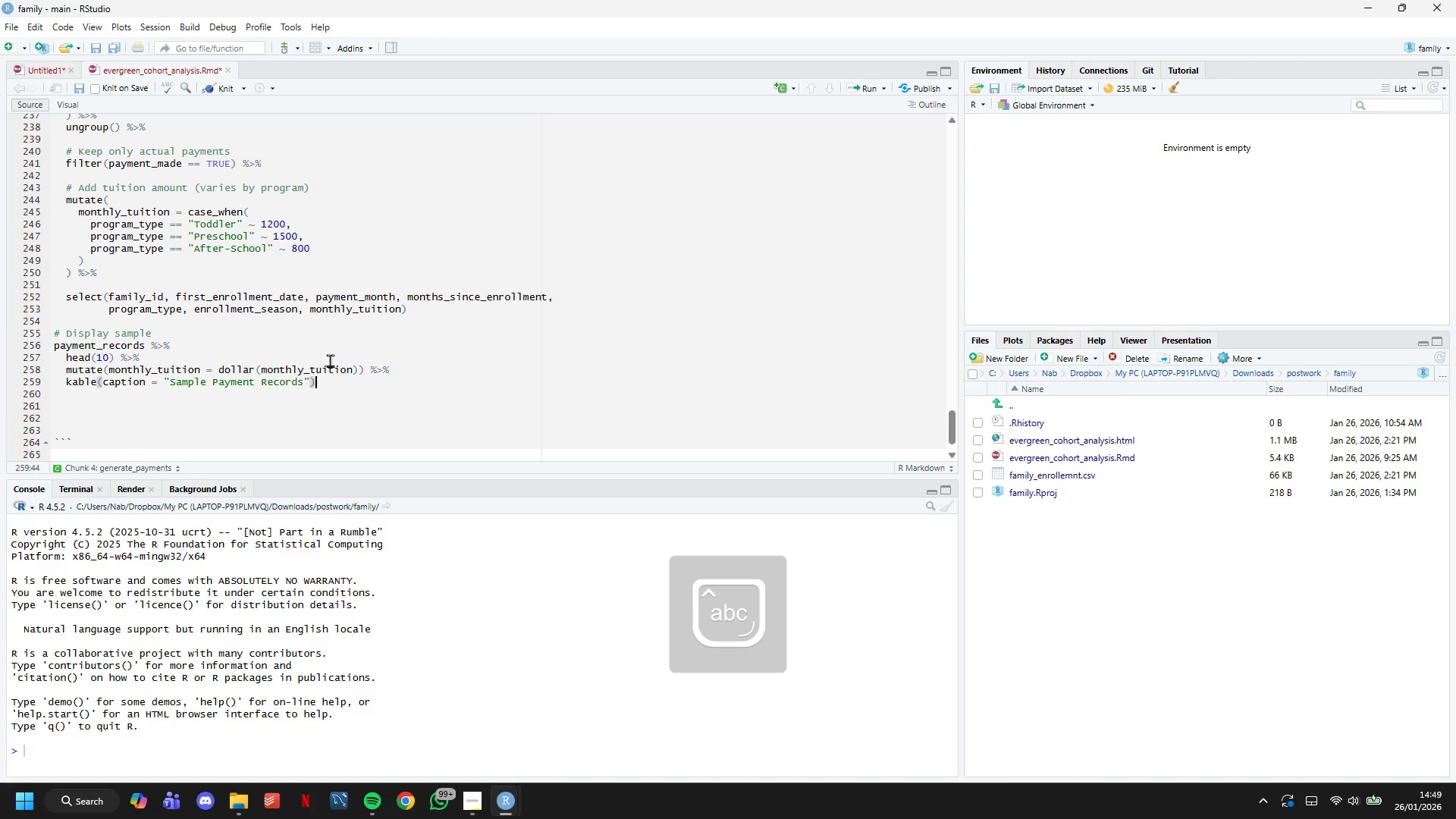 
key(Space)
 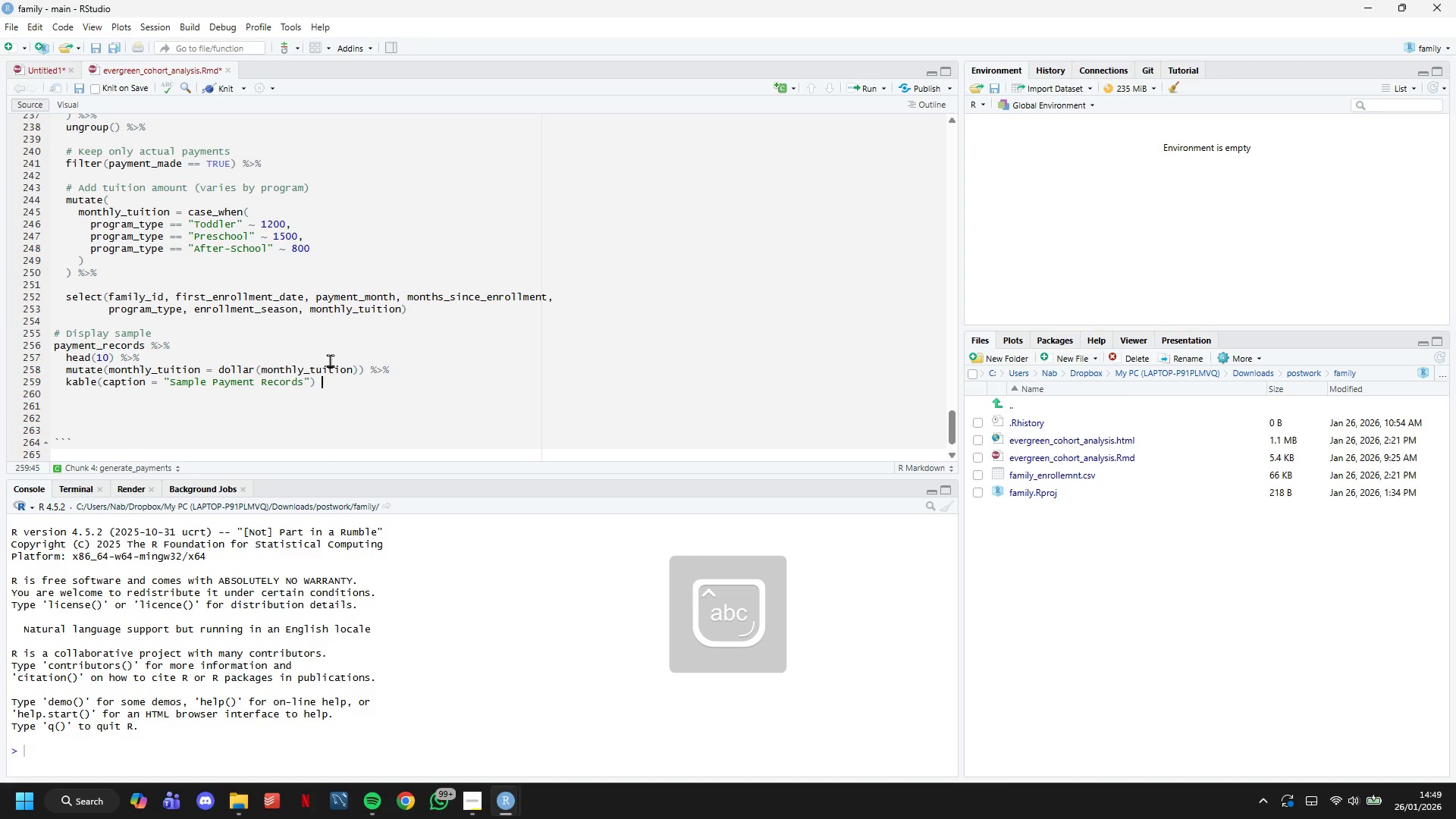 
key(Shift+5)
 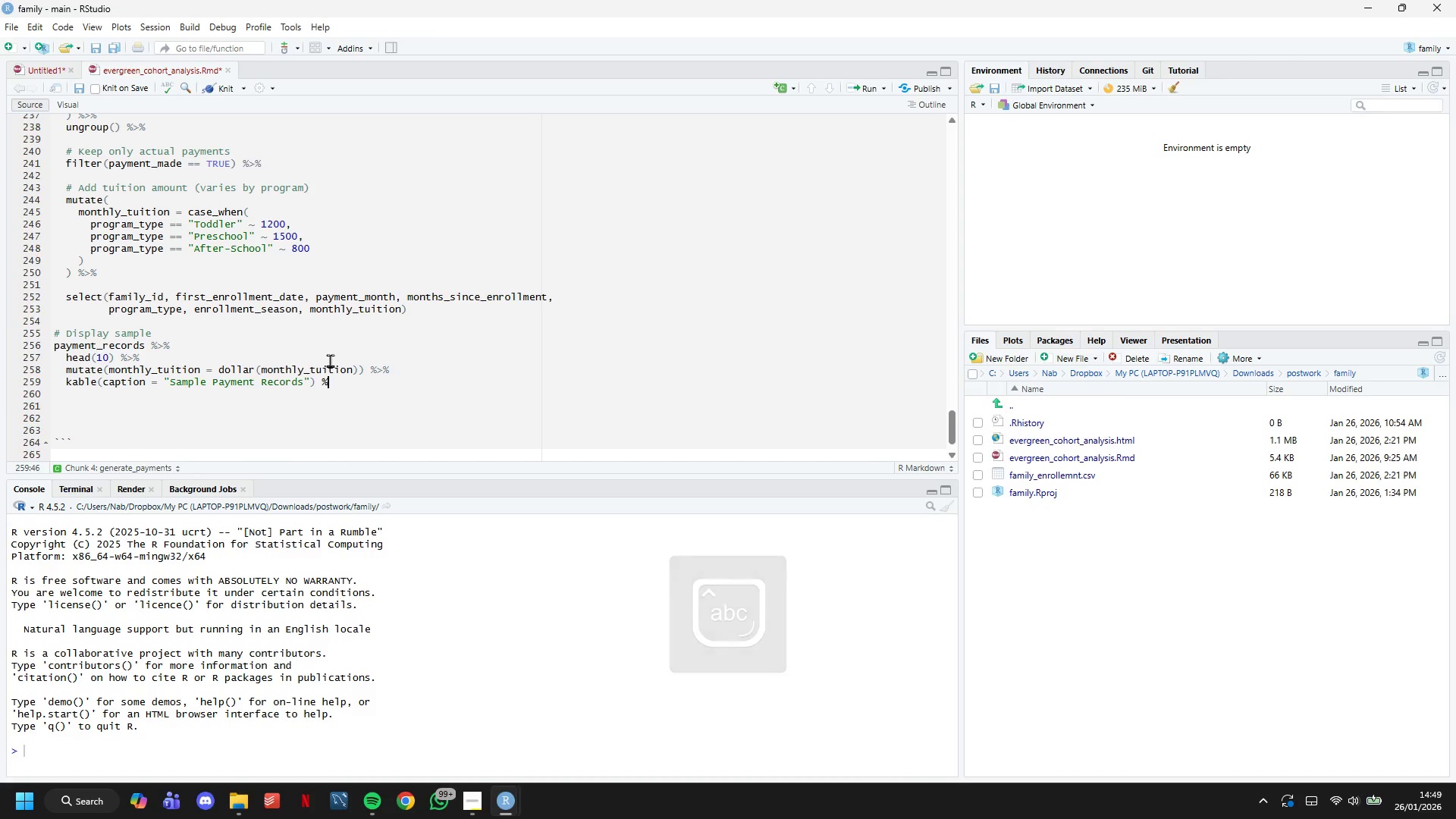 
key(Shift+Period)
 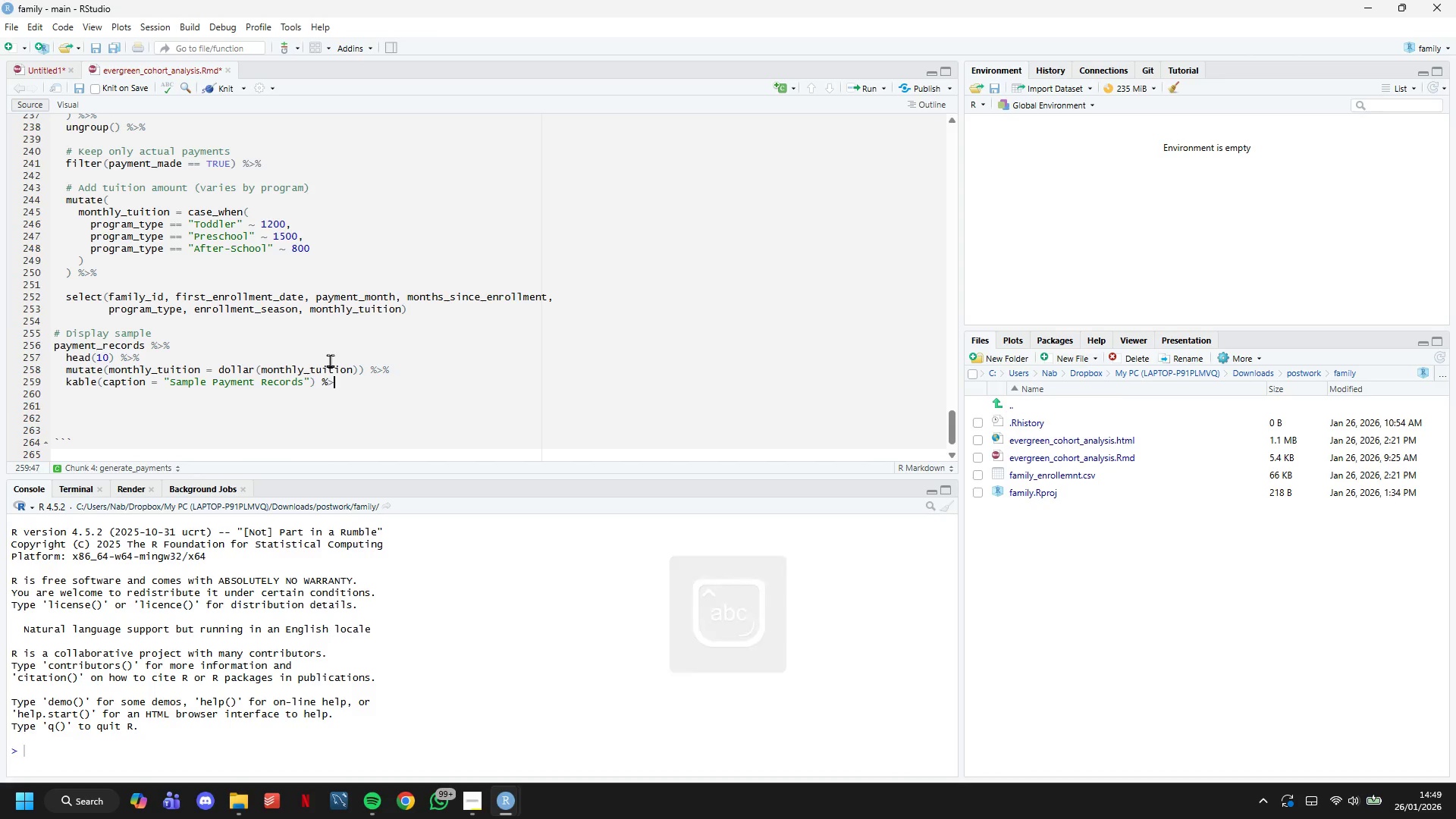 
key(Shift+5)
 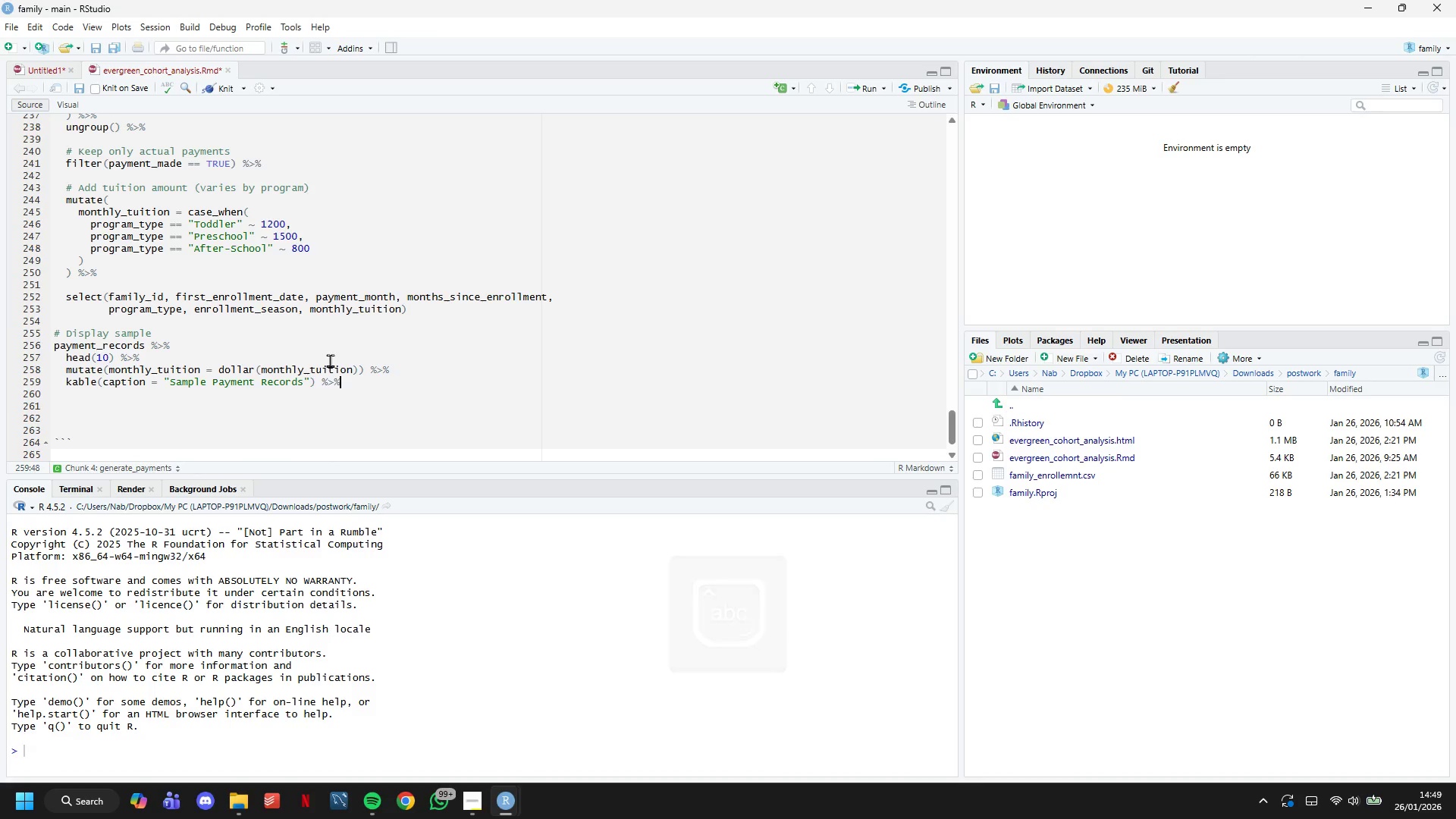 
key(Enter)
 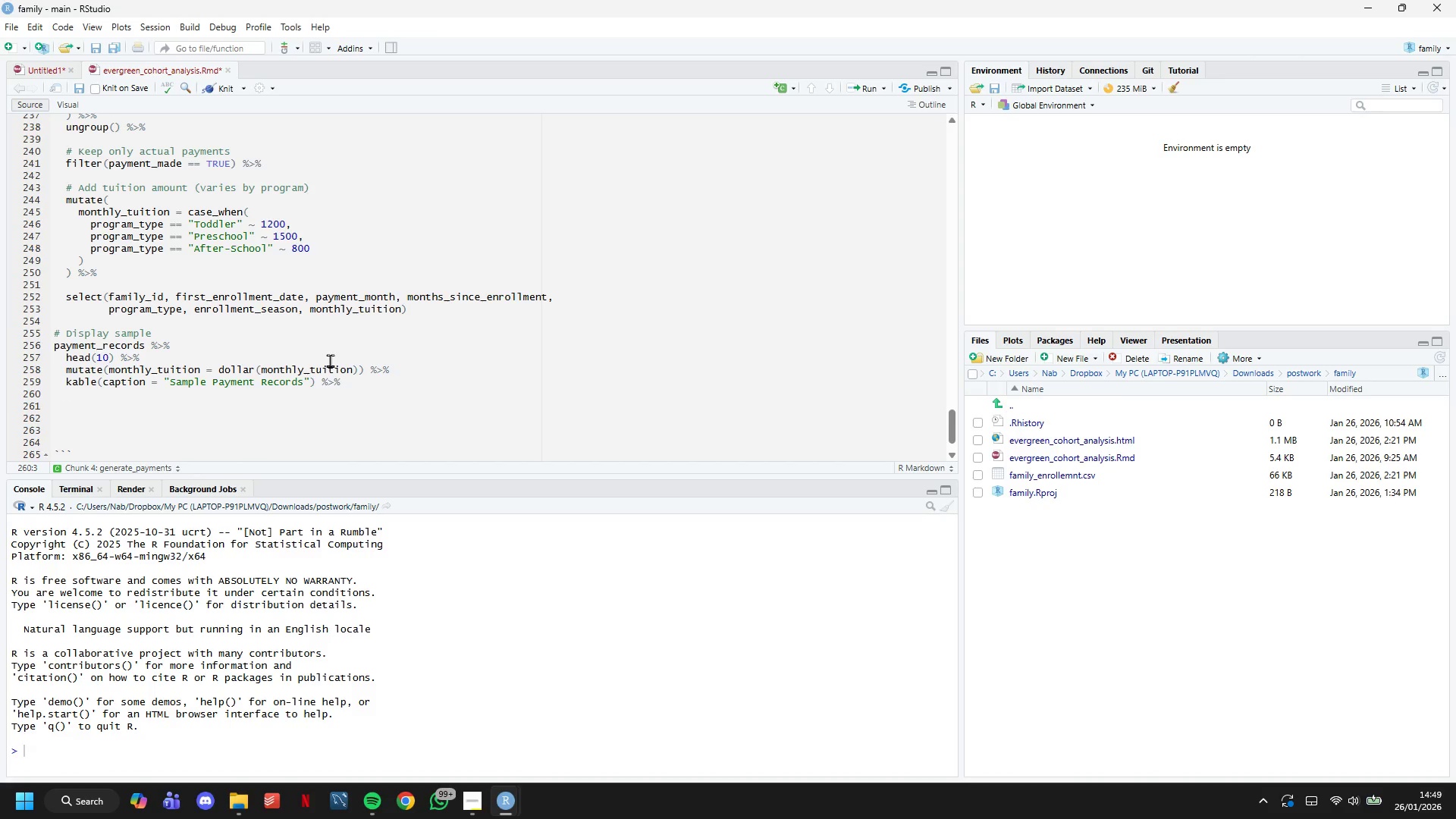 
type(kable_styling(bootstrao)
key(Backspace)
type(p_options = c("striped)
 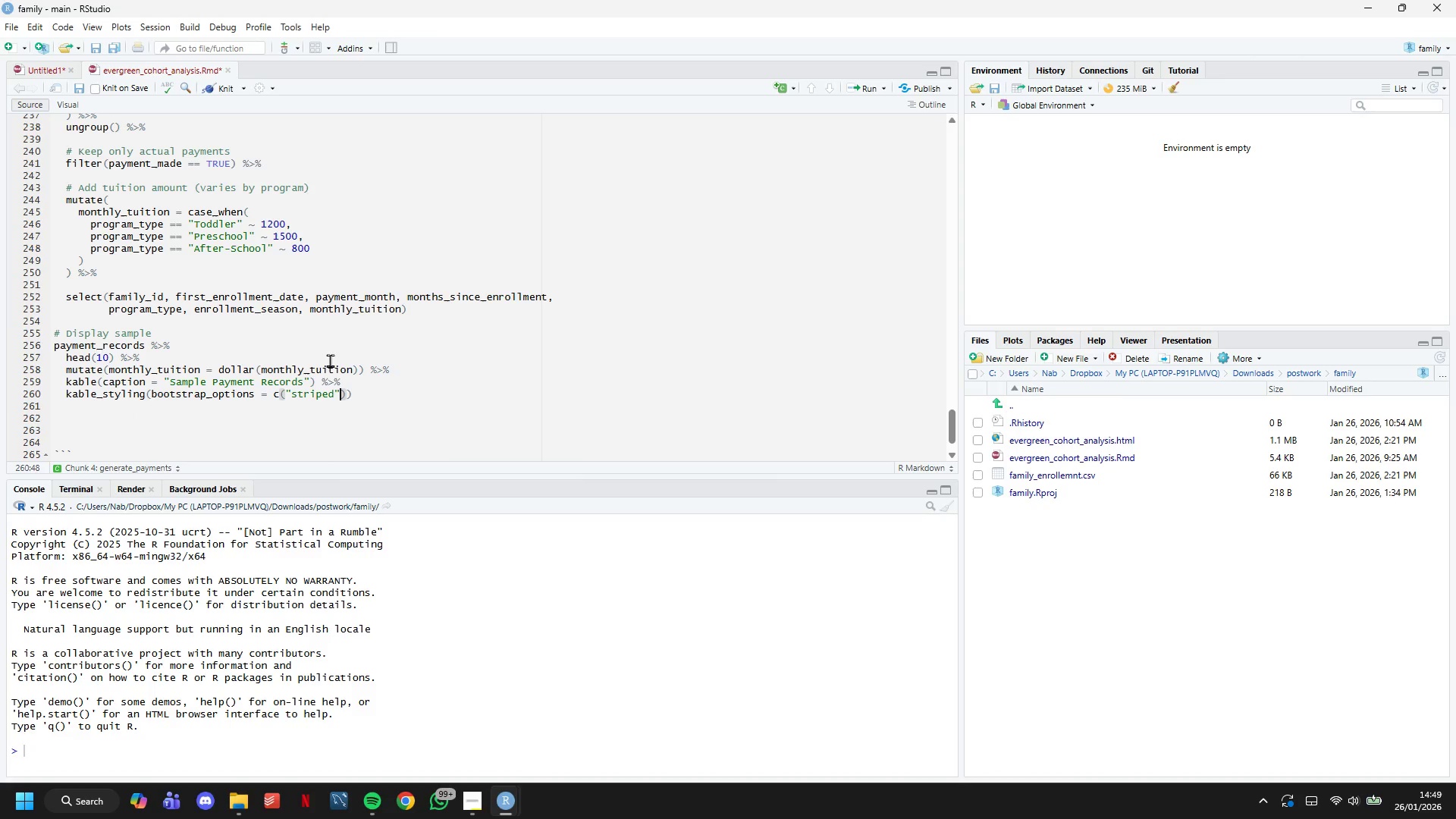 
 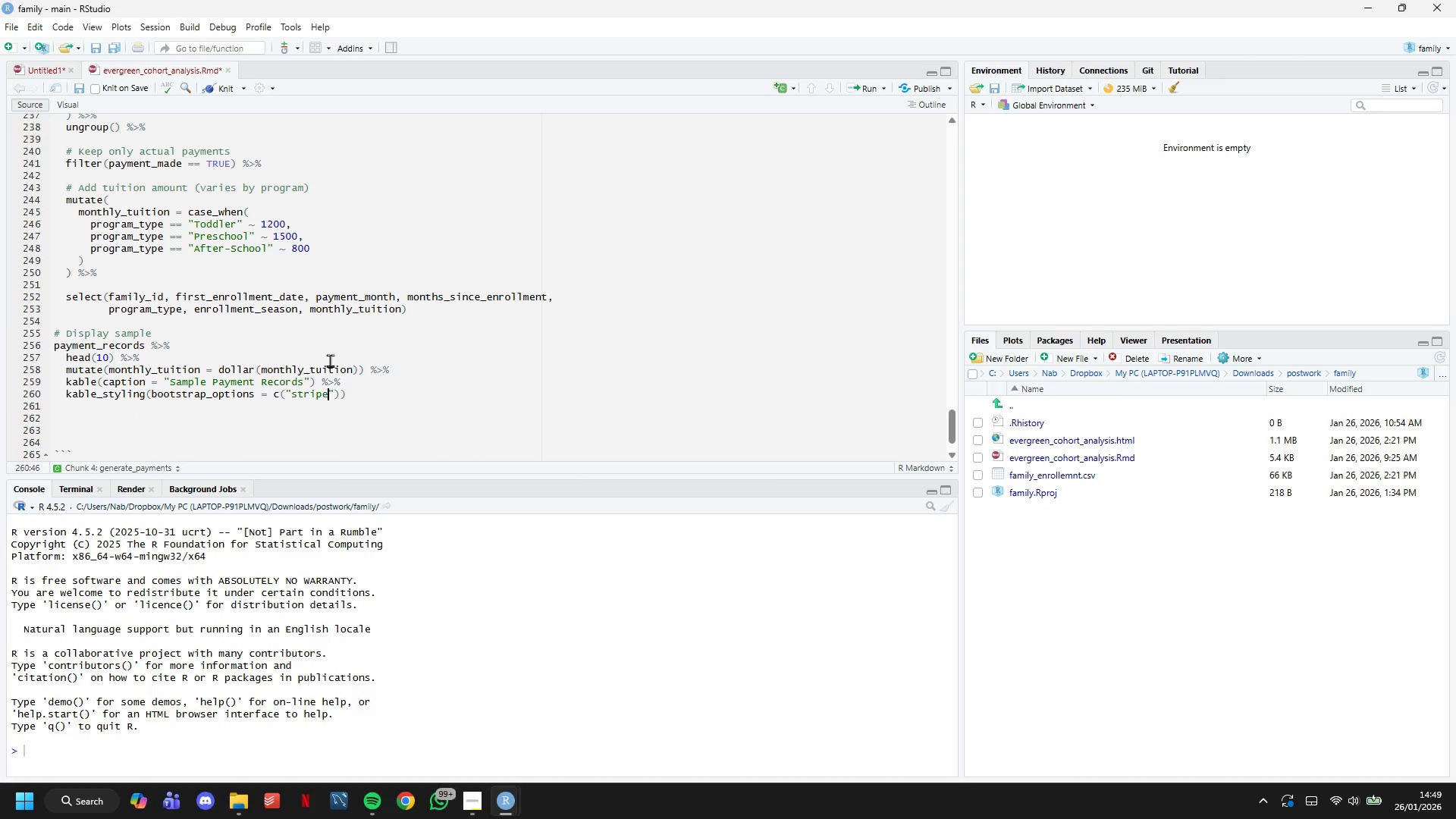 
key(ArrowRight)
 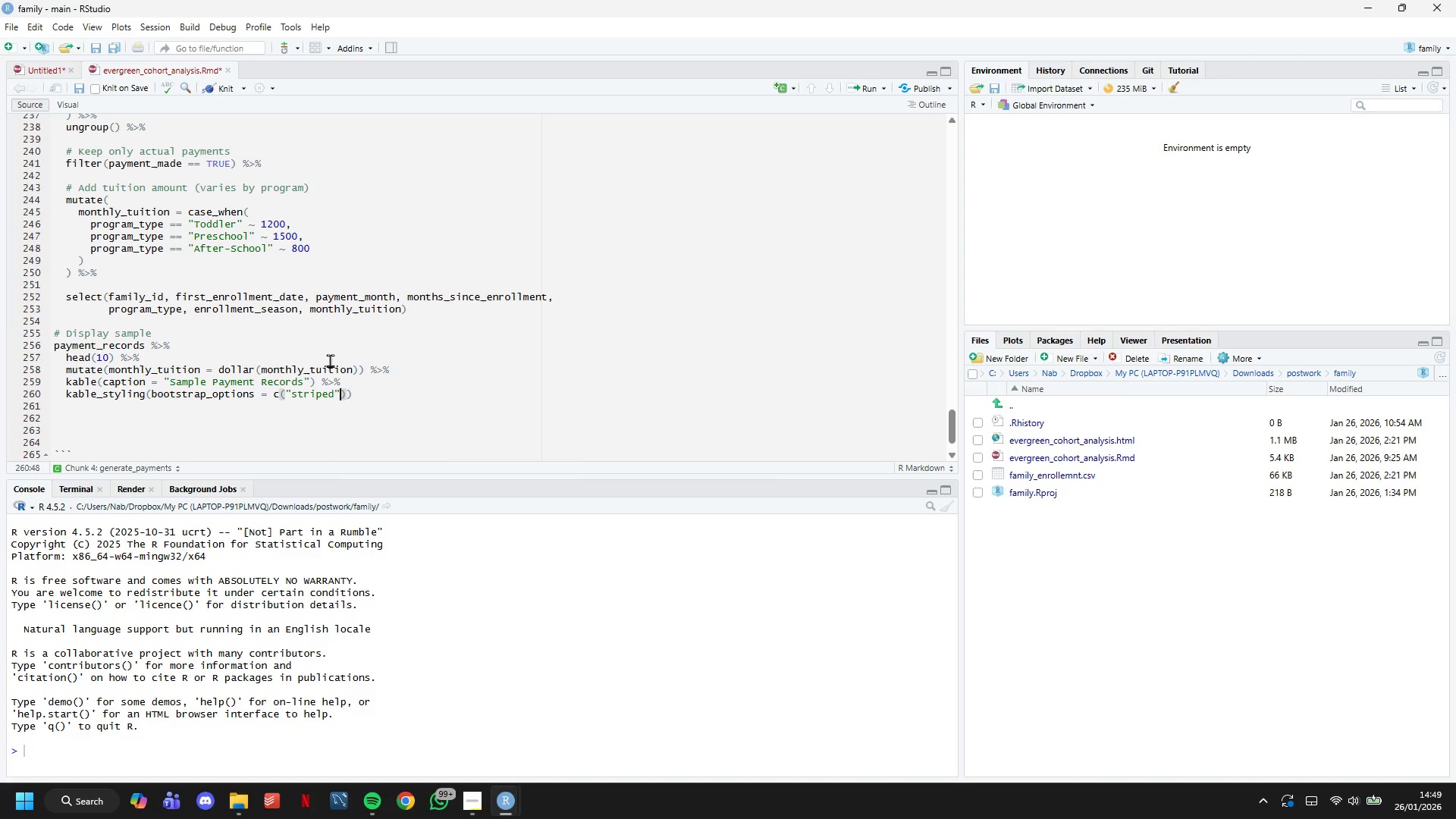 
type(, "condensed)
 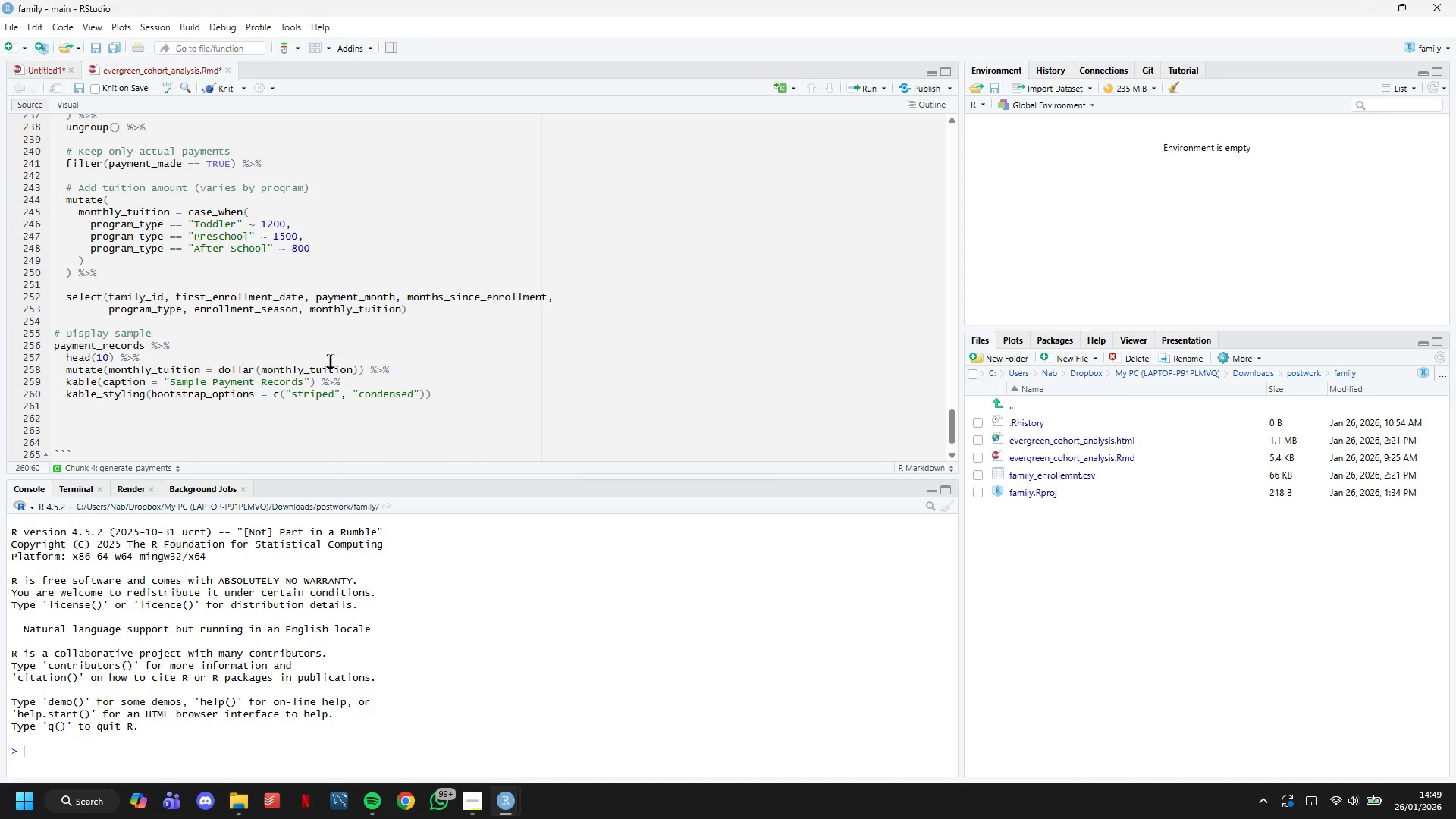 
key(ArrowRight)
 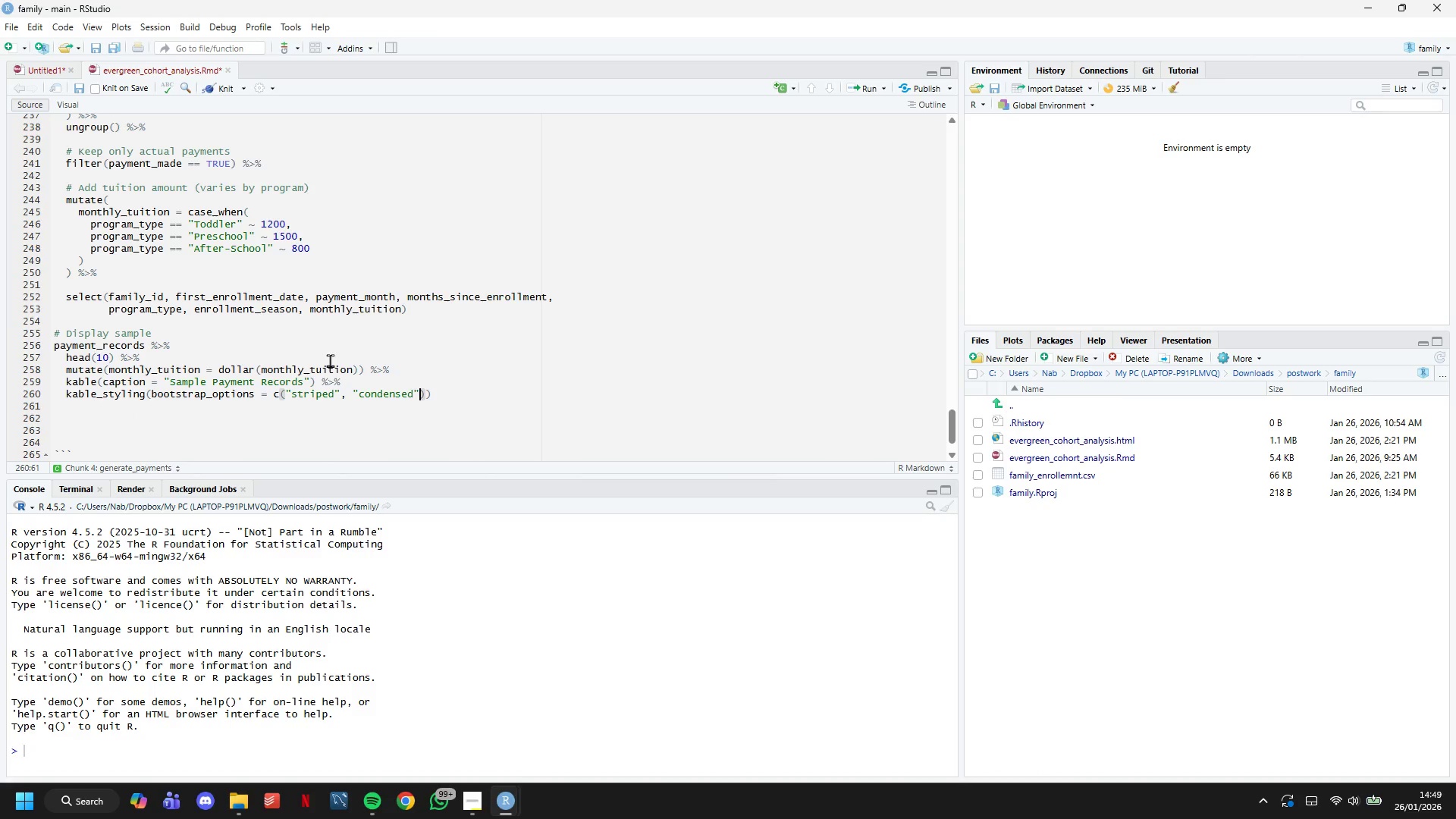 
key(ArrowRight)
 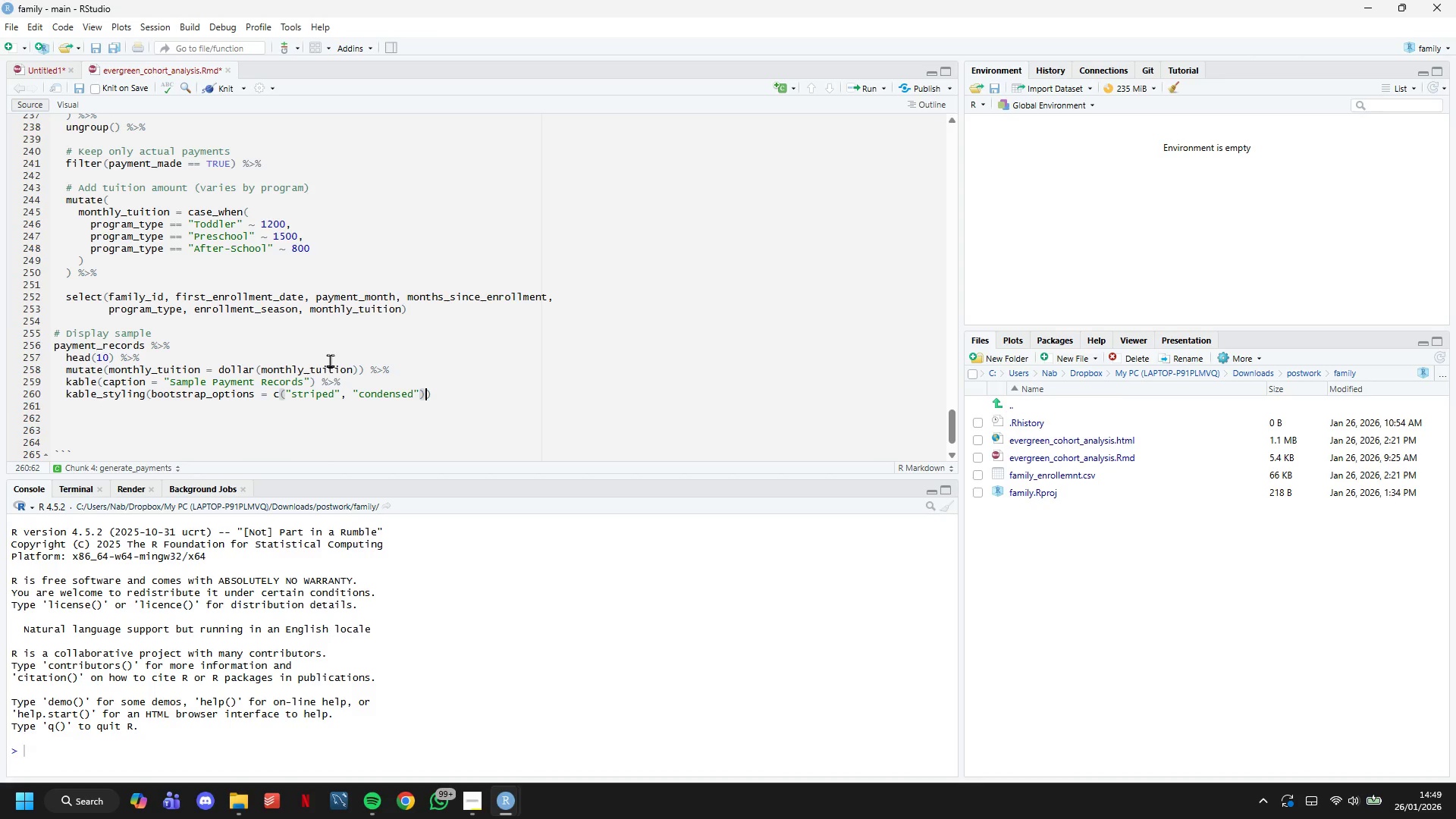 
type(, fontsize =11)
 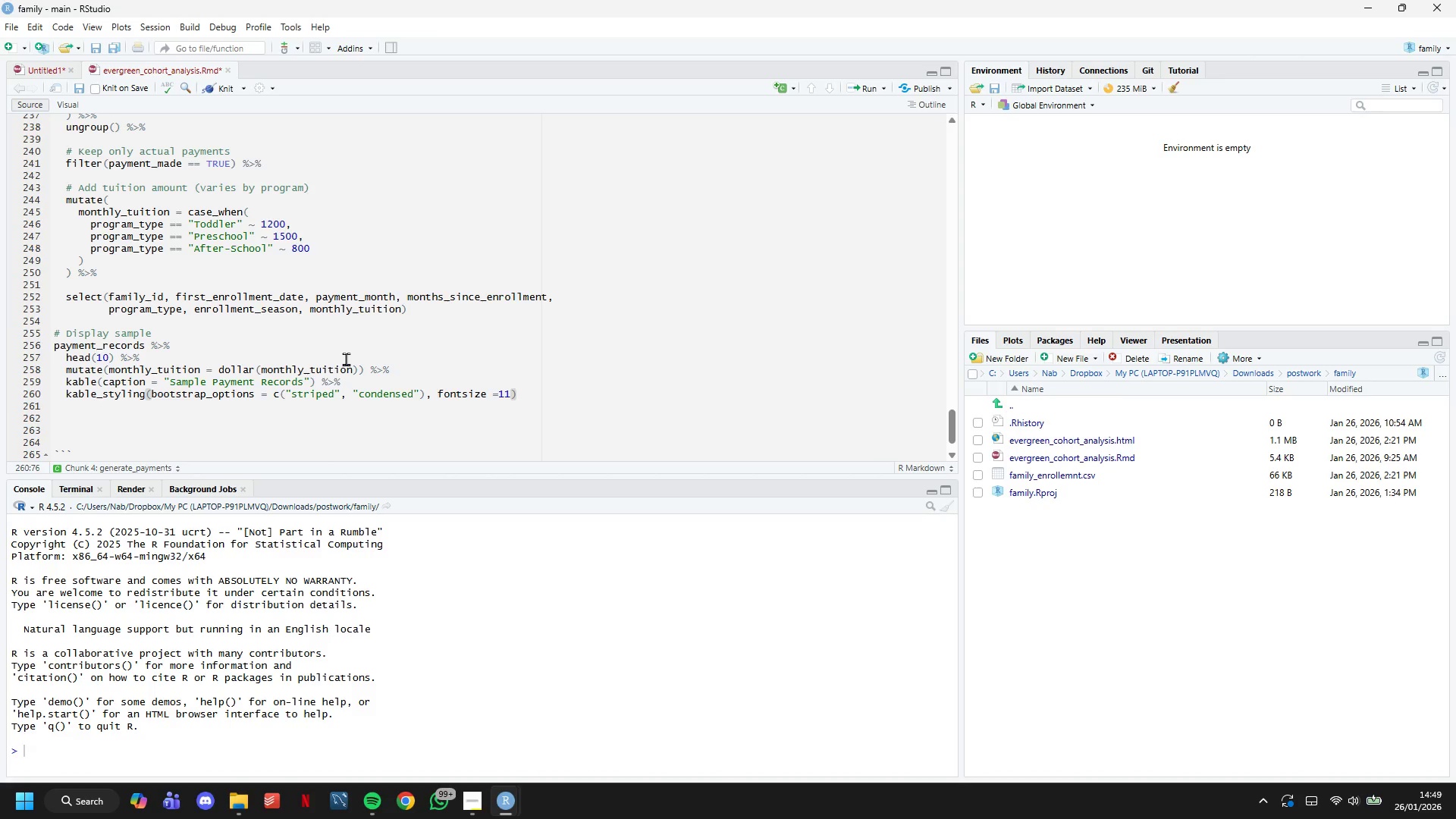 
key(ArrowLeft)
 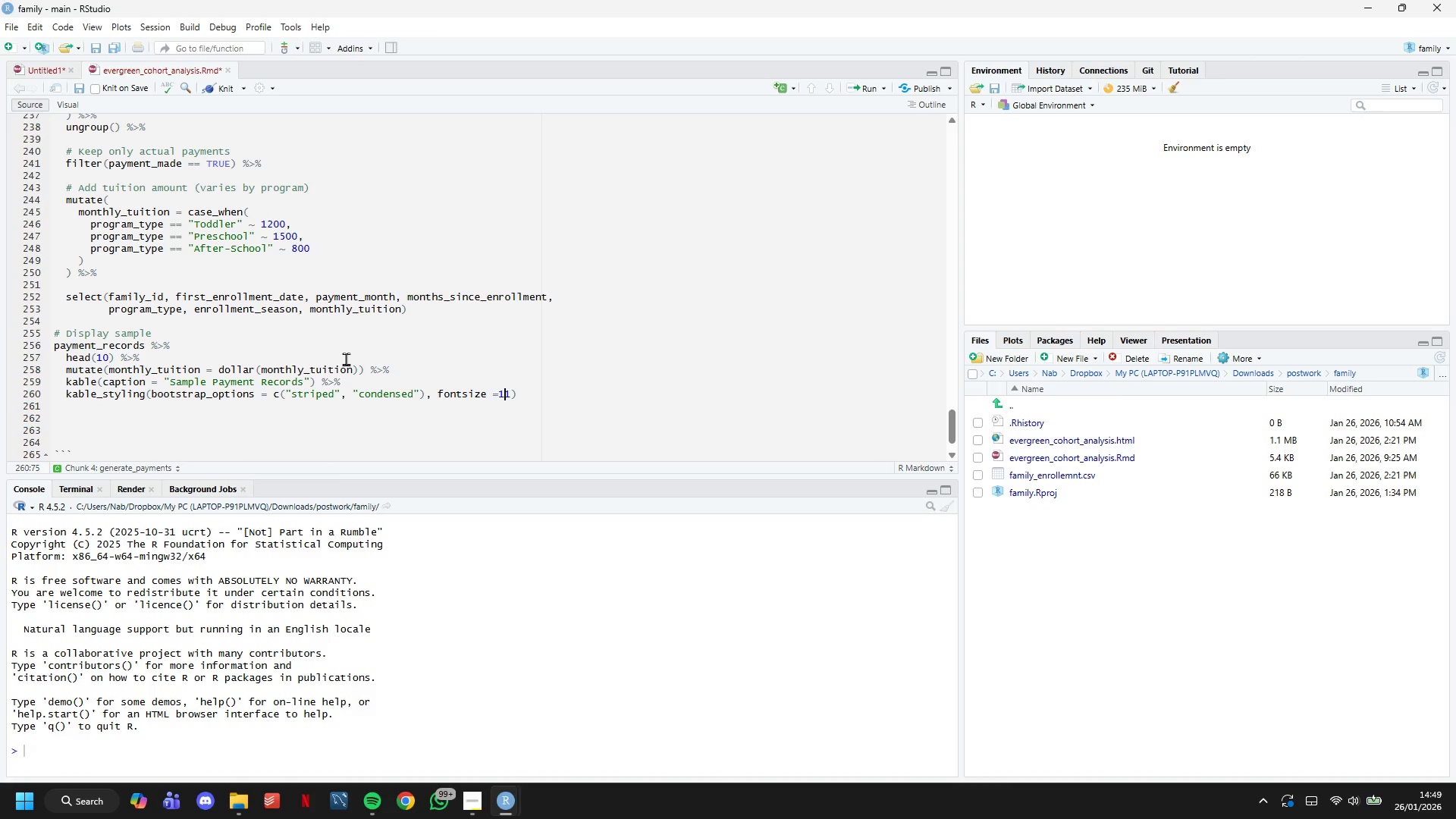 
key(ArrowLeft)
 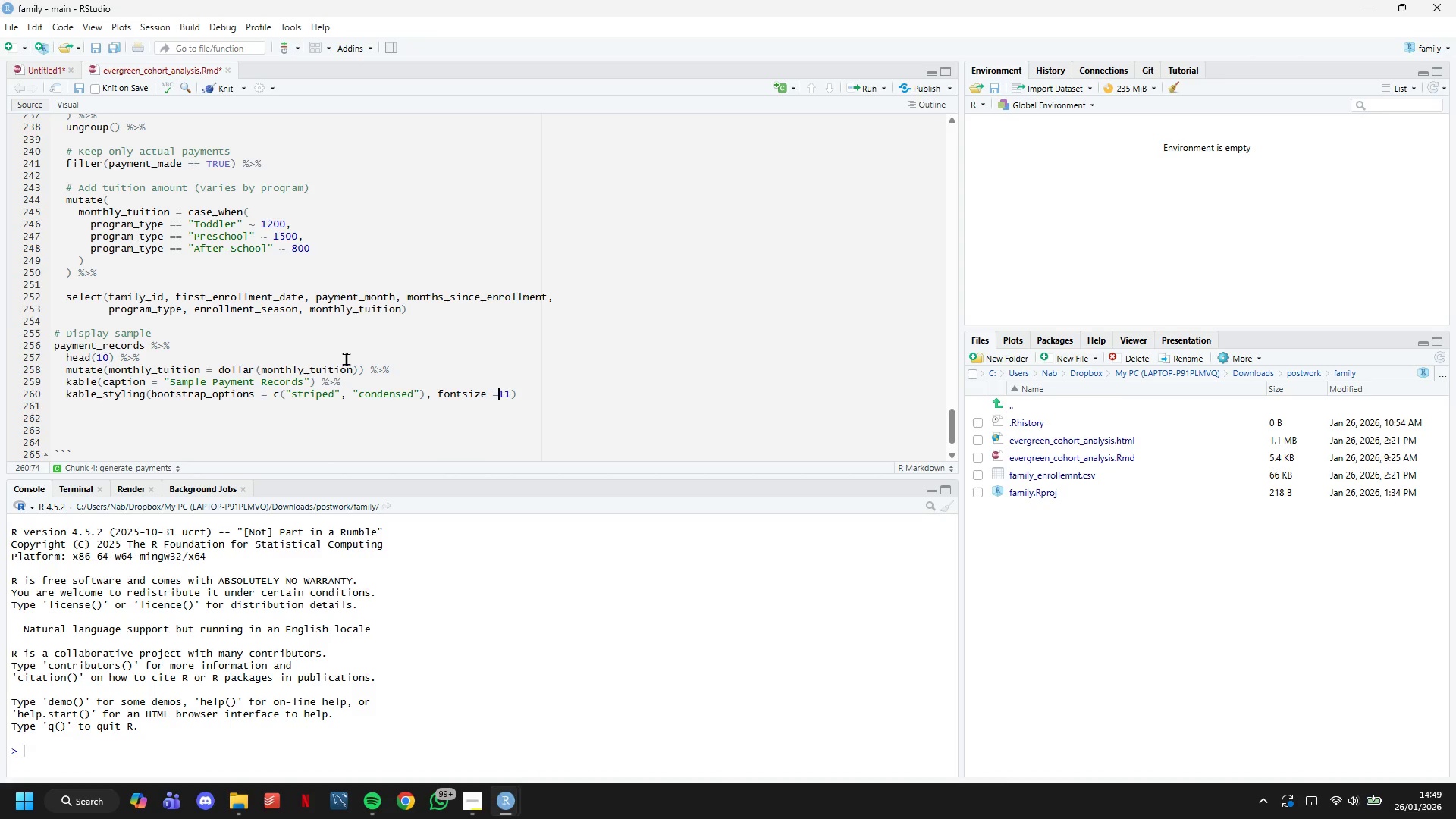 
key(Space)
 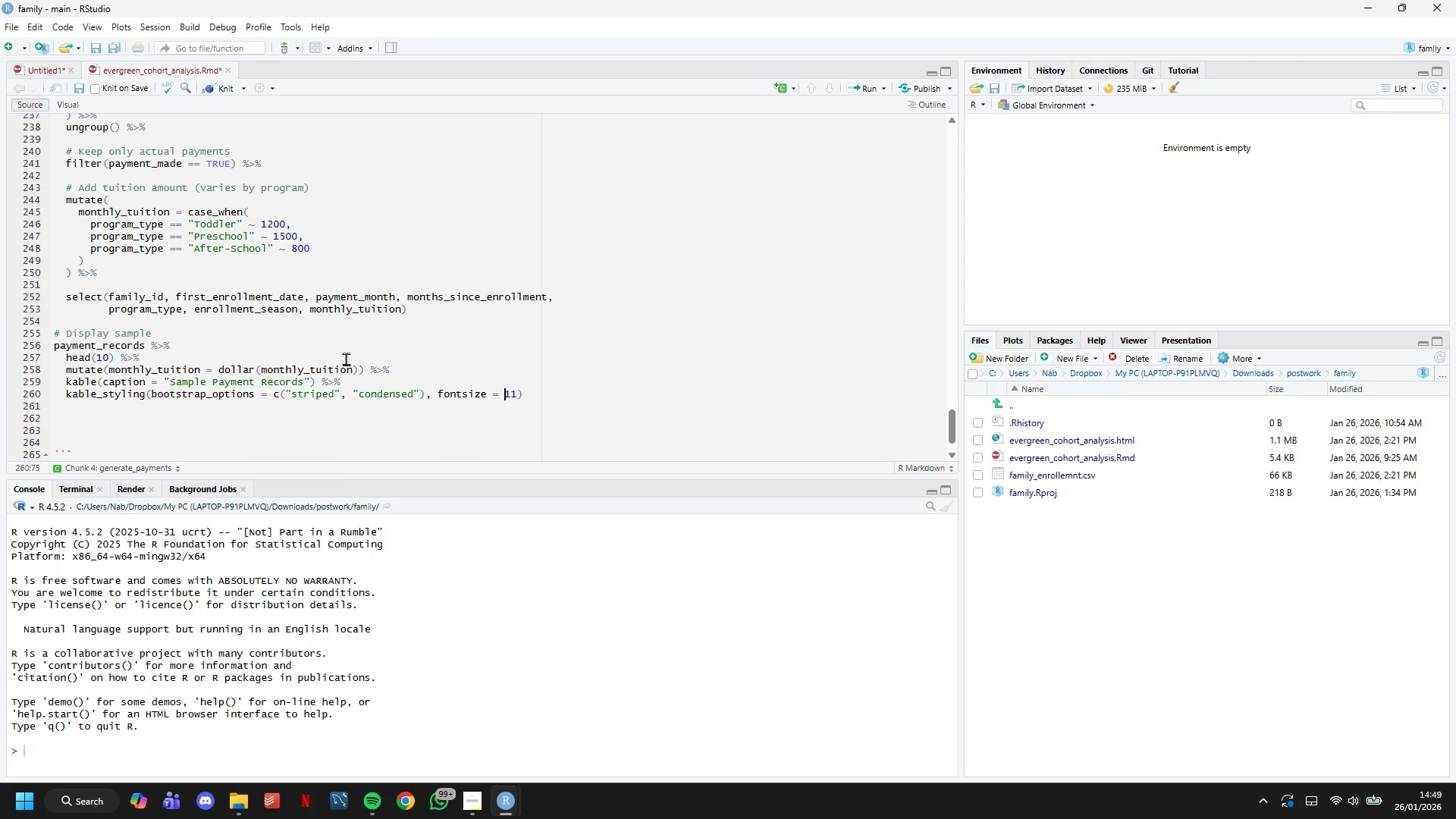 
key(ArrowDown)
 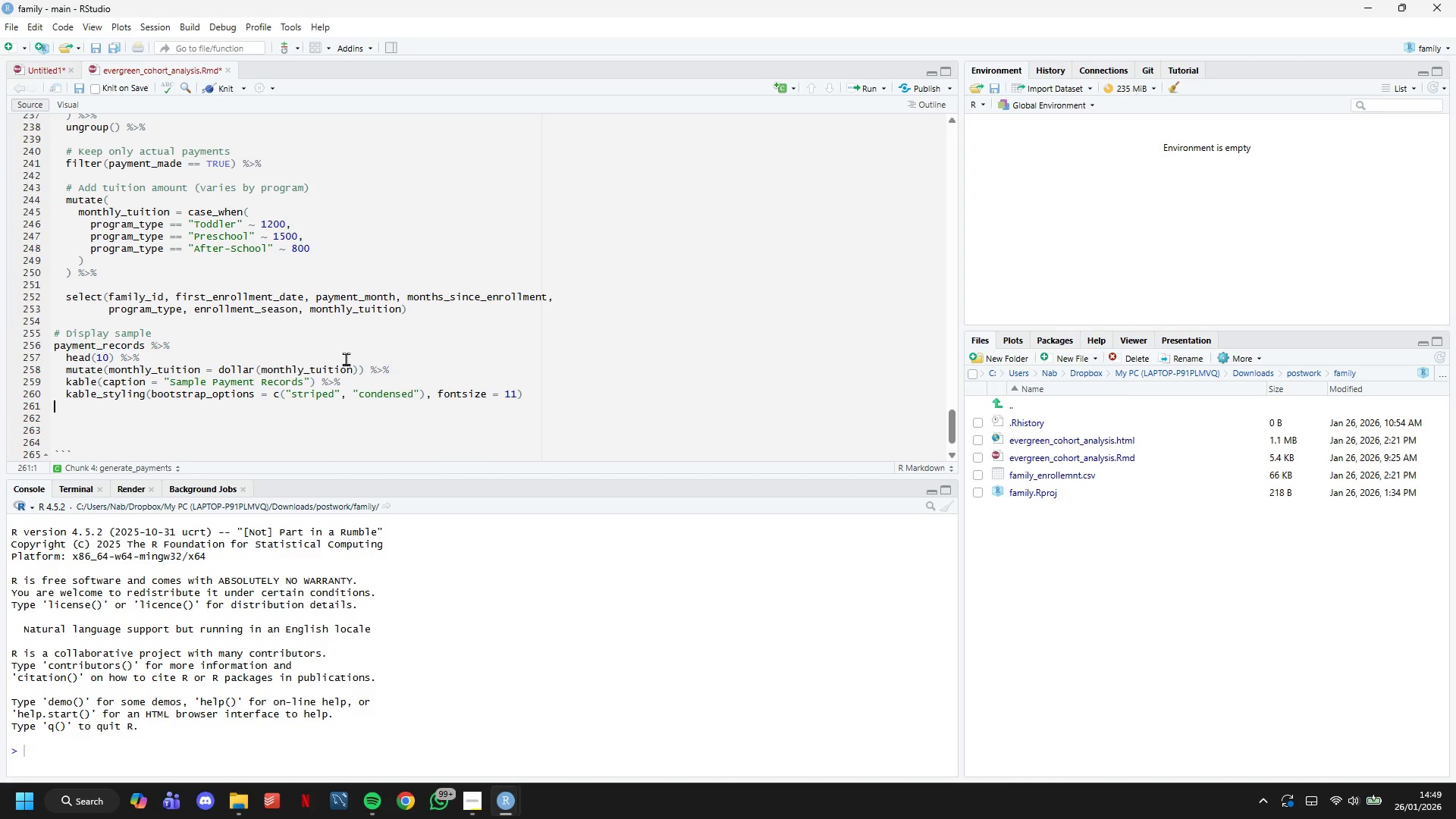 
key(ArrowDown)
 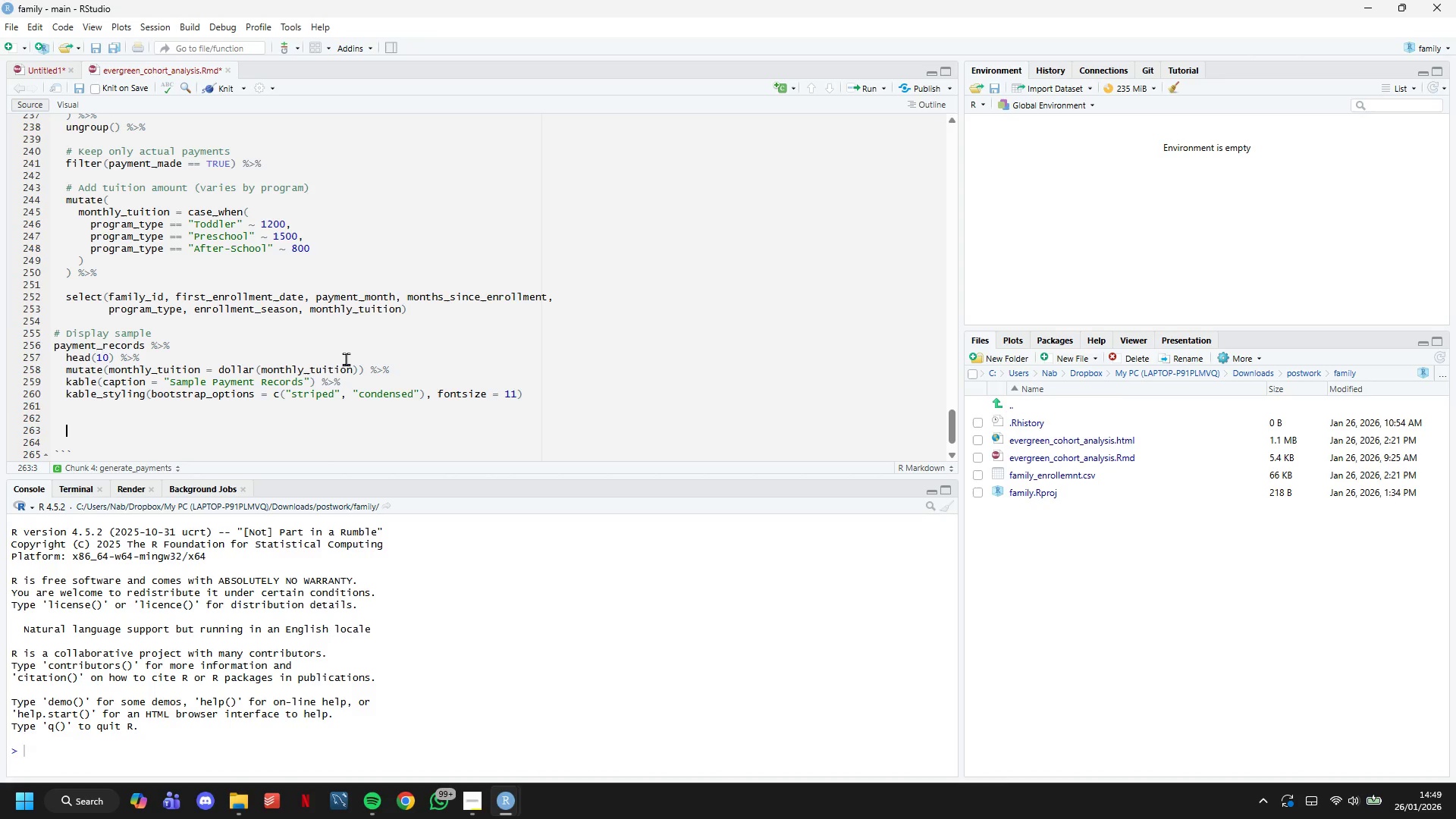 
key(ArrowDown)
 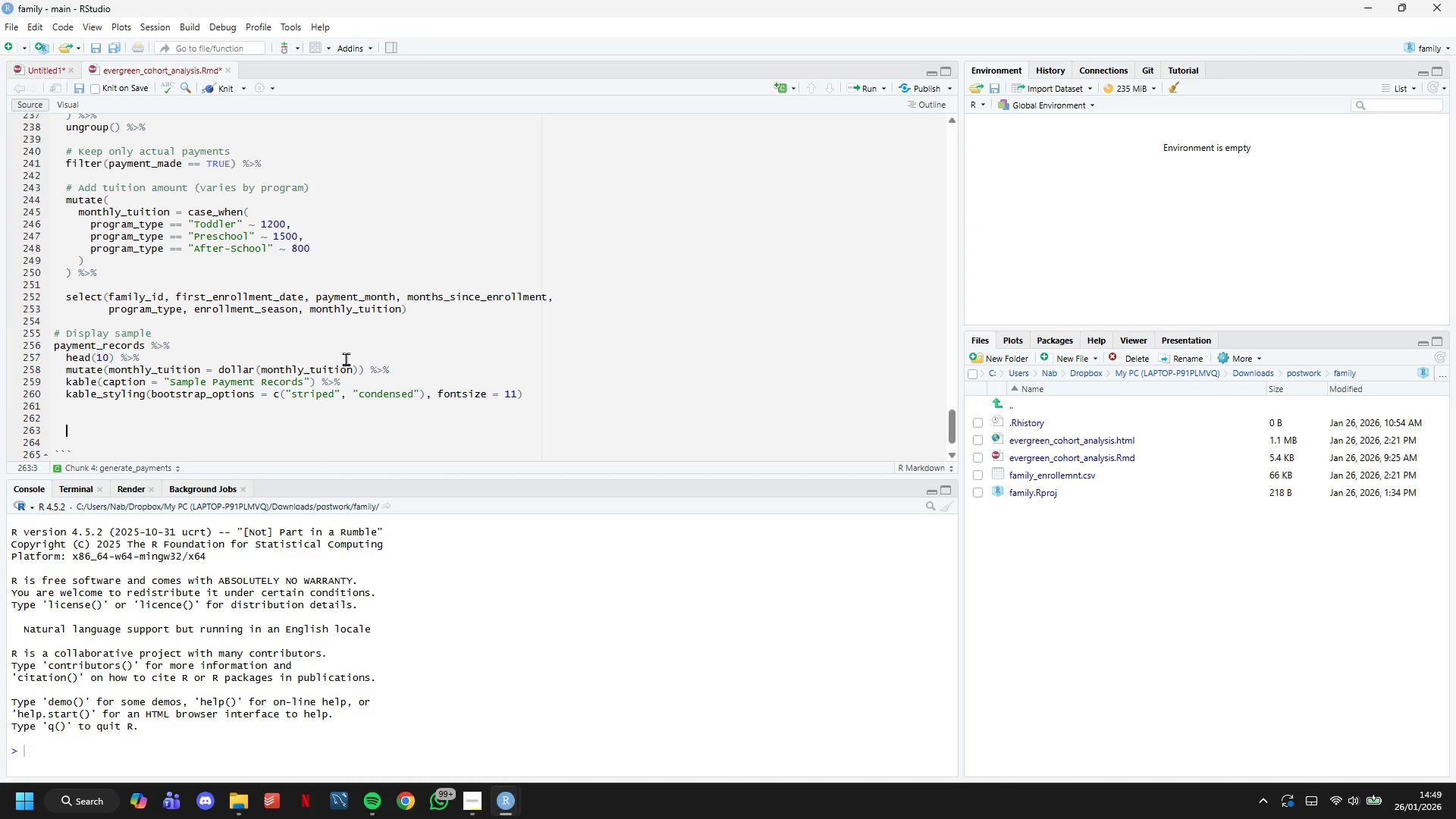 
key(ArrowDown)
 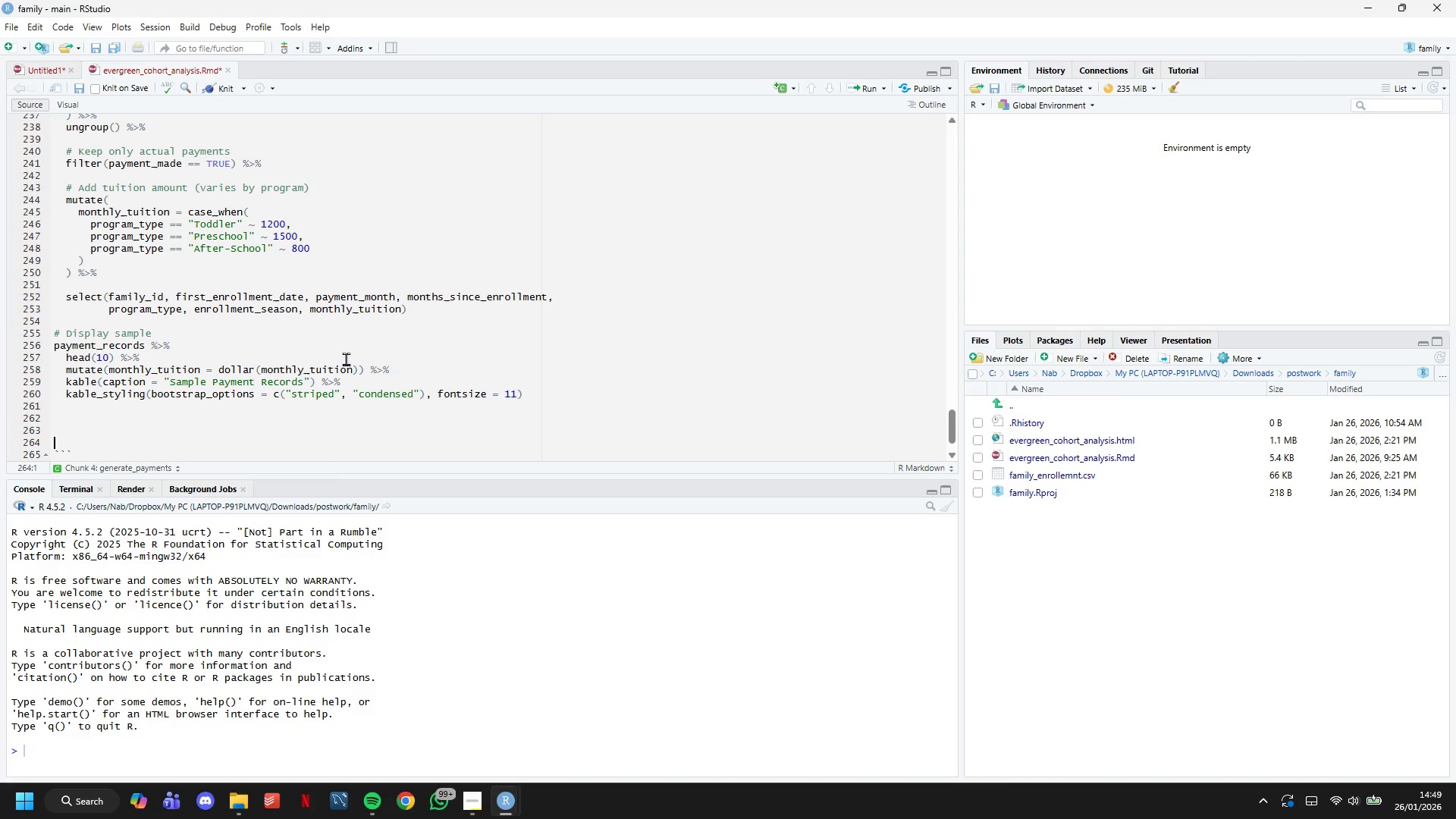 
key(Backspace)
 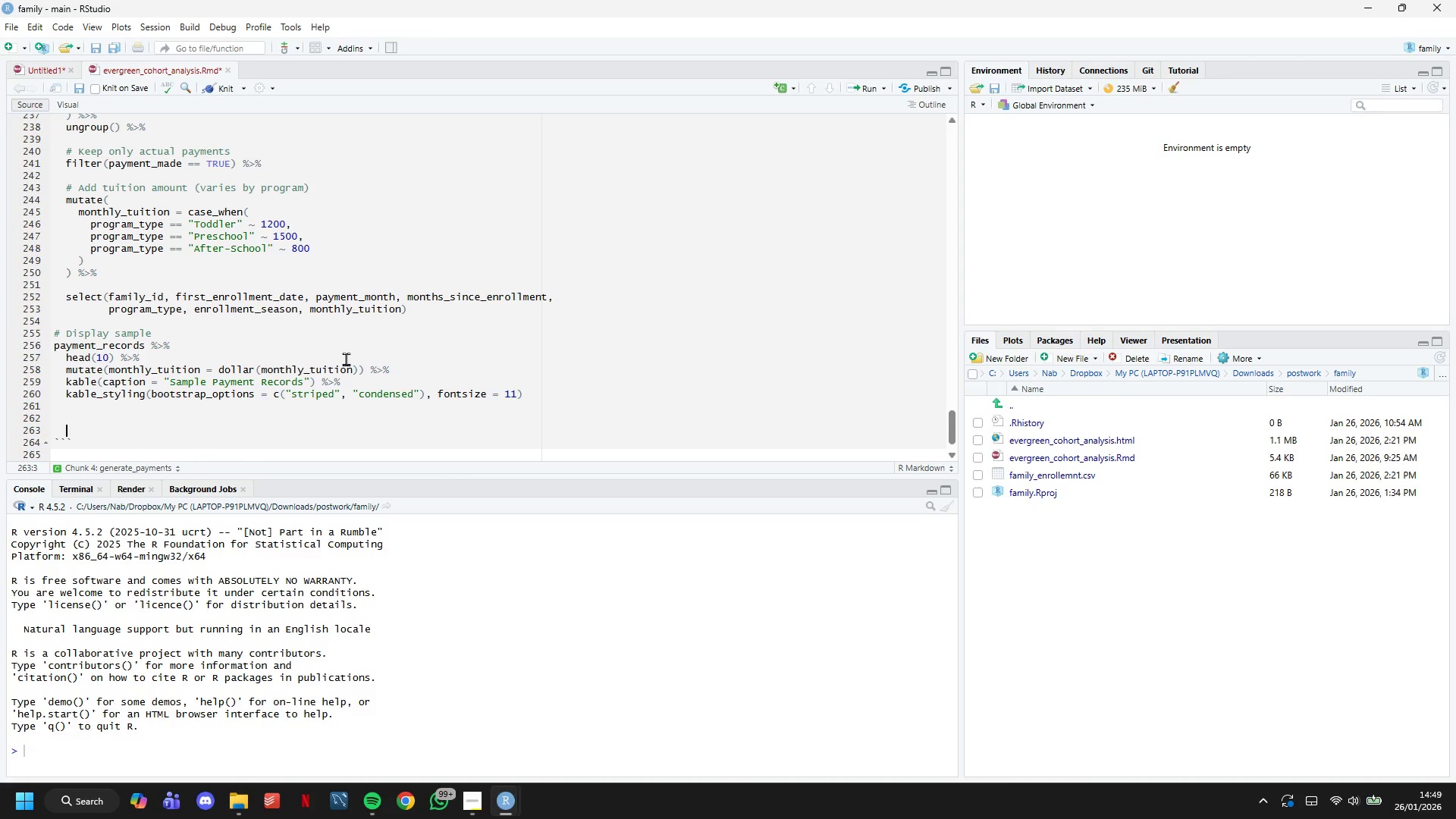 
key(Backspace)
 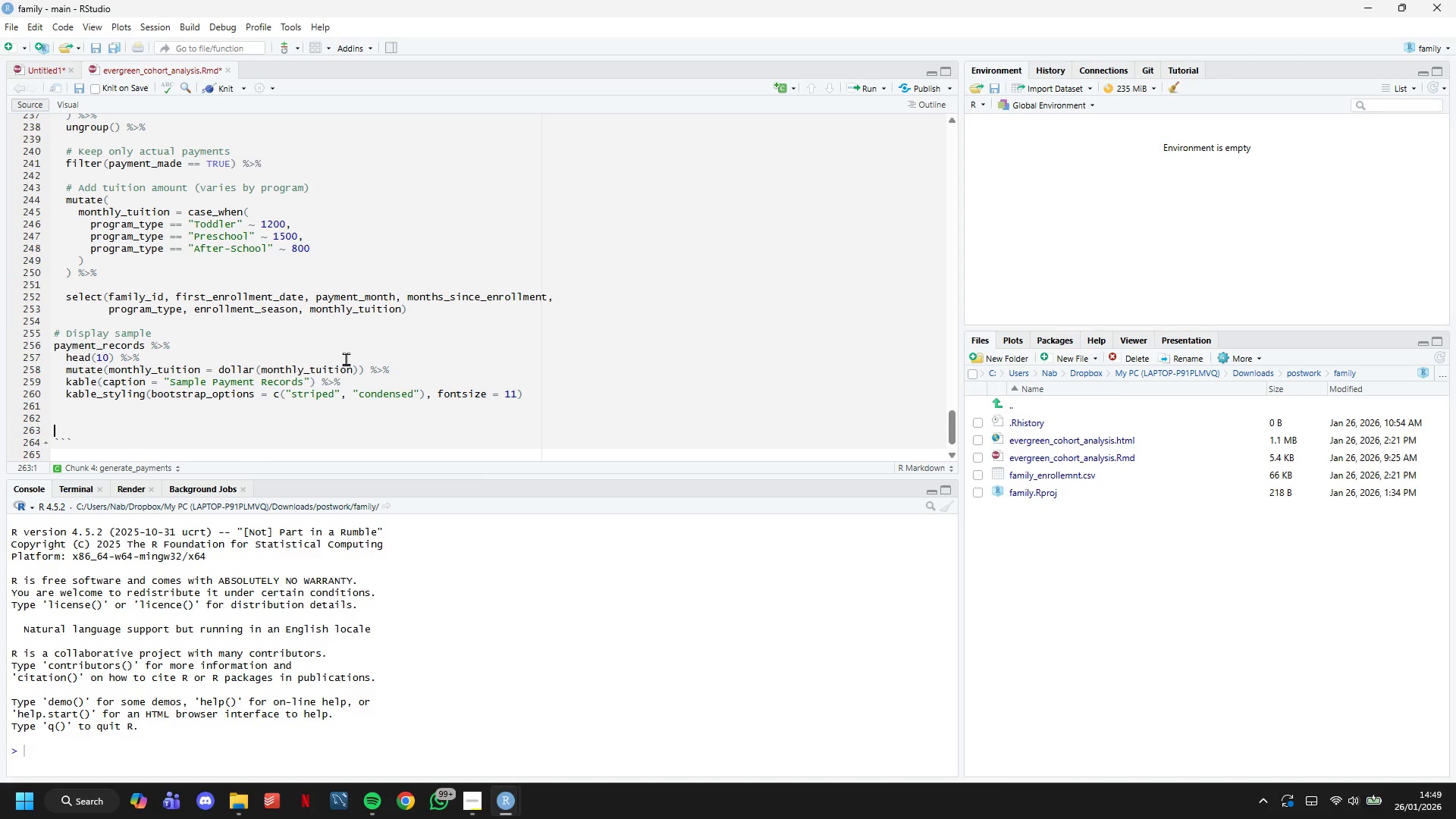 
key(Backspace)
 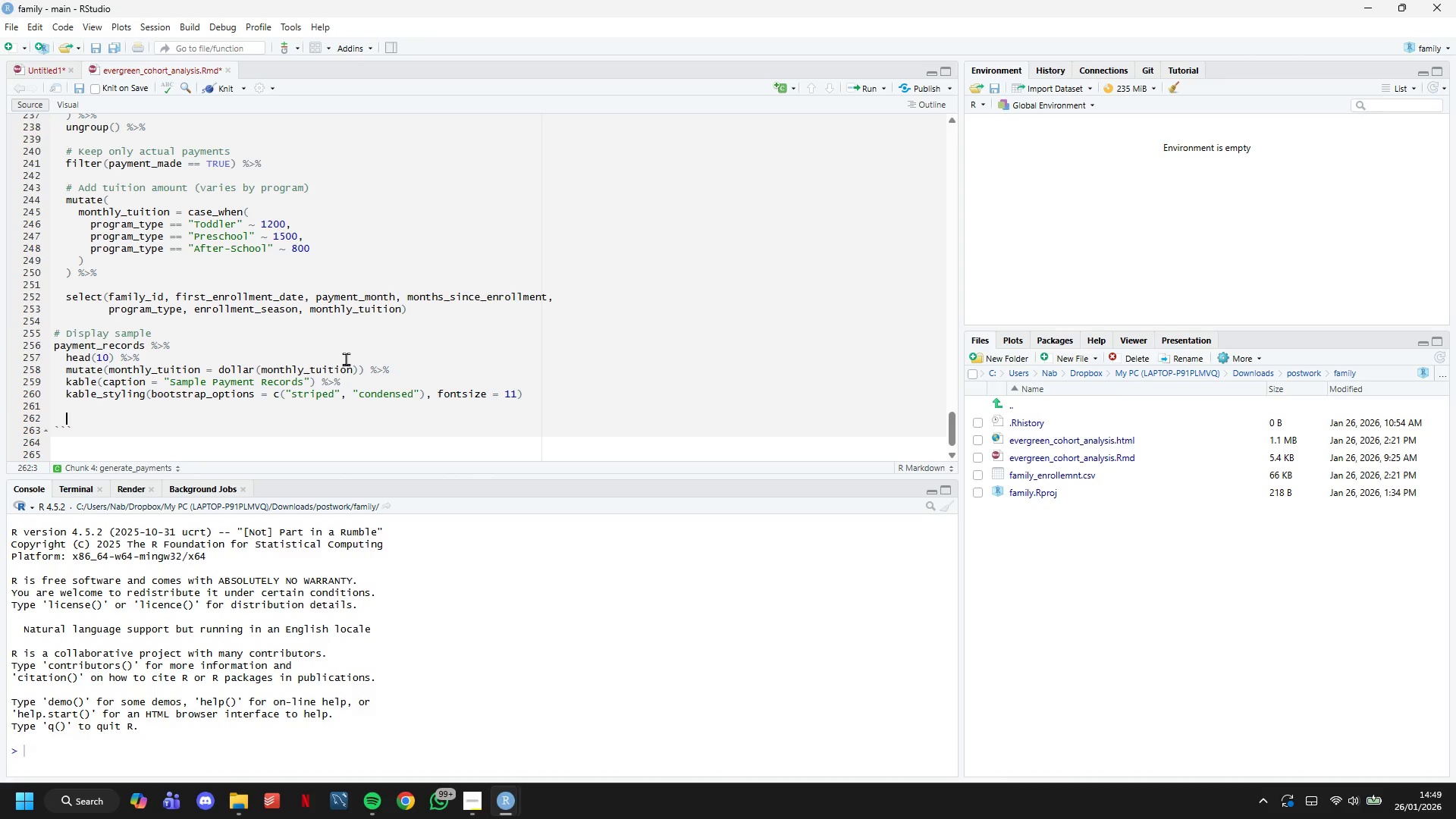 
key(Backspace)
 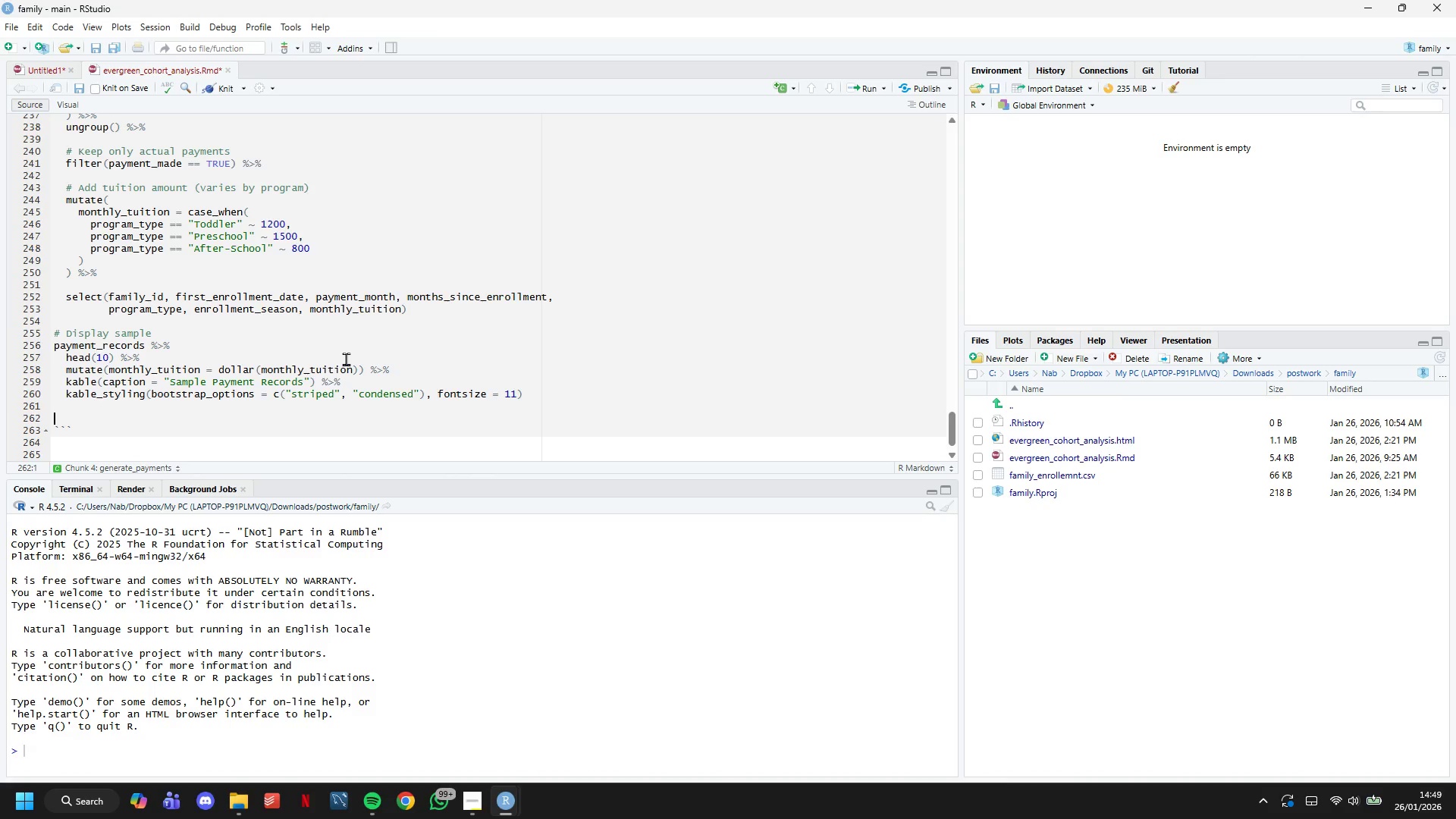 
key(Backspace)
 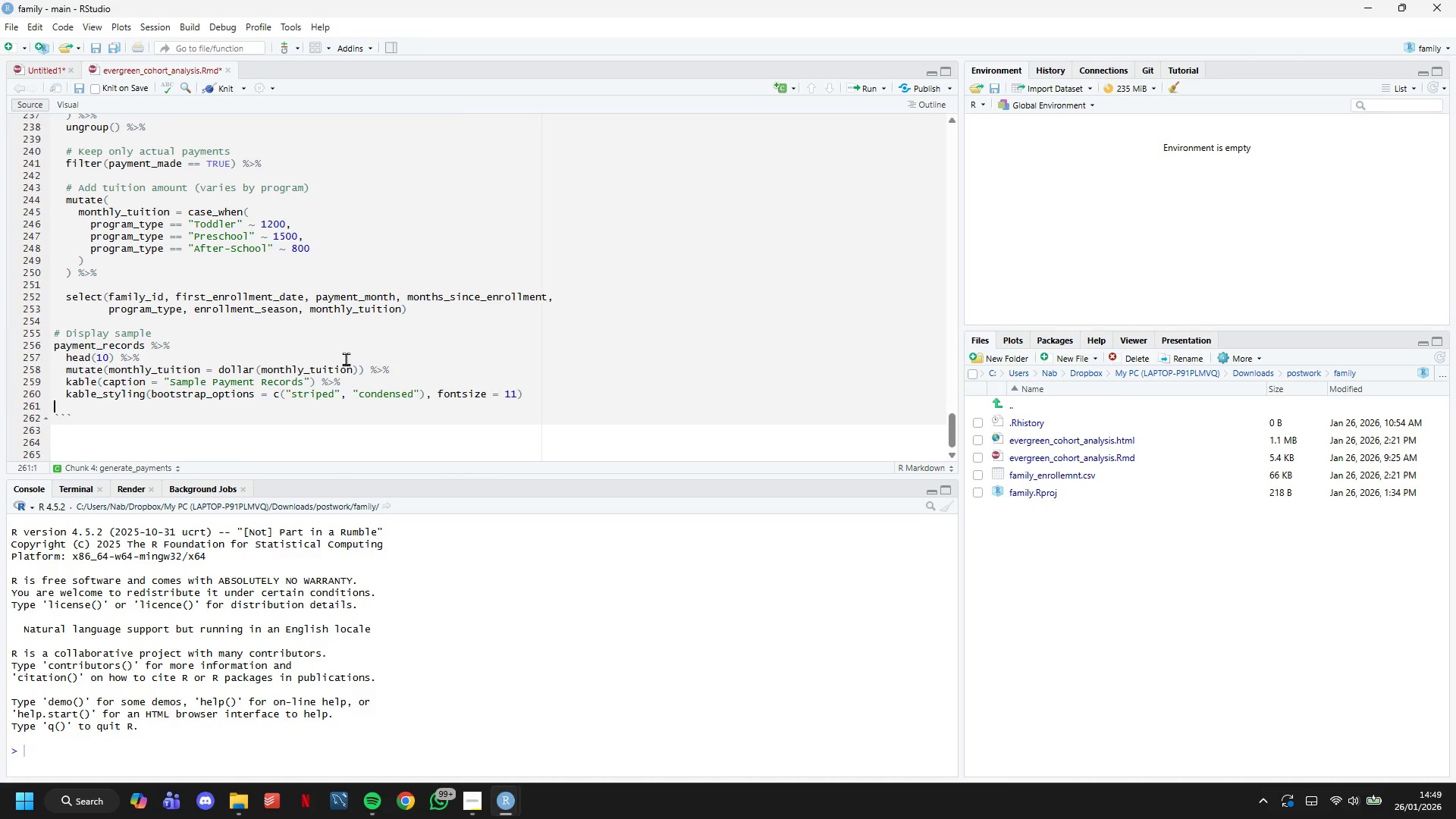 
key(Backspace)
 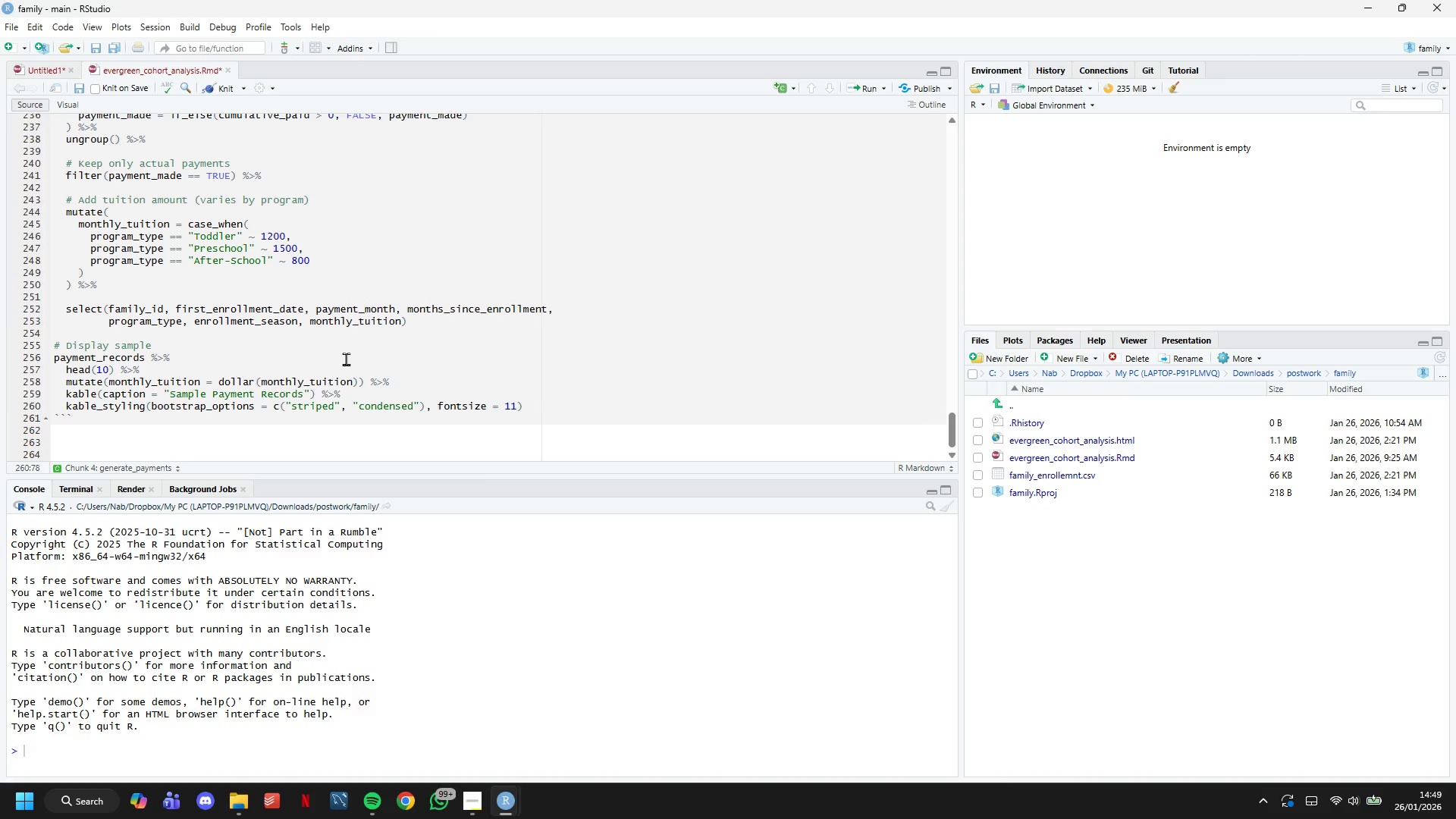 
scroll: coordinate [340, 354], scroll_direction: up, amount: 11.0
 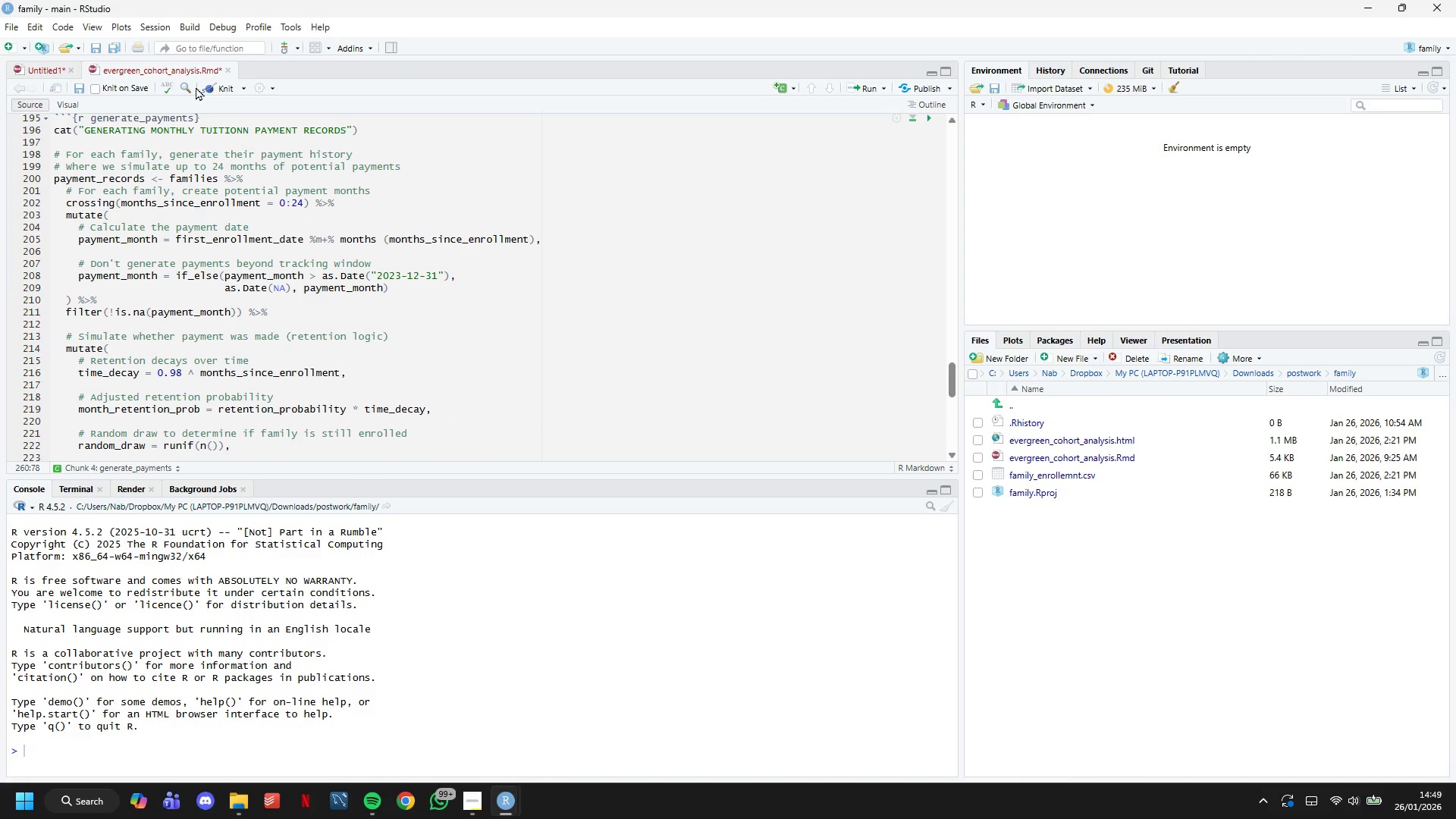 
left_click([215, 88])
 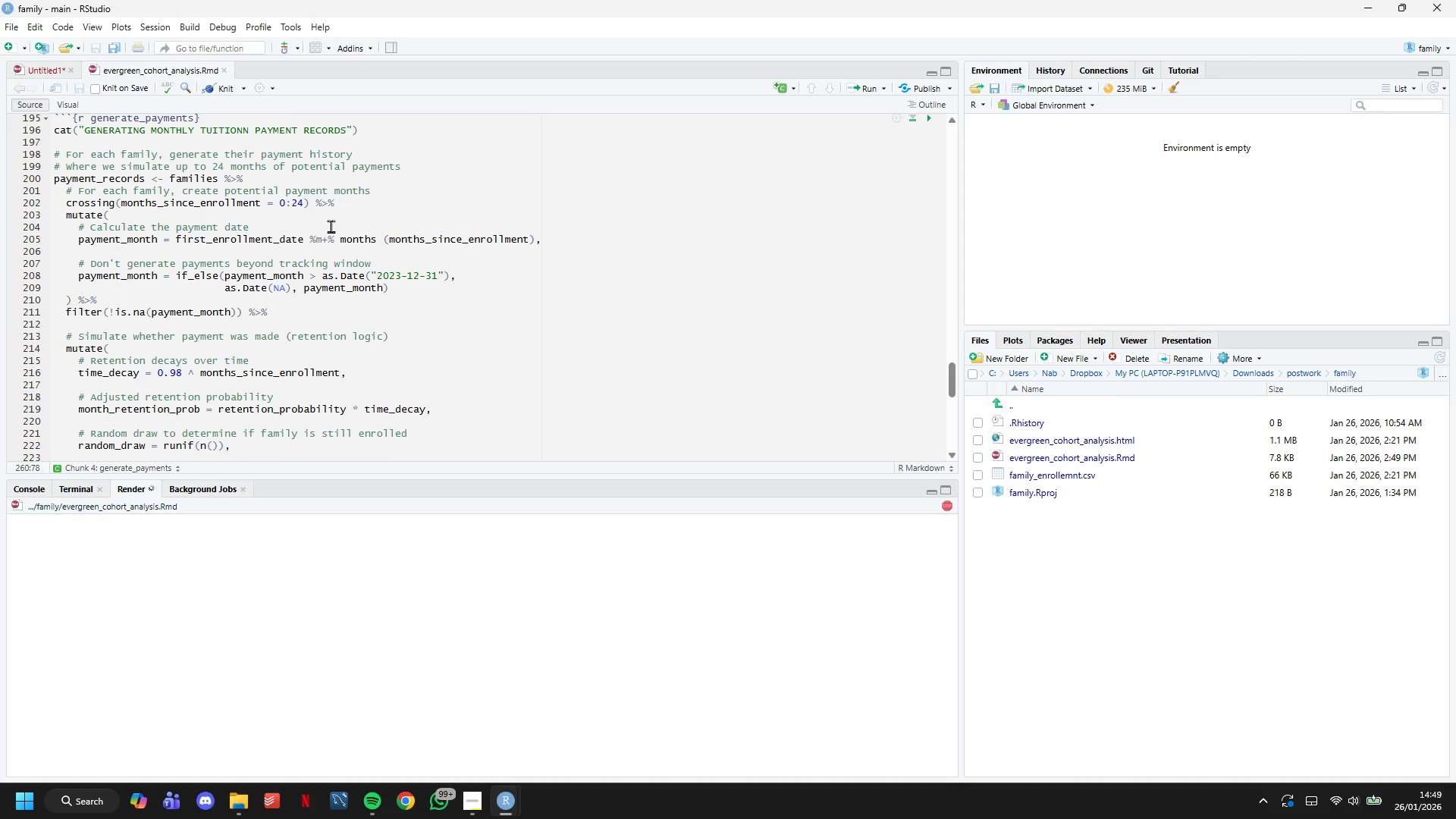 
scroll: coordinate [331, 226], scroll_direction: down, amount: 5.0
 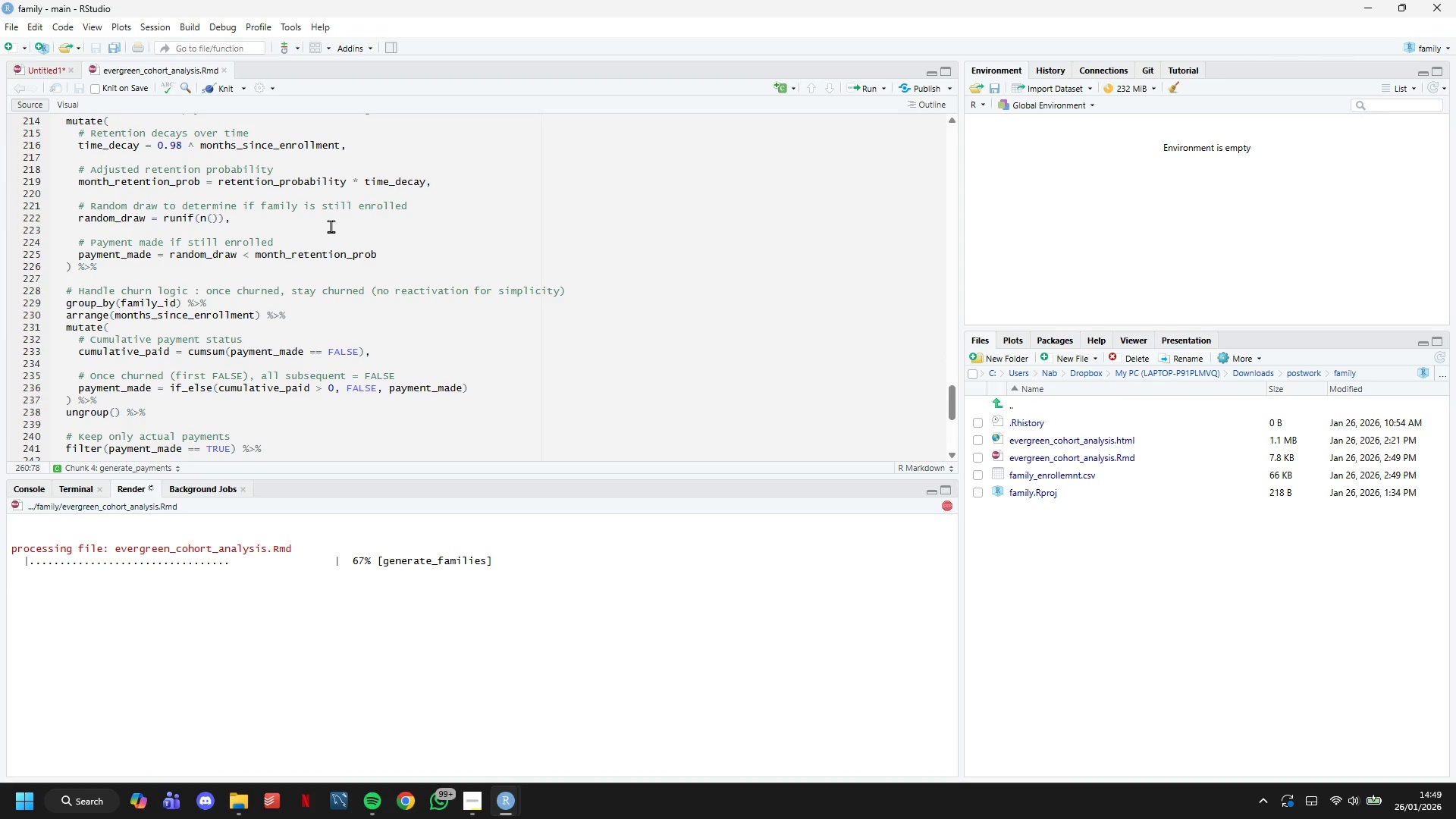 
wait(8.79)
 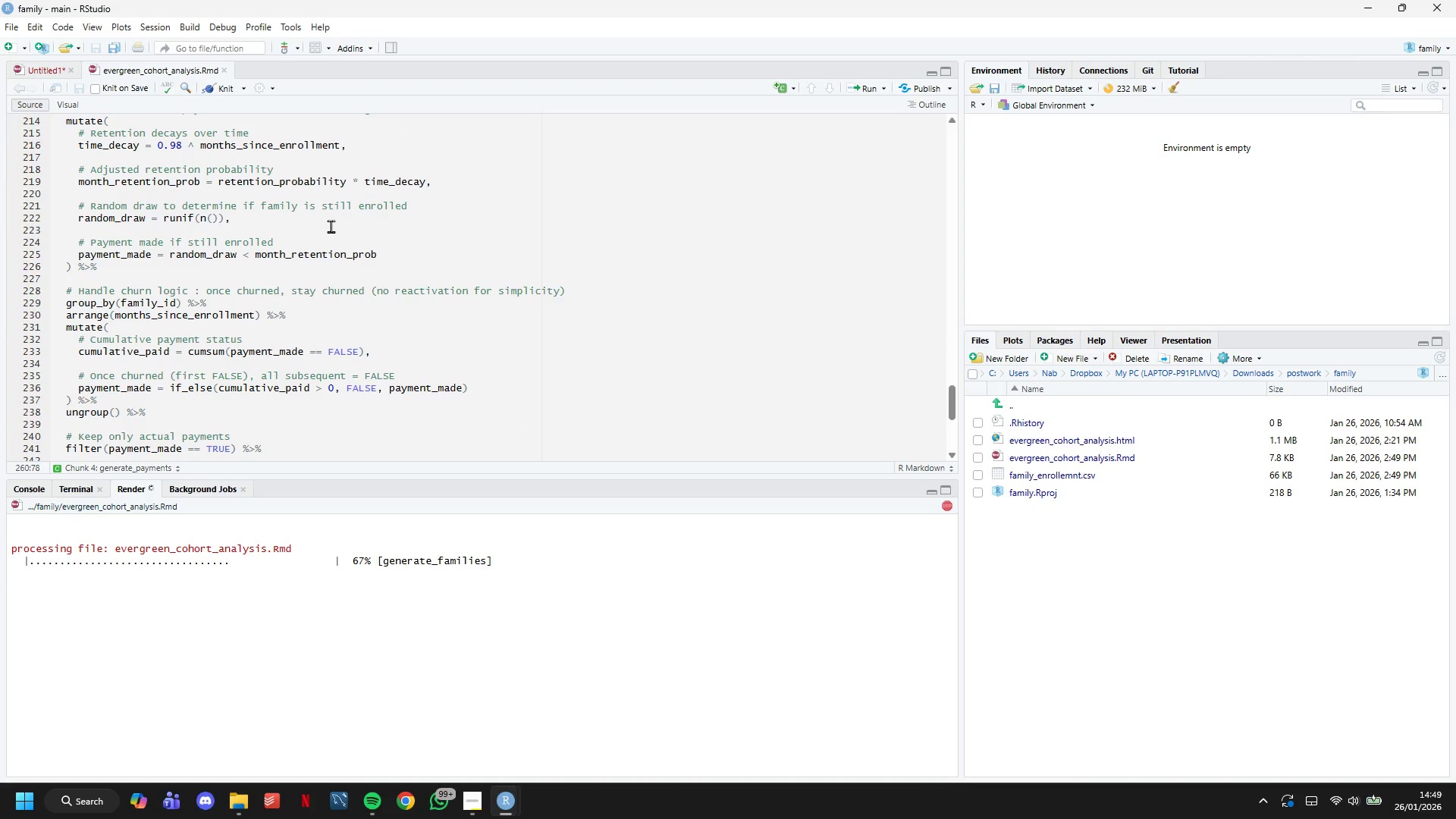 
left_click([380, 409])
 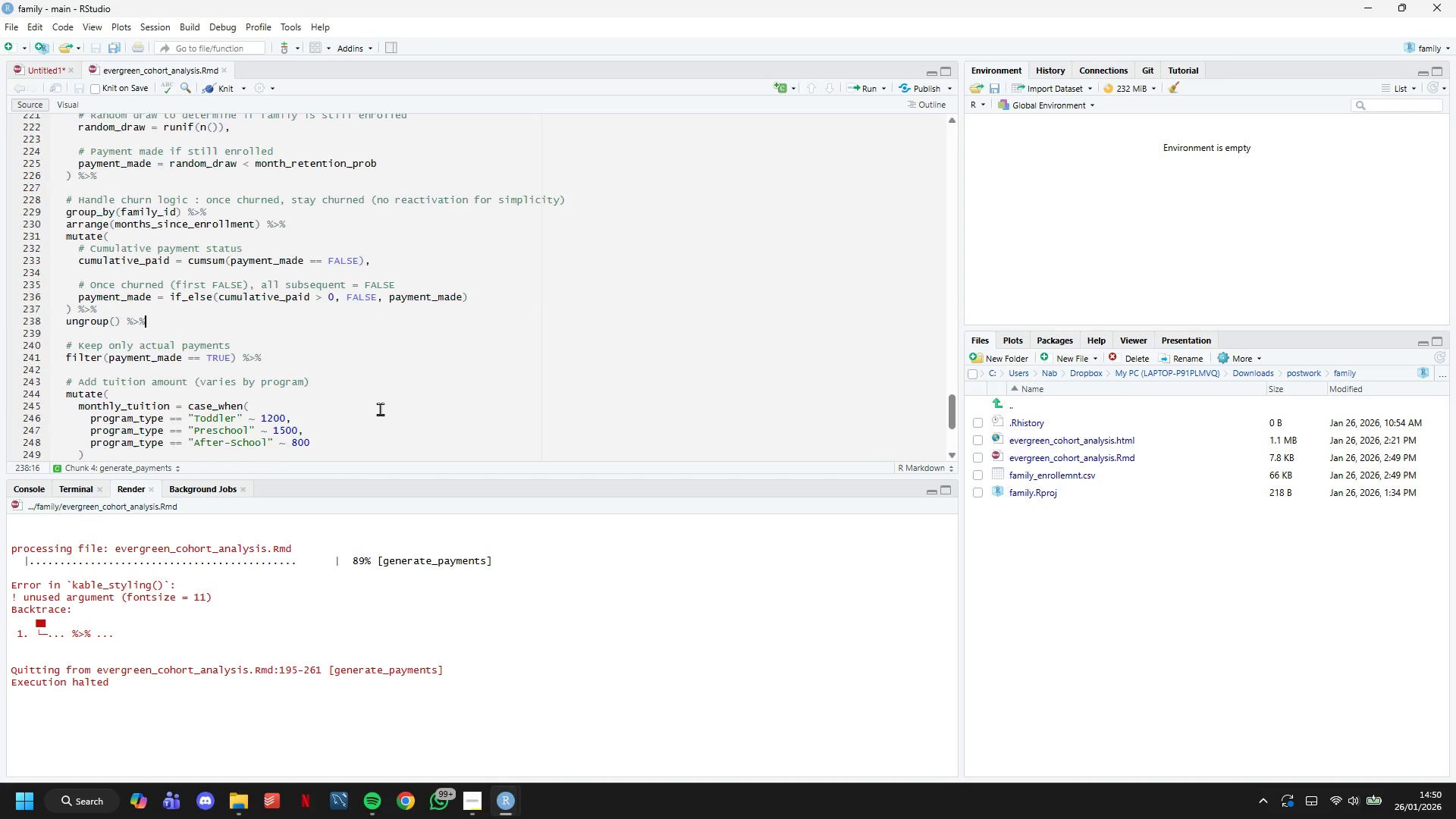 
scroll: coordinate [380, 409], scroll_direction: down, amount: 2.0
 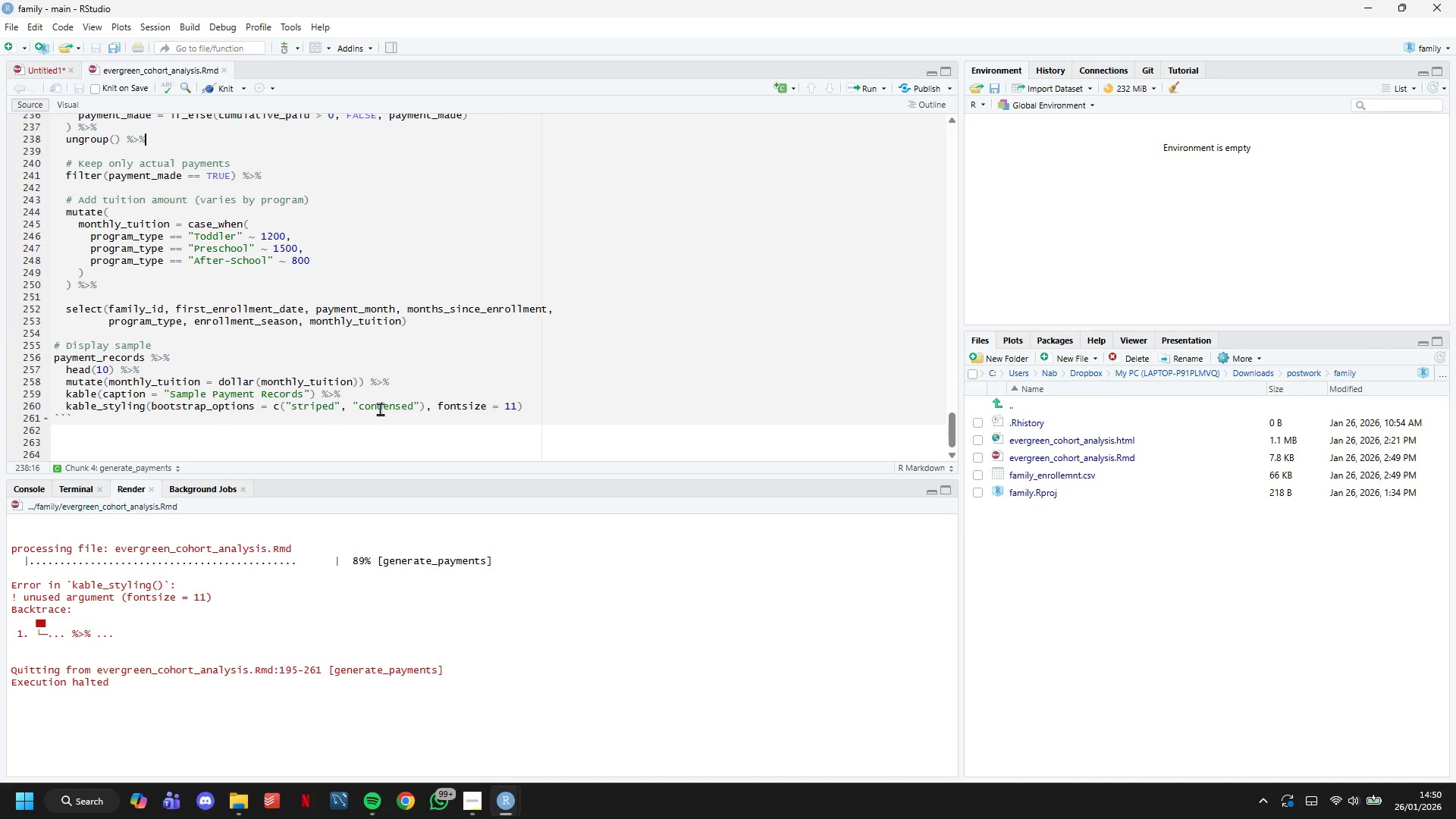 
left_click([381, 394])
 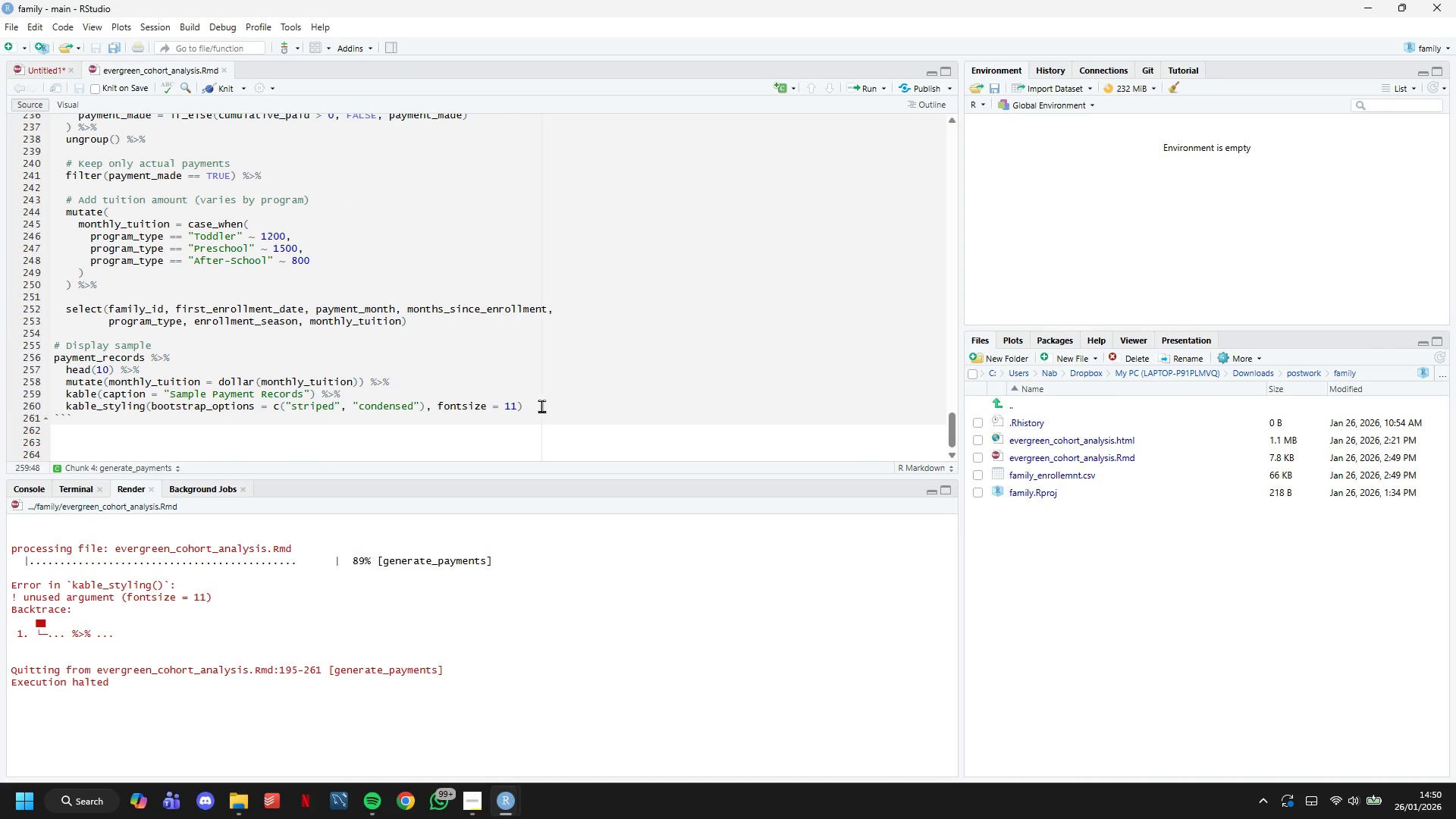 
left_click_drag(start_coordinate=[541, 406], to_coordinate=[66, 409])
 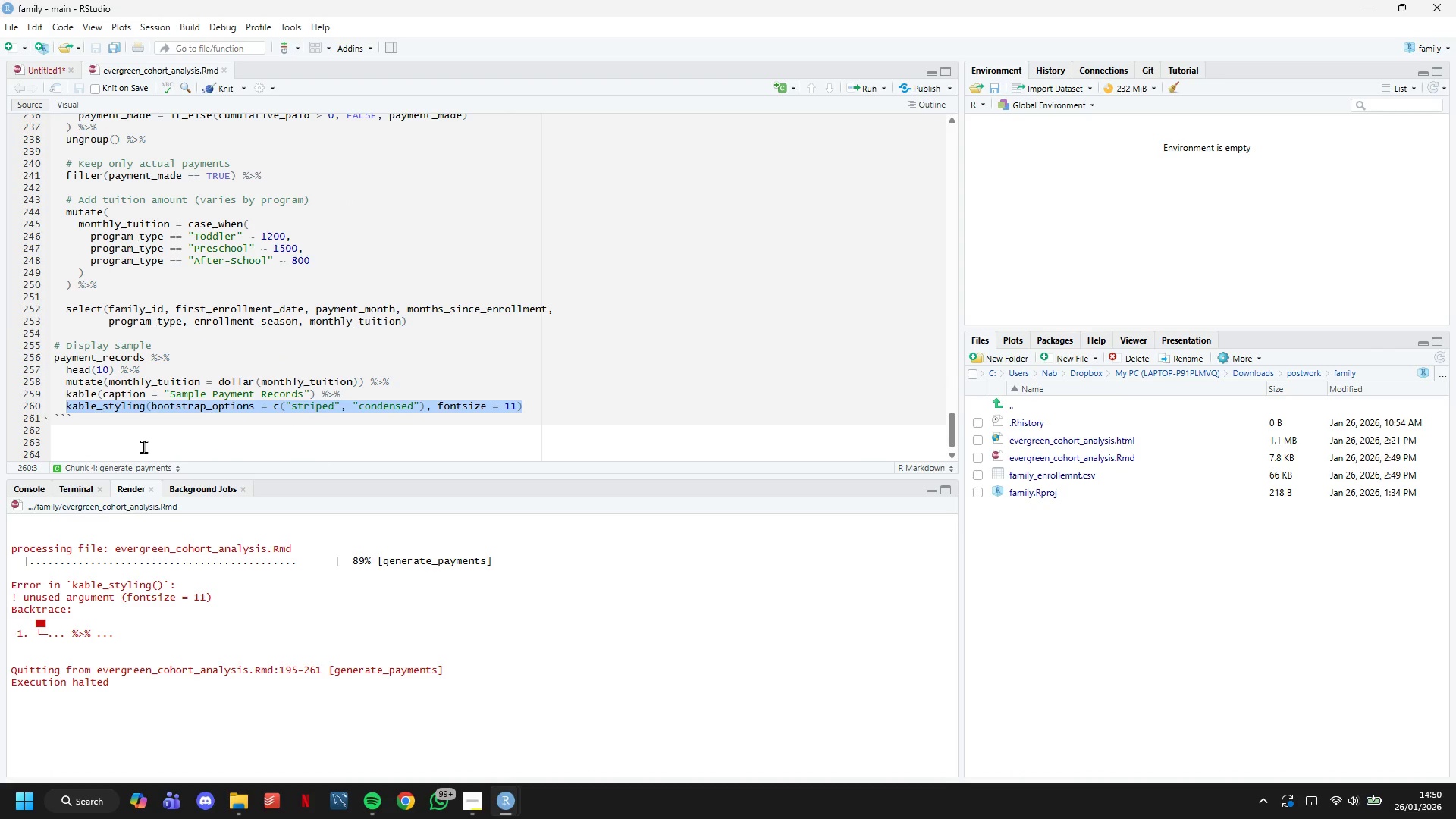 
key(Backspace)
 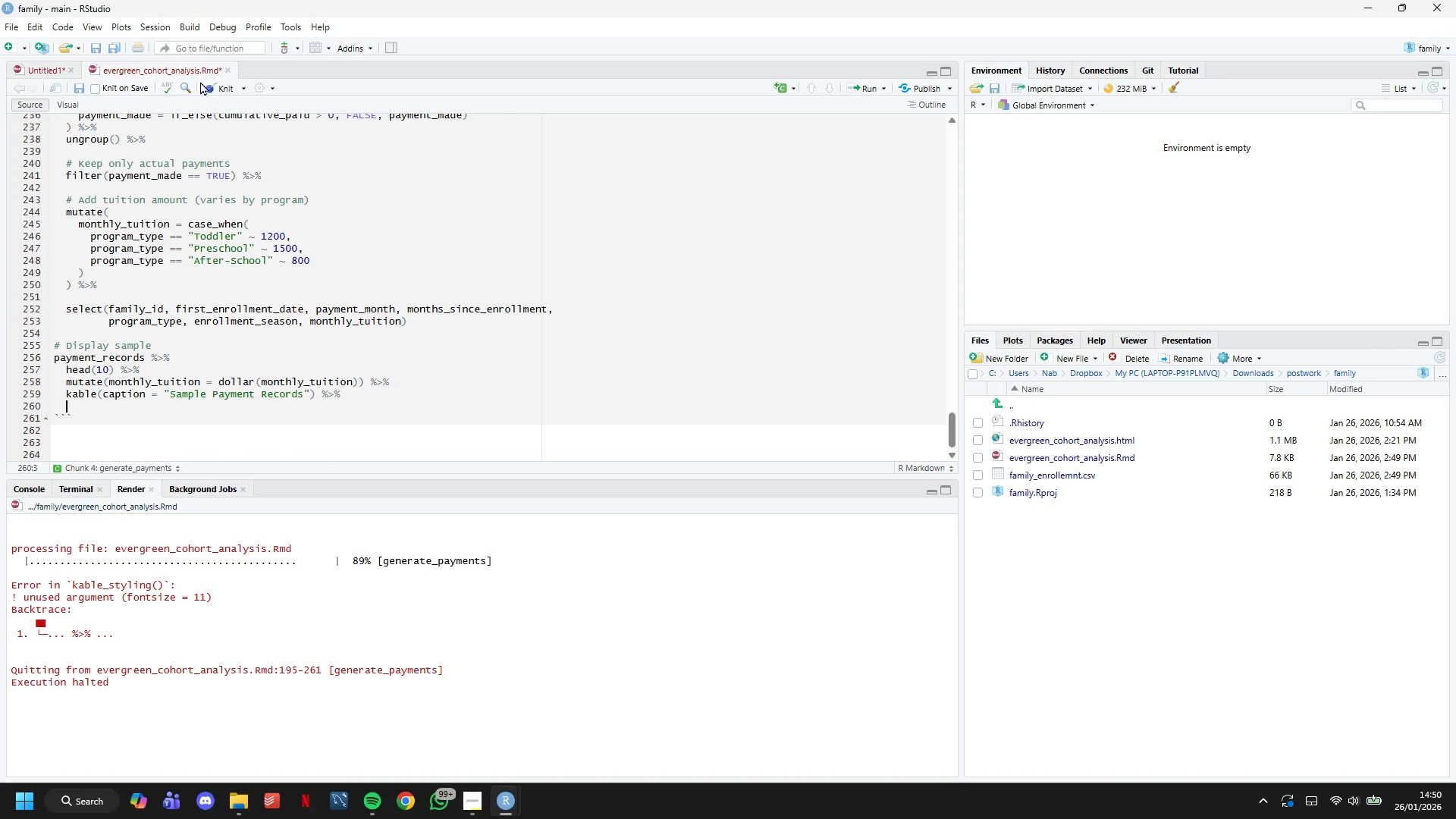 
left_click([206, 89])
 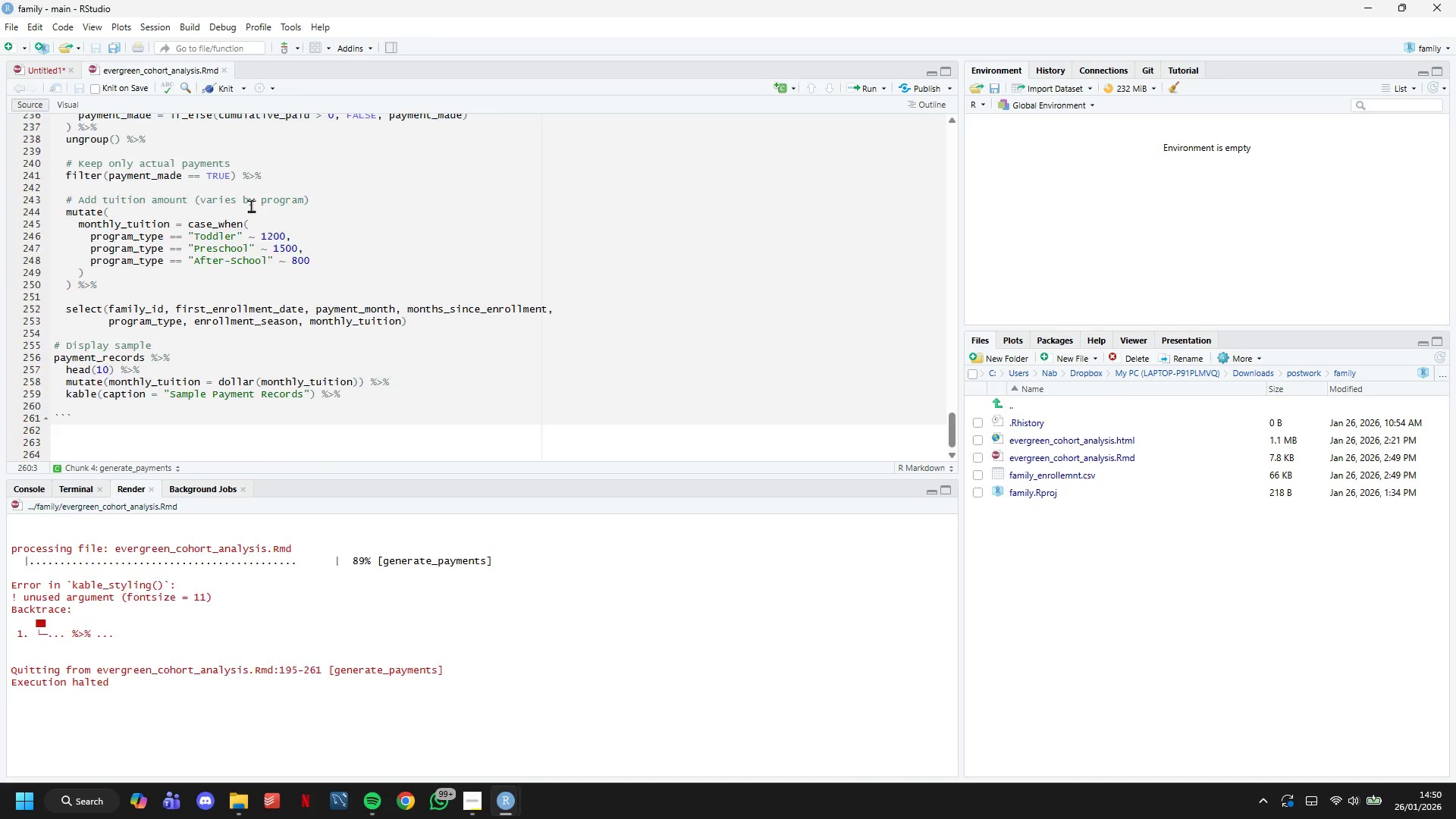 
scroll: coordinate [284, 271], scroll_direction: up, amount: 17.0
 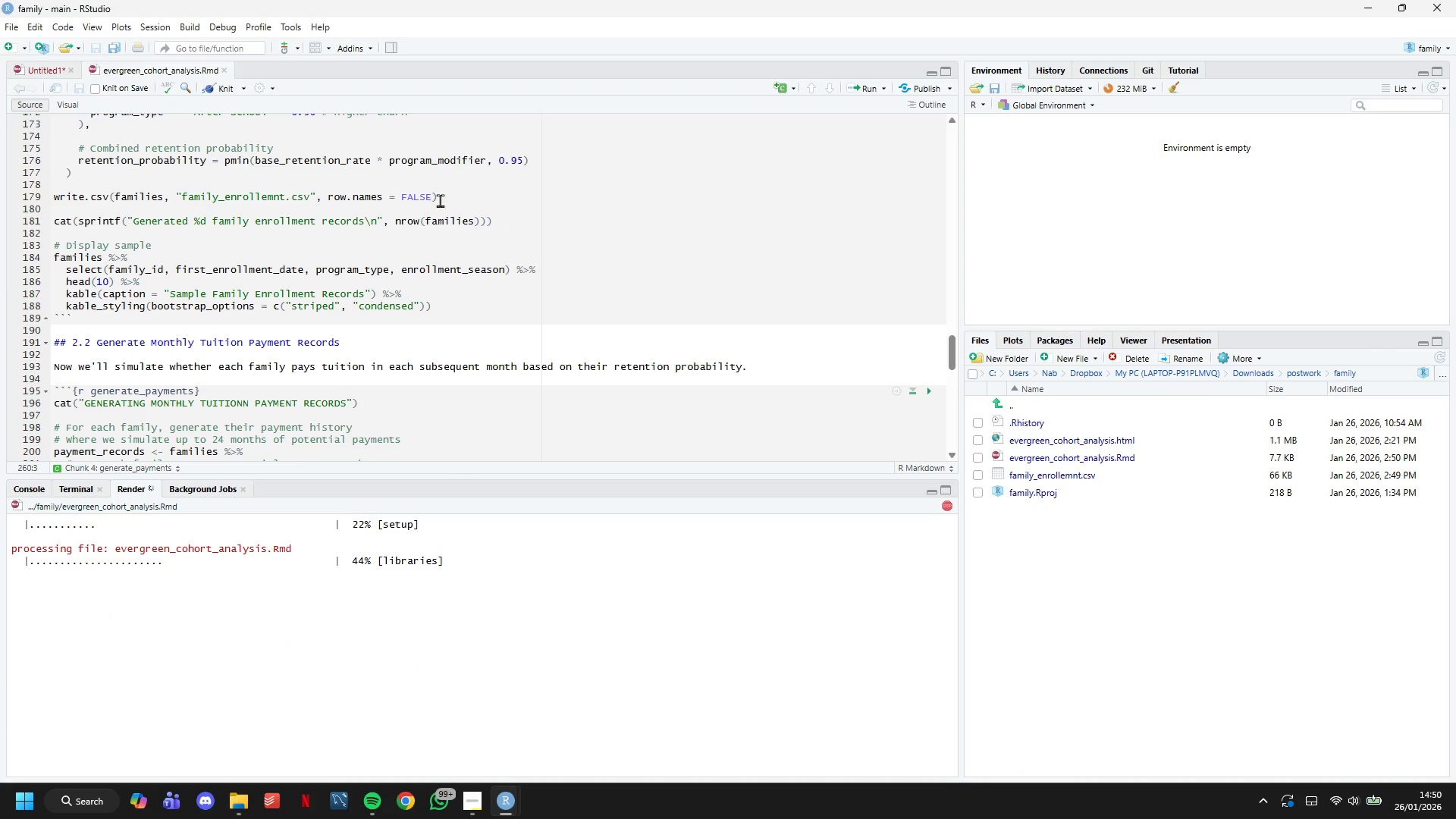 
left_click_drag(start_coordinate=[451, 196], to_coordinate=[40, 196])
 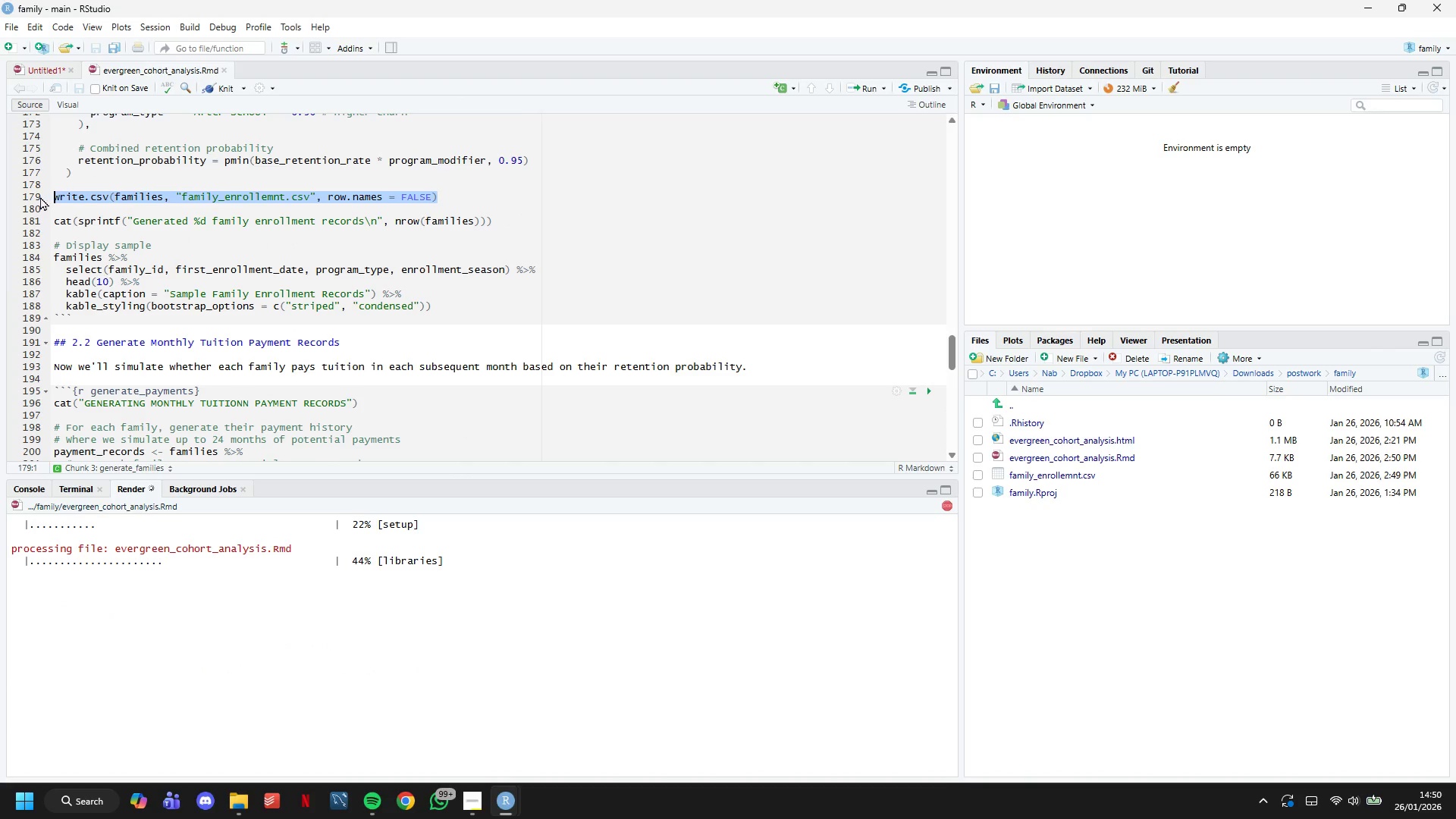 
key(Control+C)
 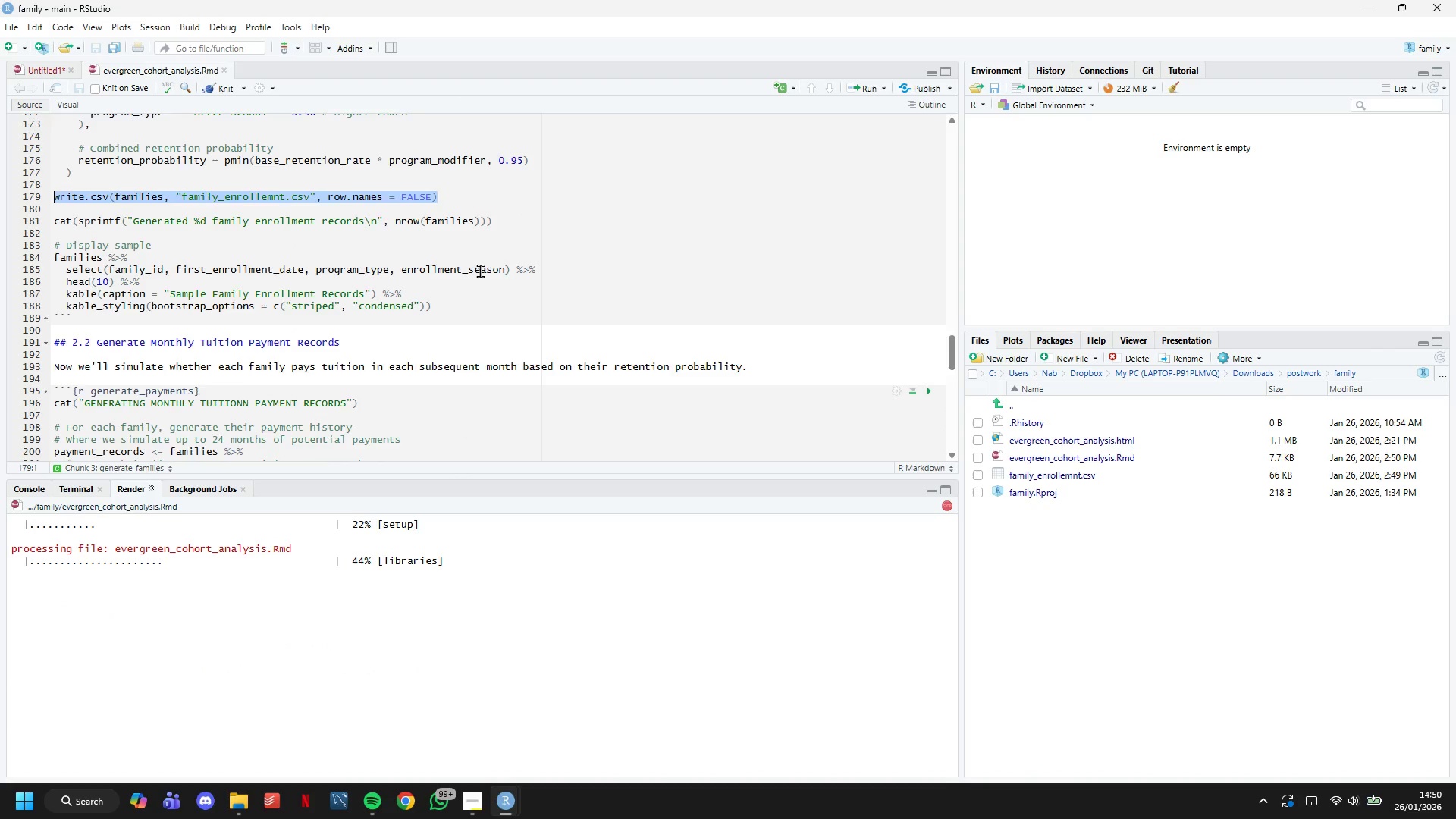 
scroll: coordinate [486, 287], scroll_direction: down, amount: 19.0
 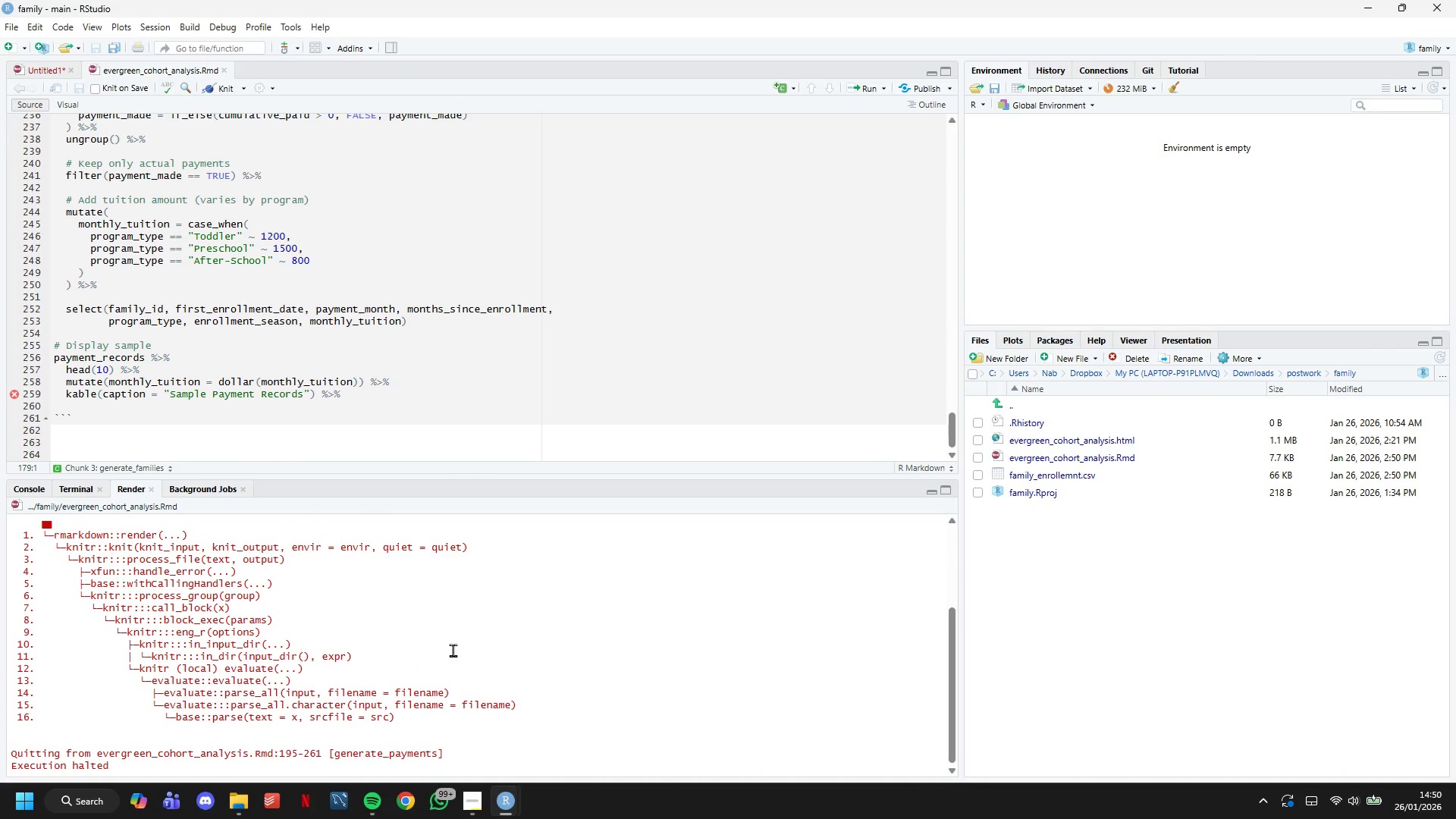 
scroll: coordinate [453, 650], scroll_direction: up, amount: 2.0
 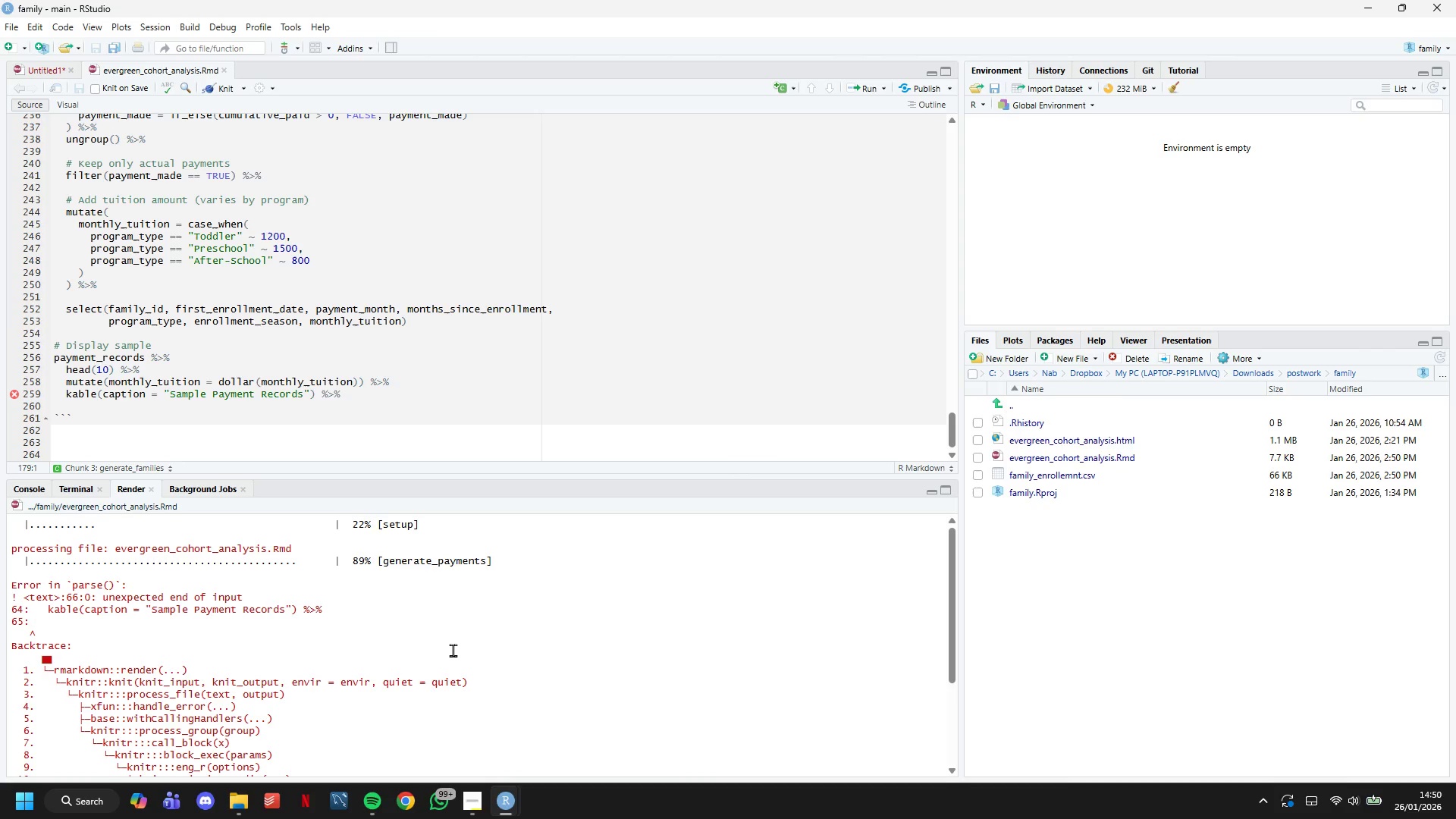 
left_click([392, 393])
 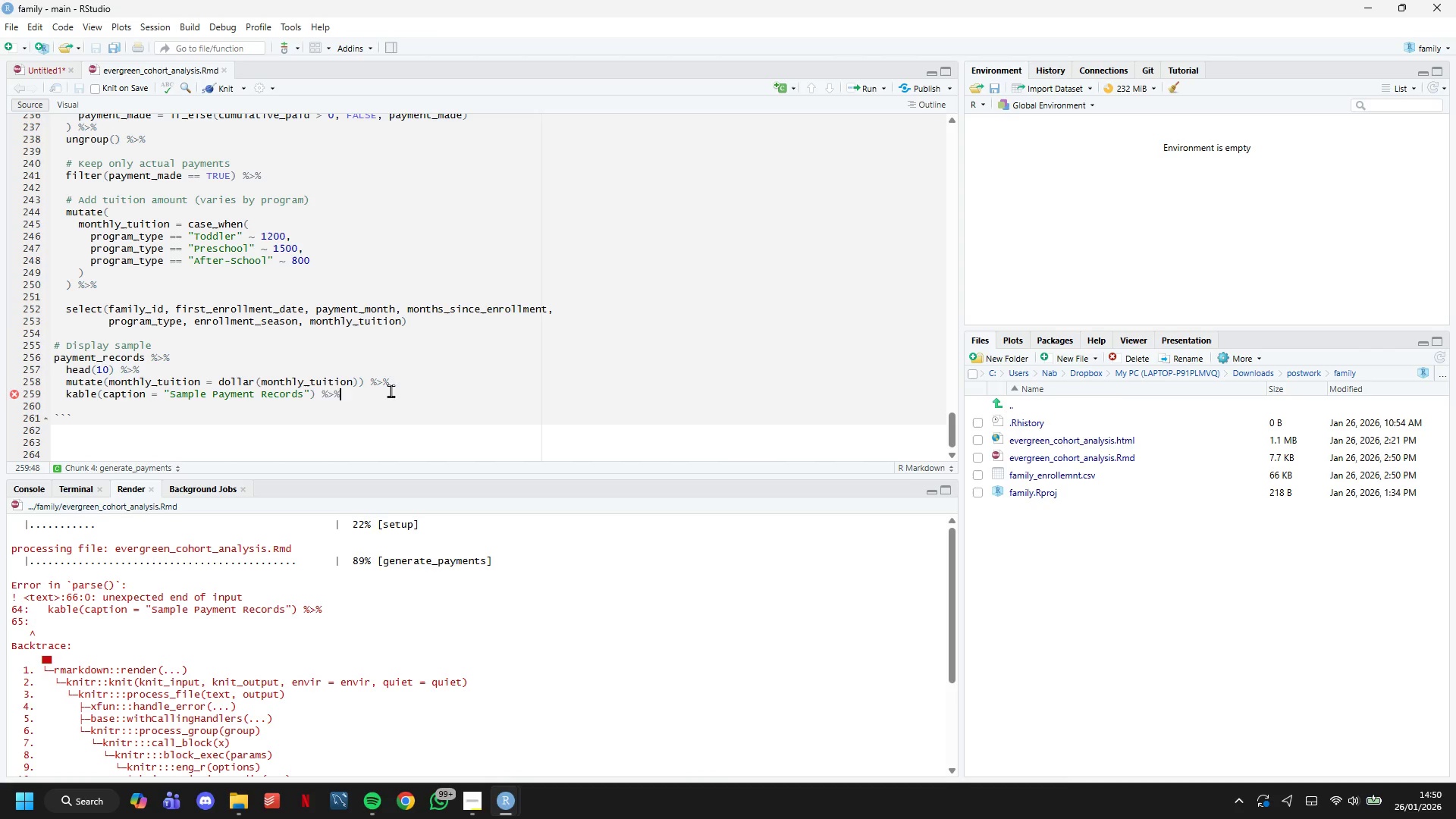 
key(Backspace)
 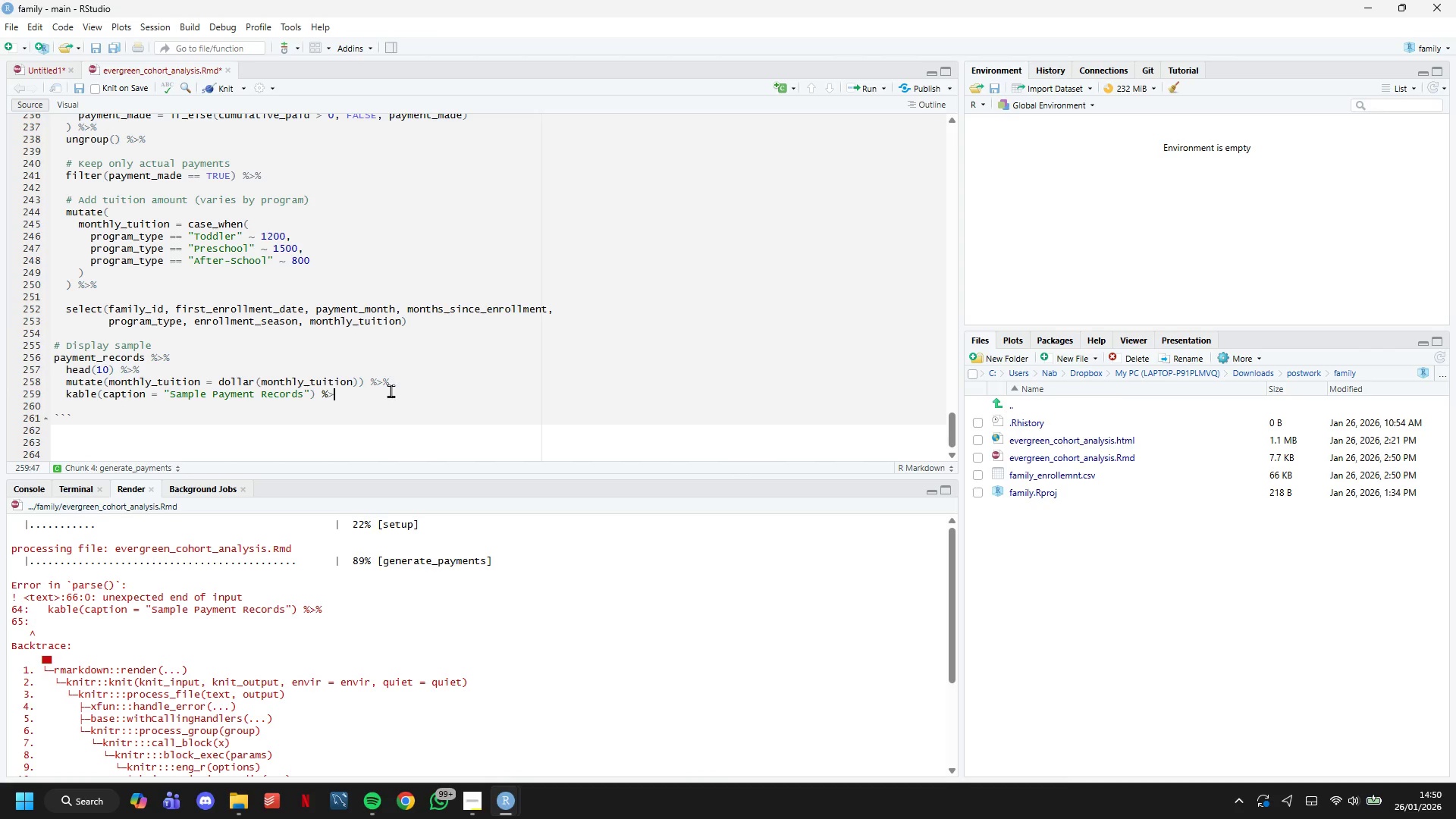 
key(Backspace)
 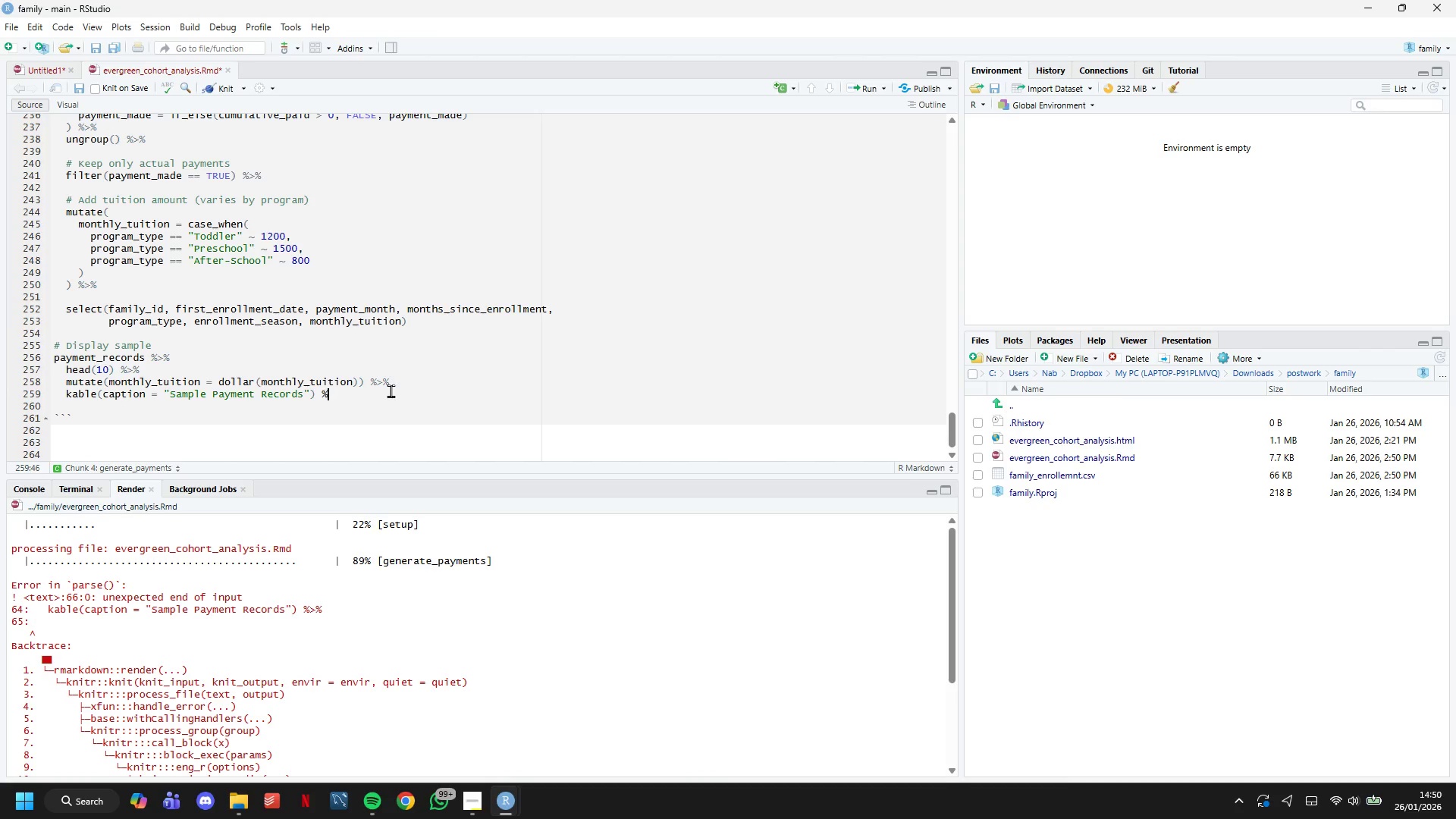 
key(Backspace)
 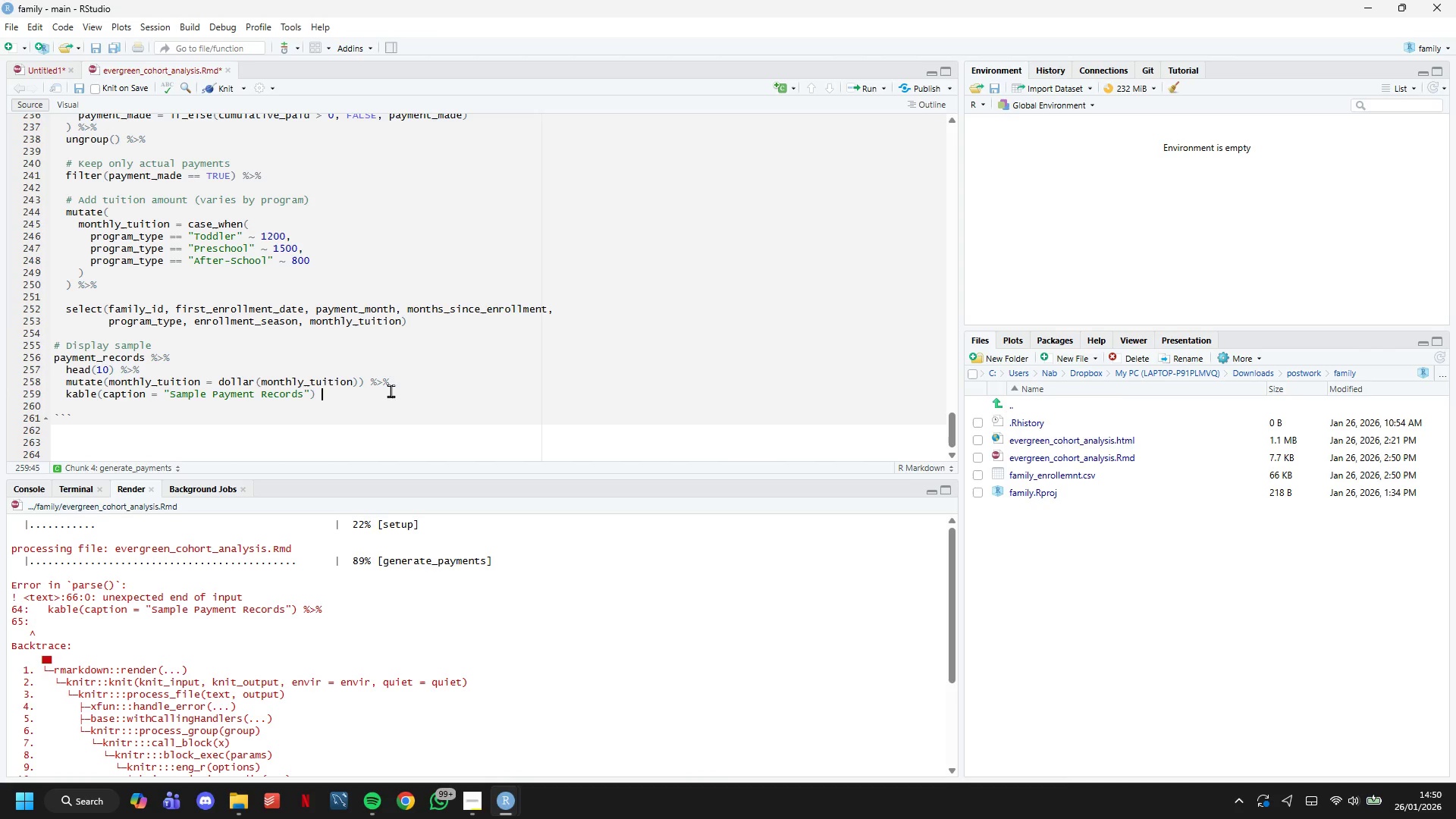 
key(ArrowUp)